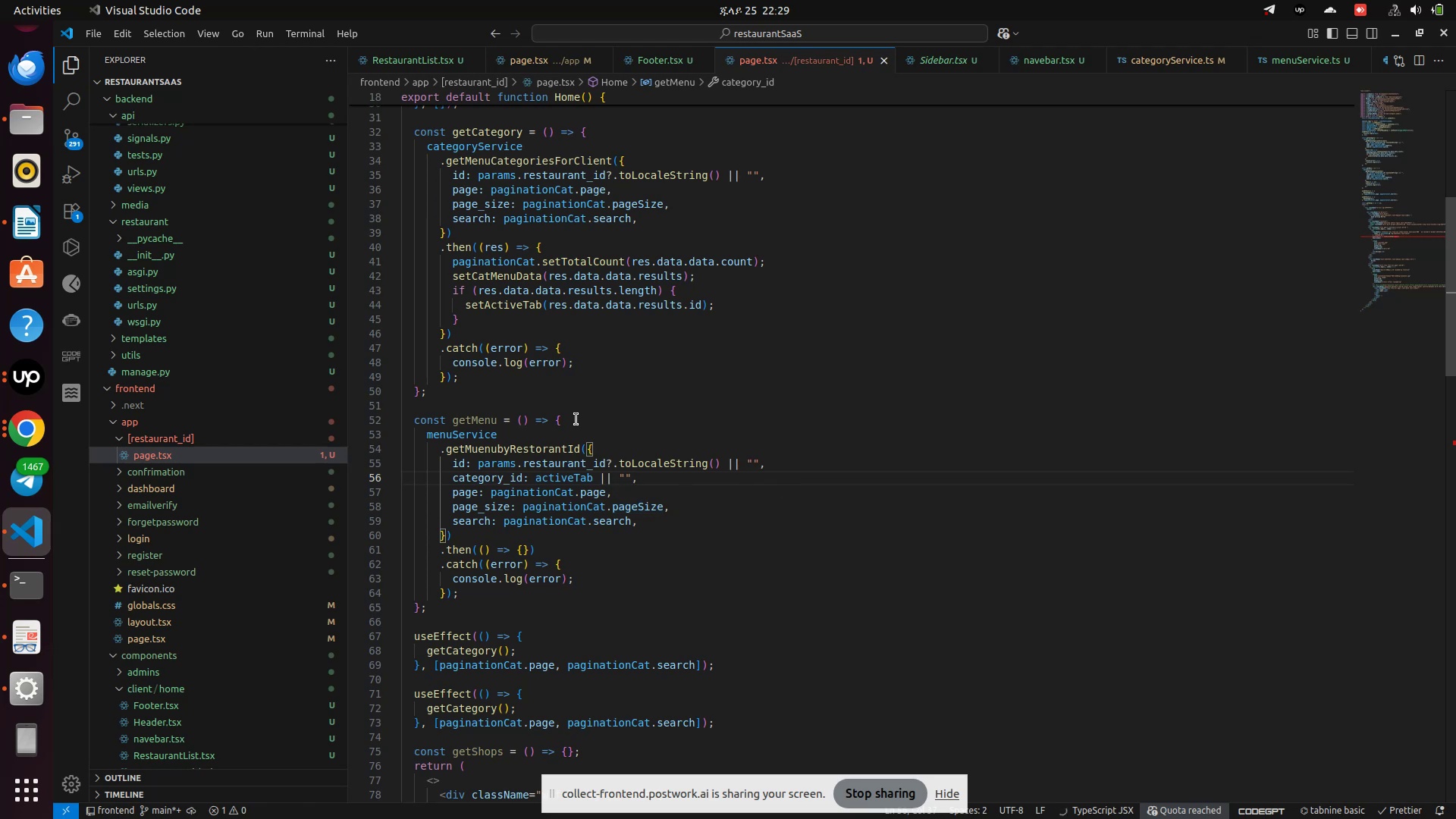 
left_click([576, 423])
 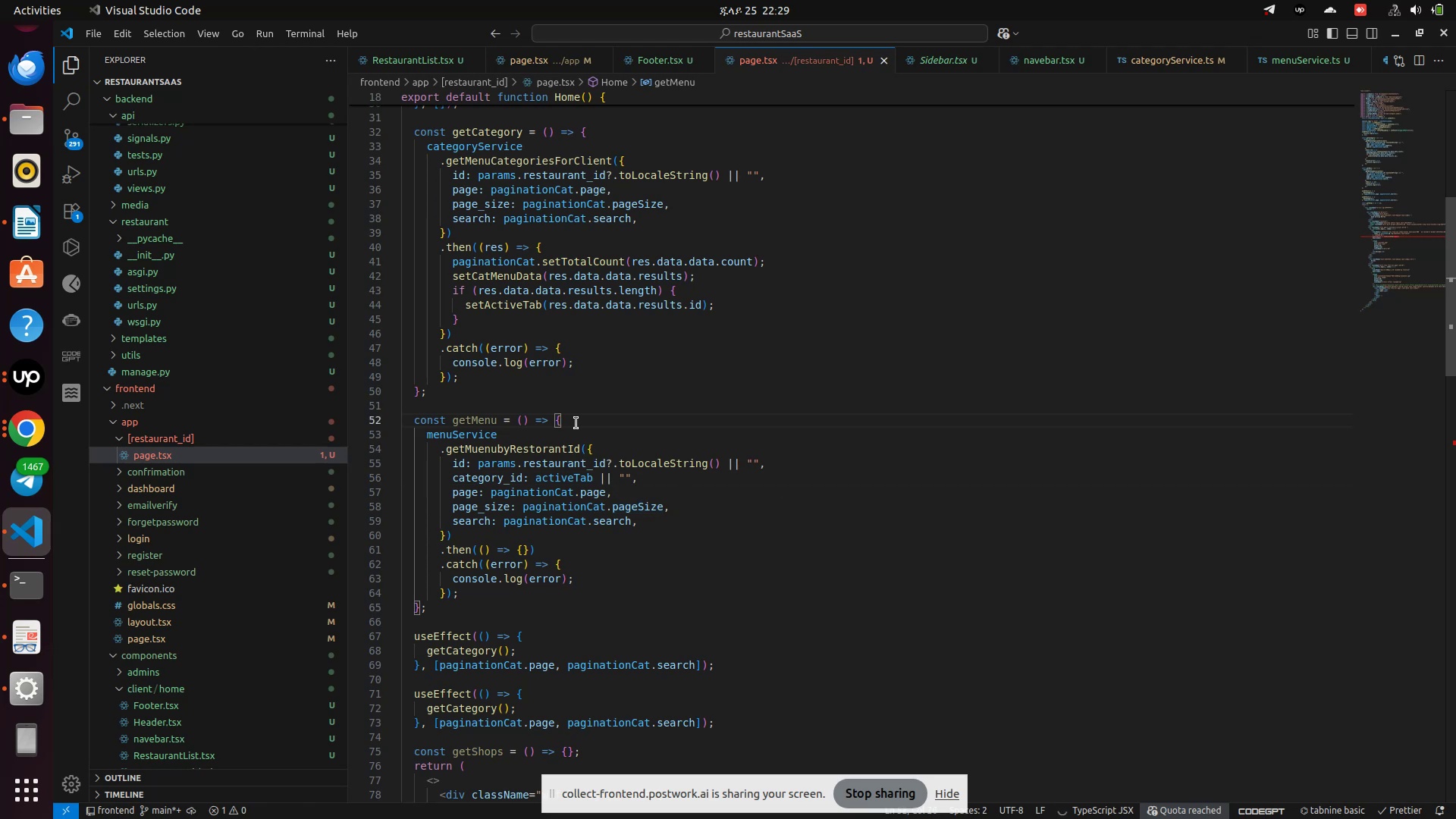 
key(Enter)
 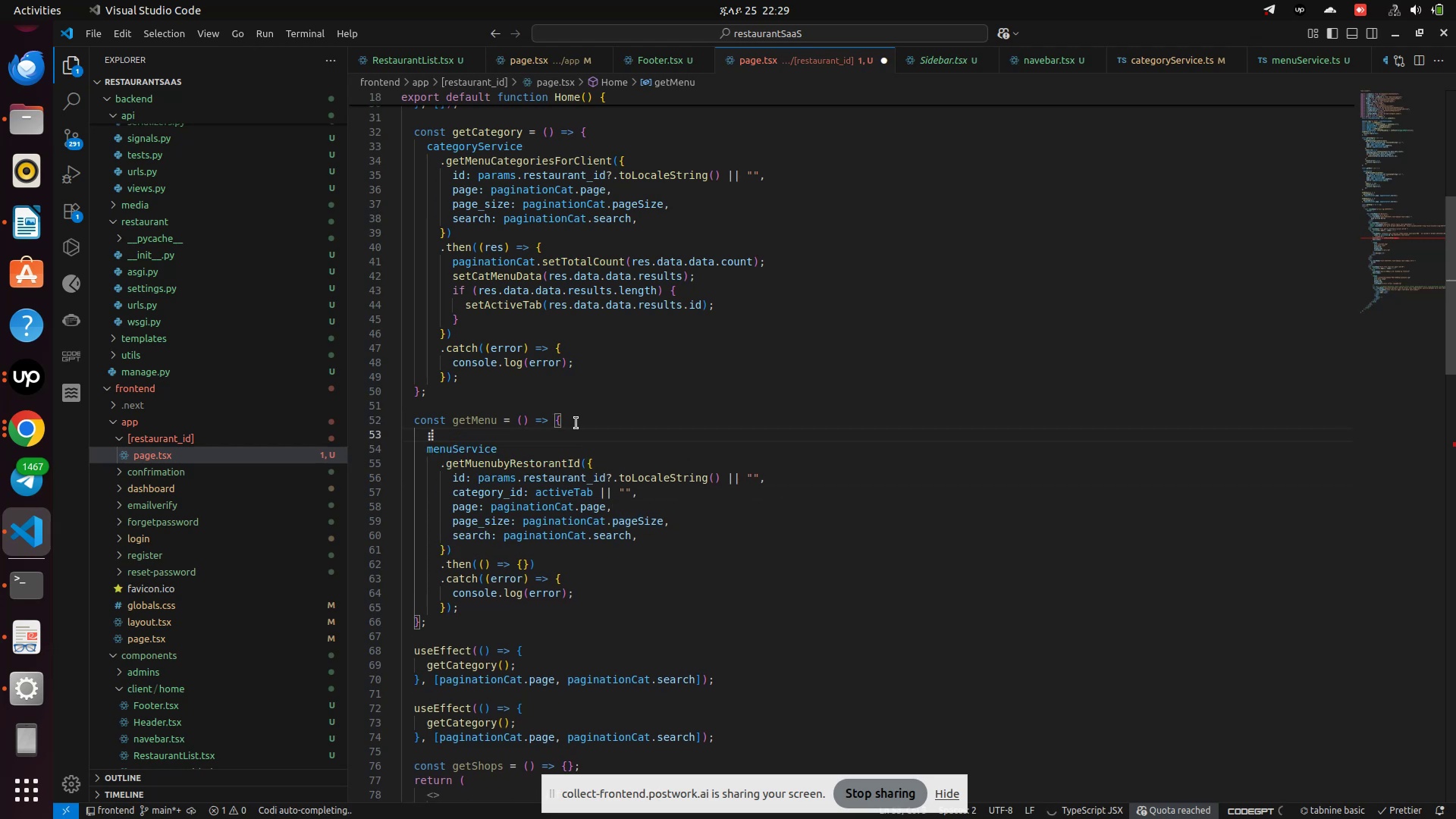 
type(if(act)
 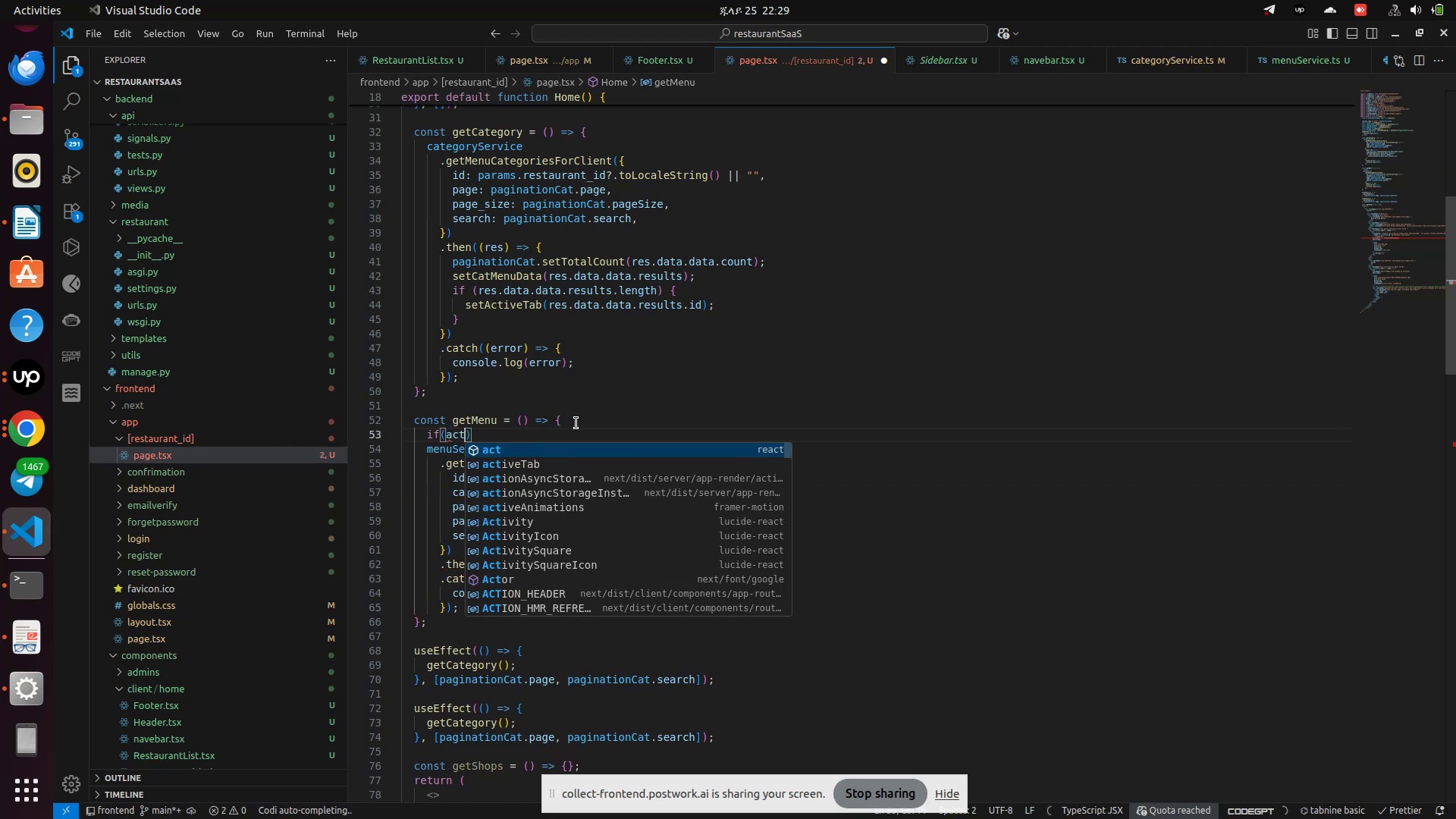 
key(ArrowDown)
 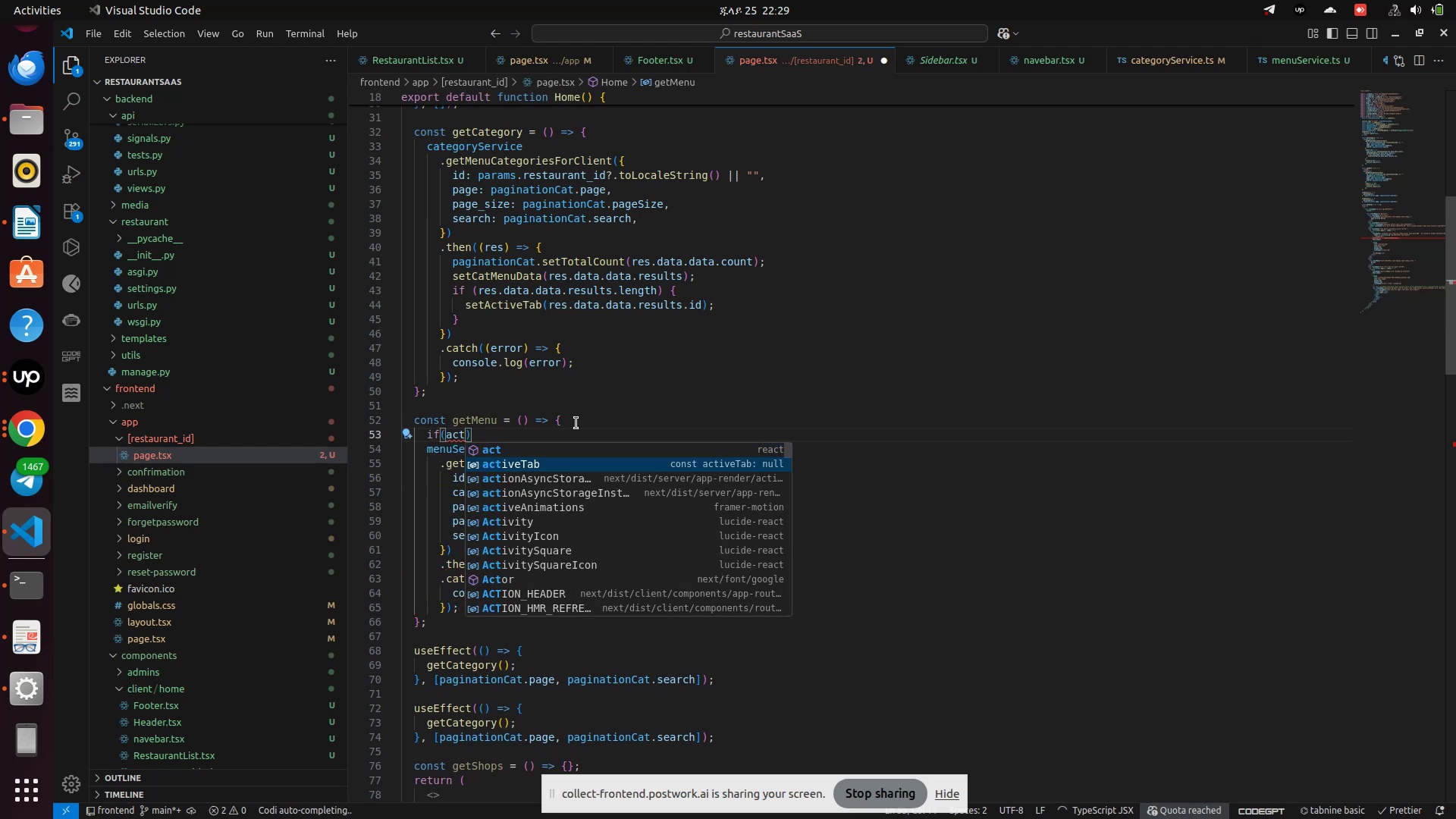 
key(Enter)
 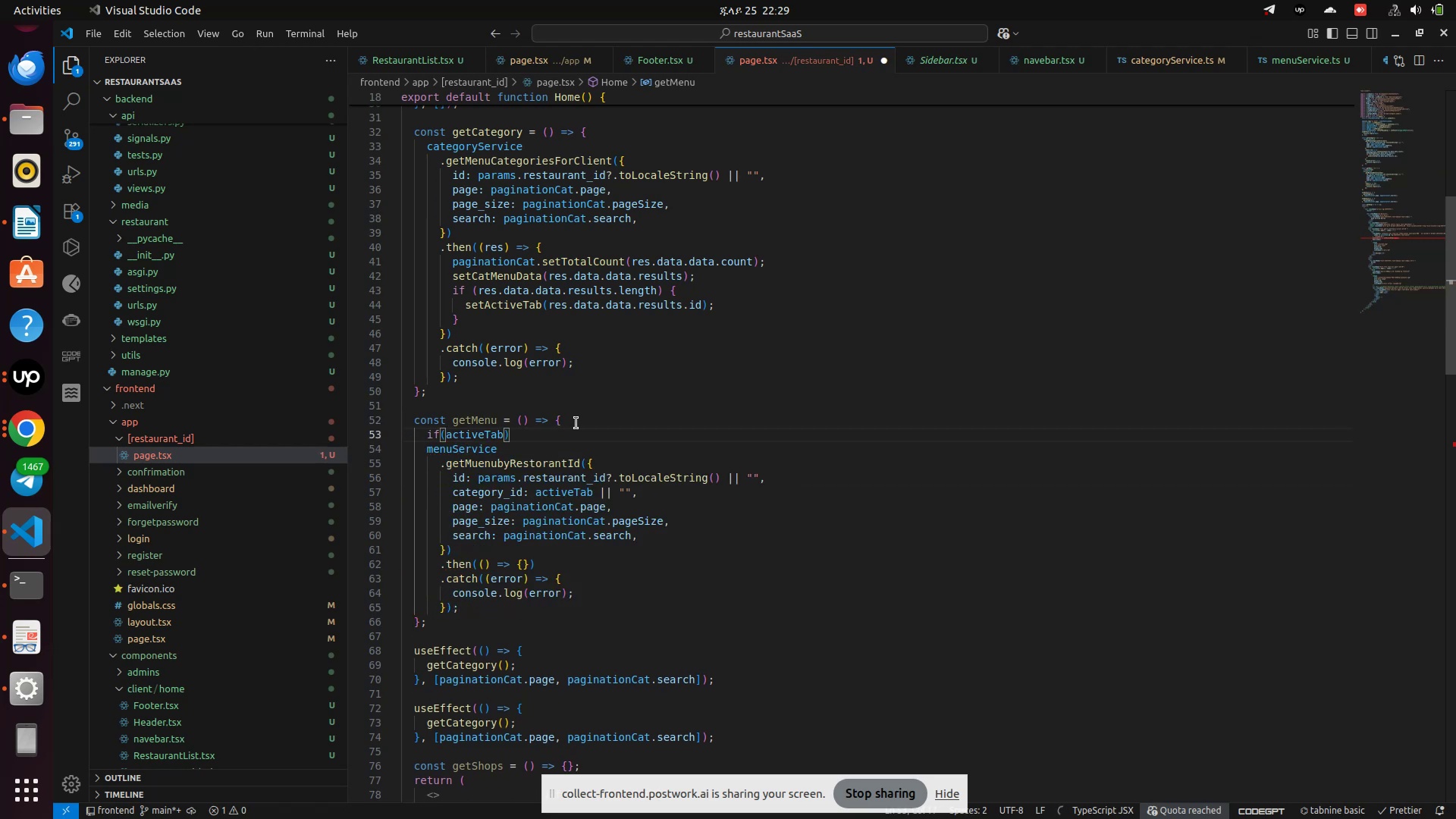 
type(!==null)
 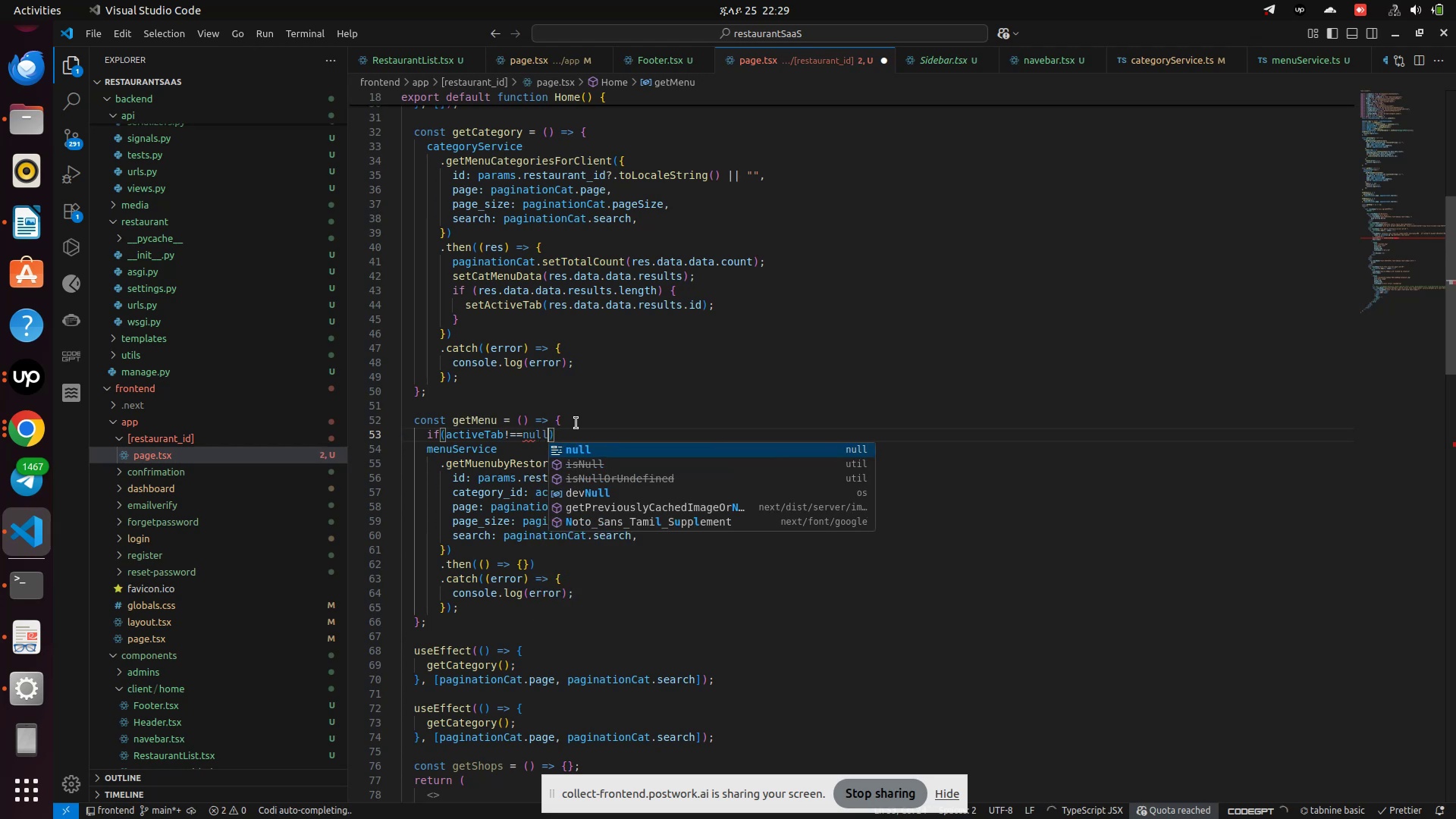 
key(Enter)
 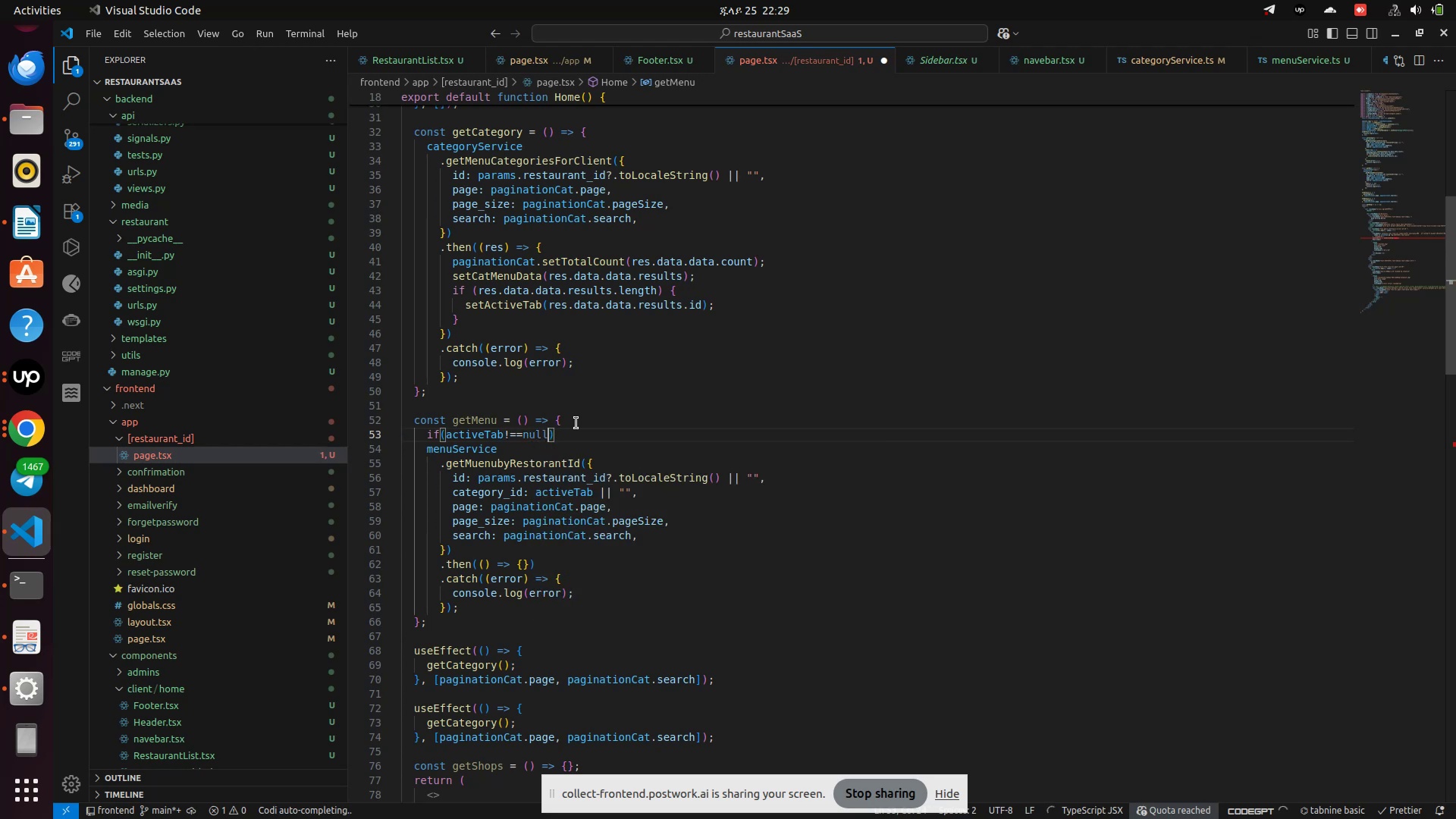 
key(ArrowRight)
 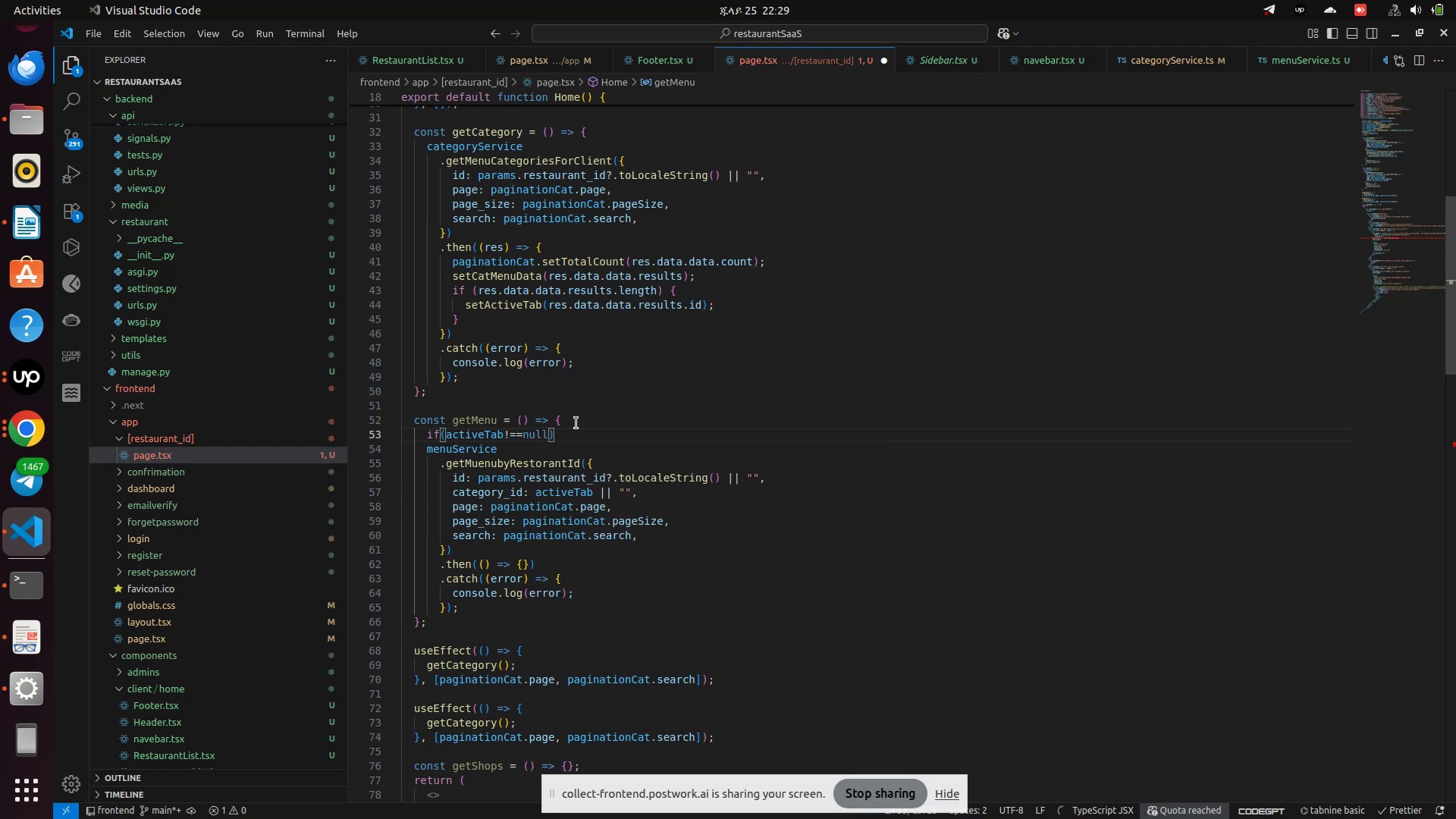 
key(Shift+ShiftRight)
 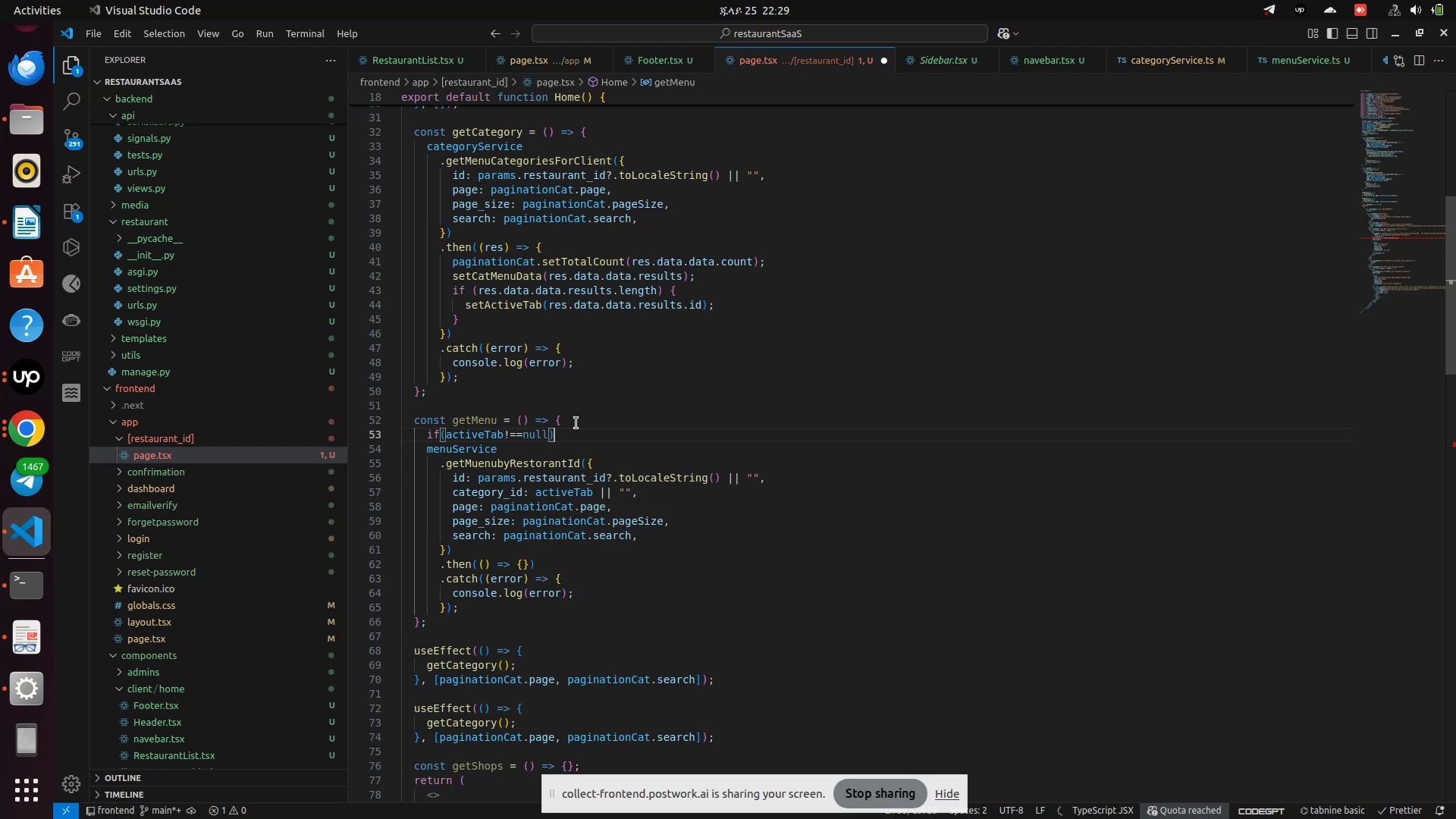 
key(Shift+BracketLeft)
 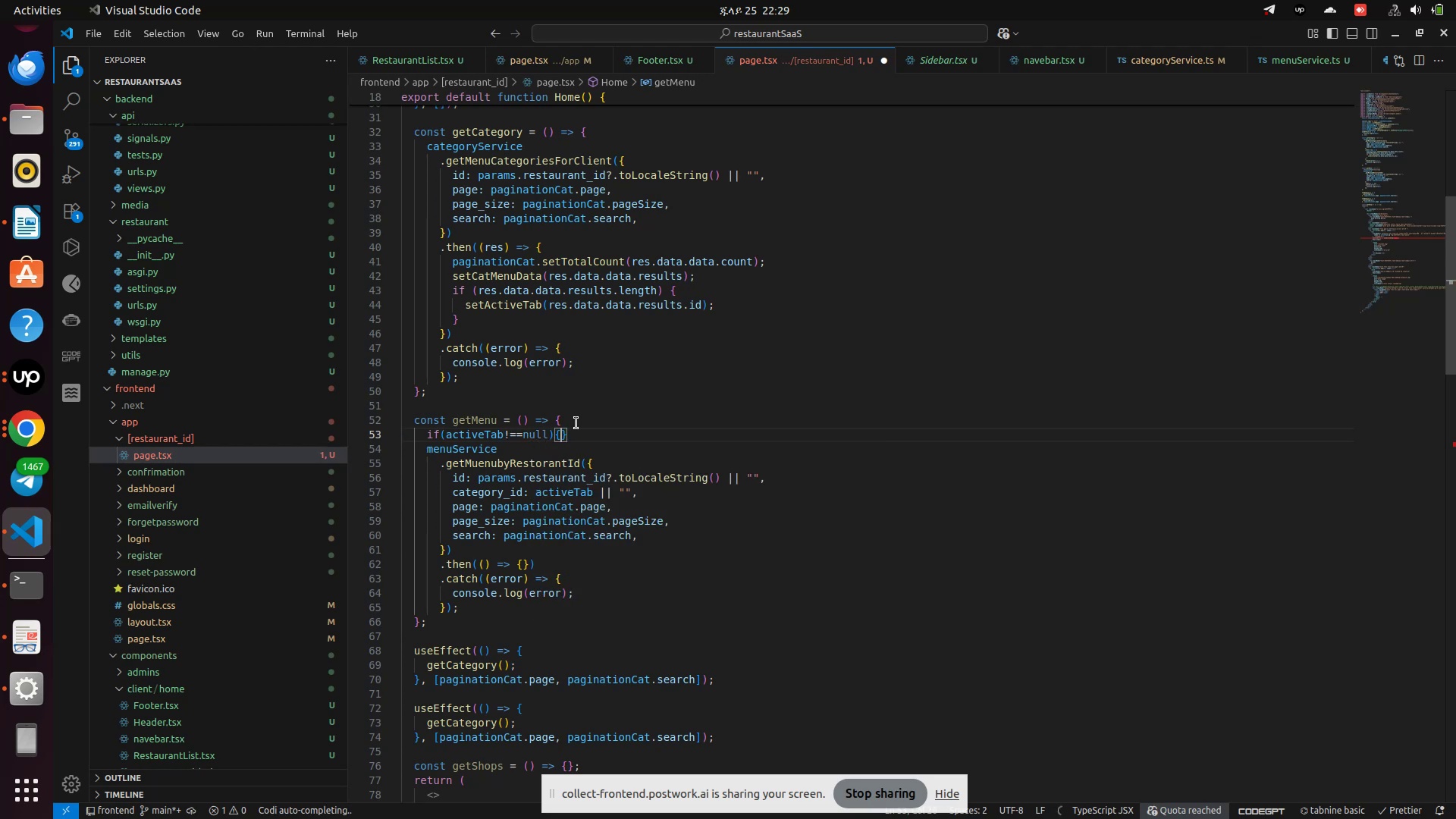 
key(Enter)
 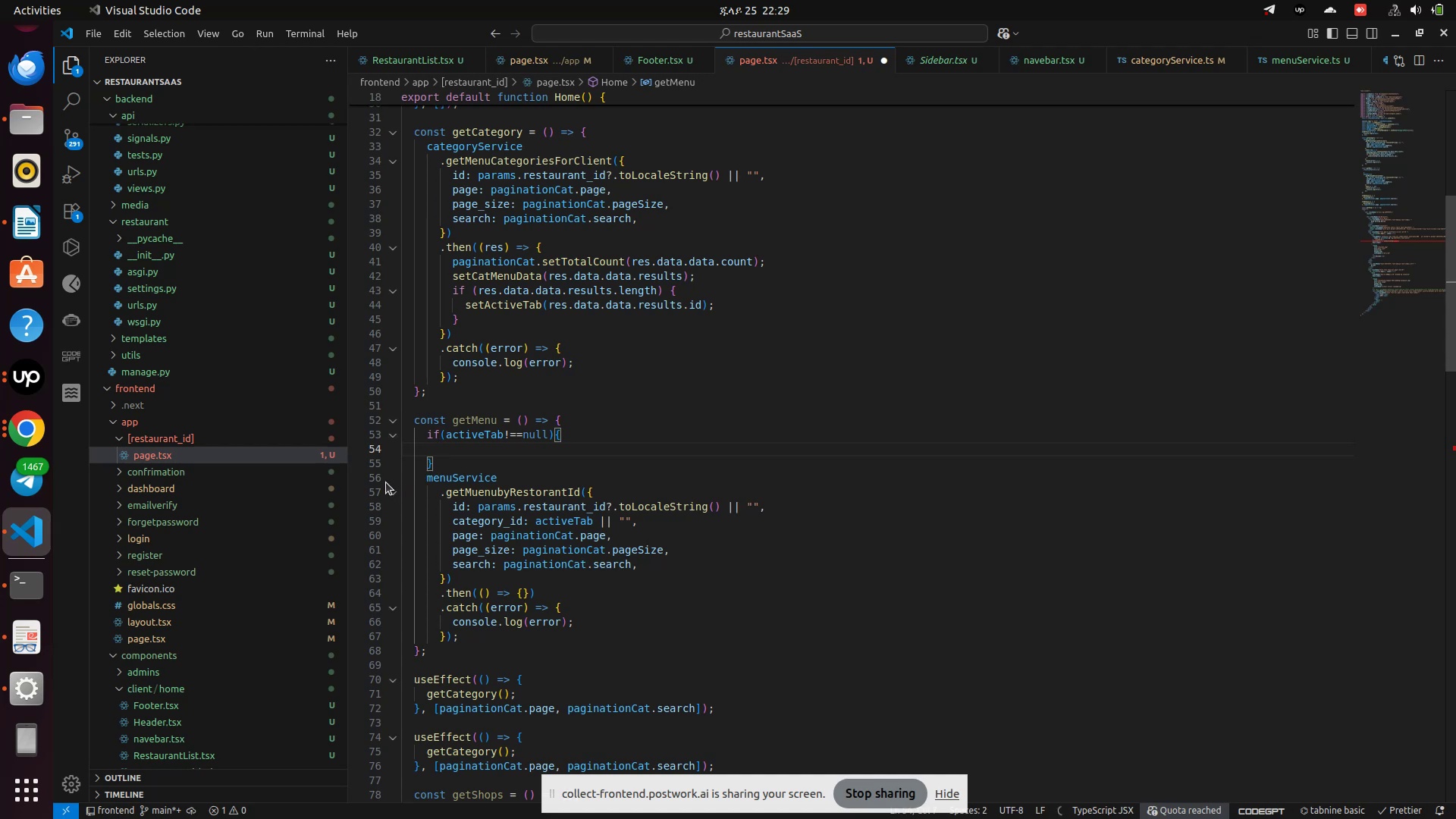 
left_click([394, 488])
 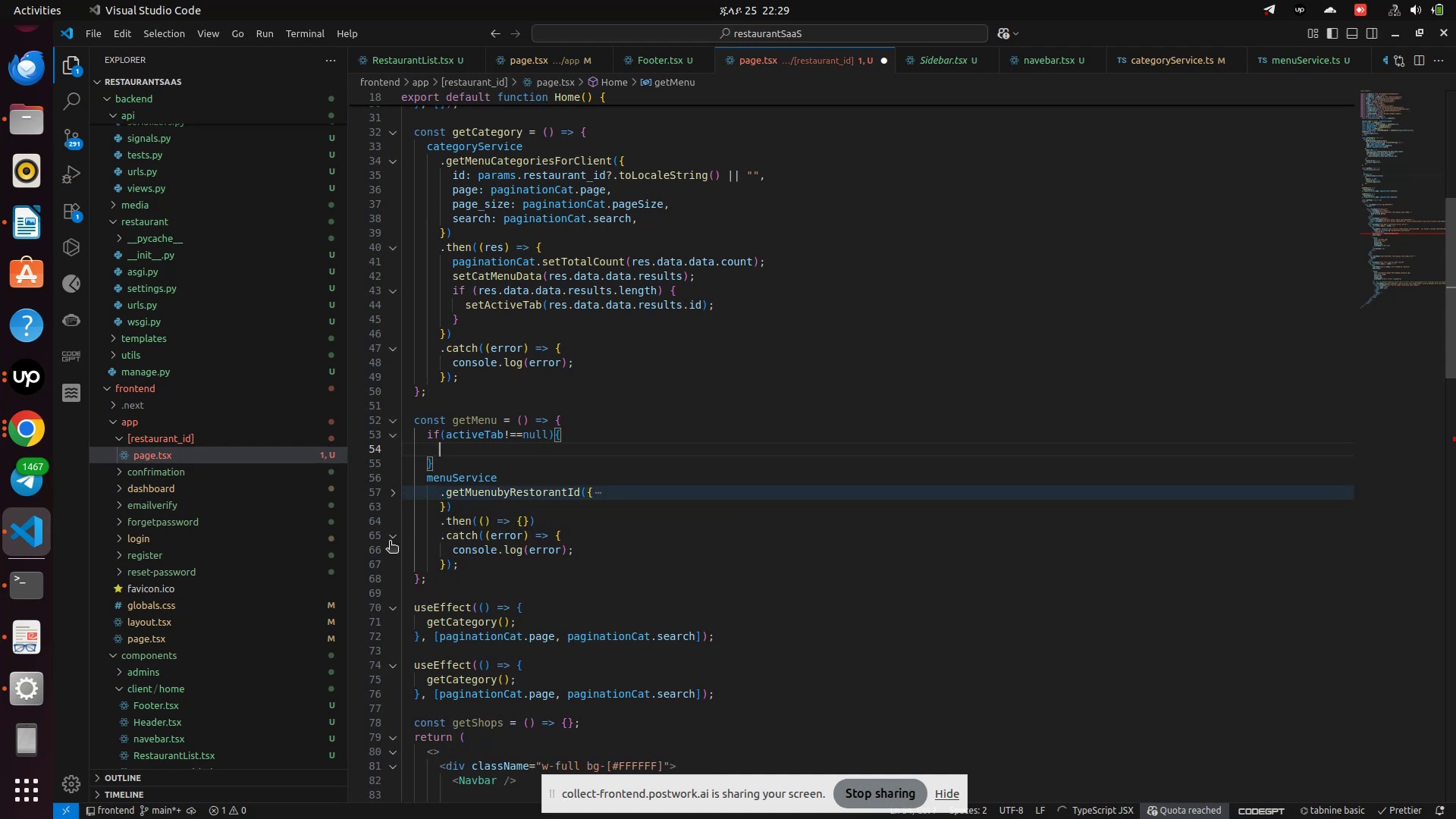 
left_click([390, 538])
 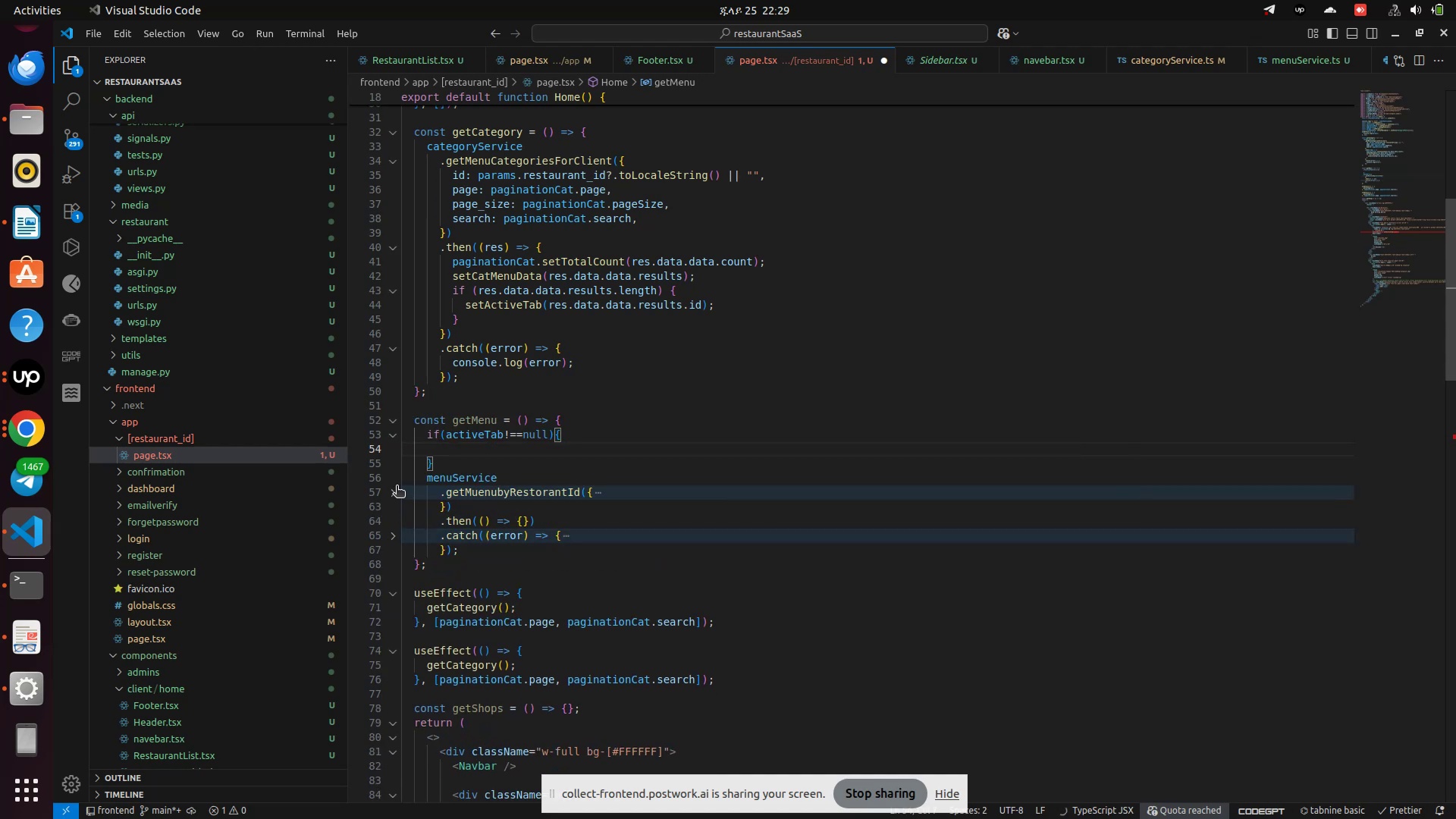 
left_click([397, 480])
 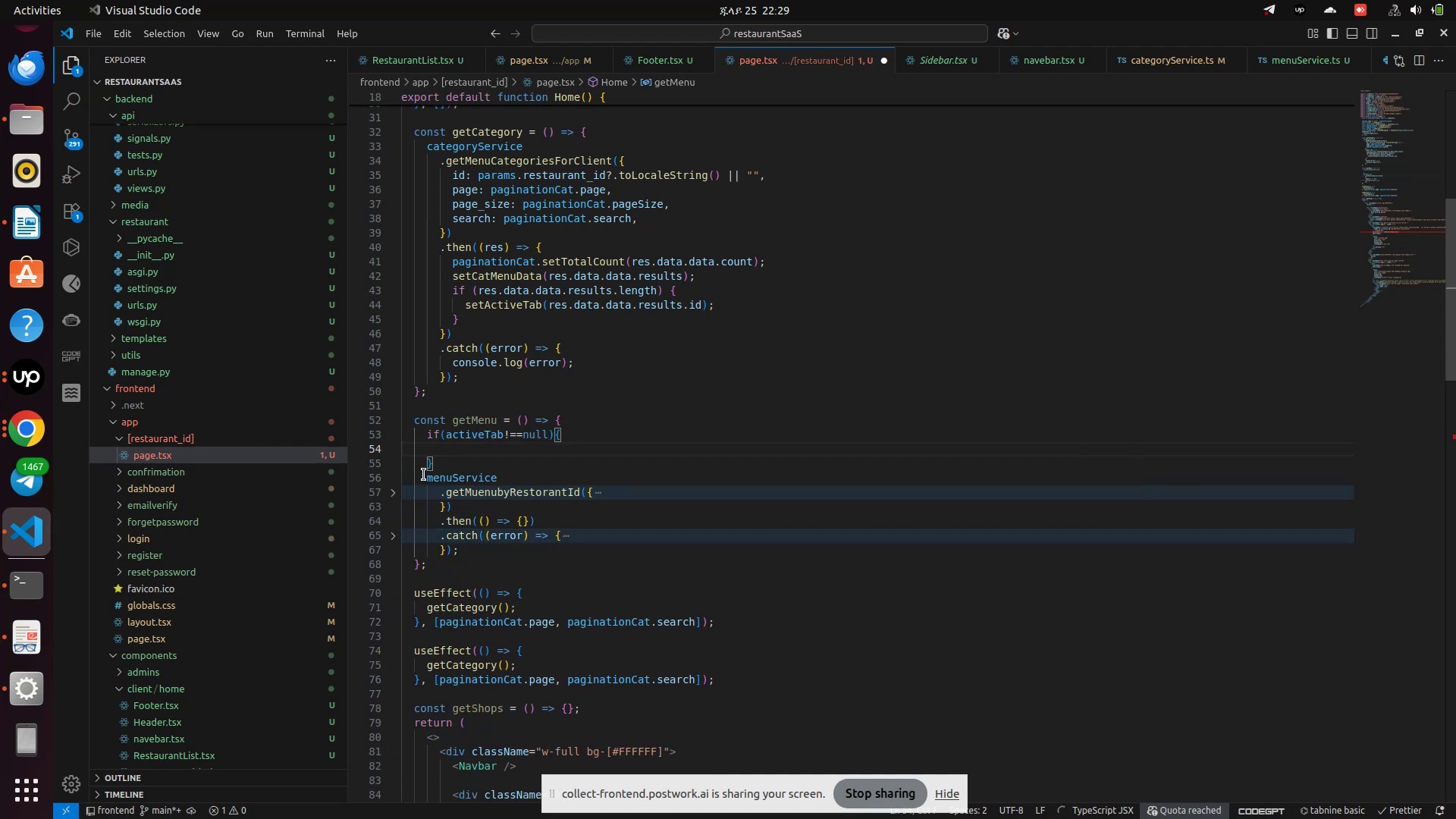 
left_click_drag(start_coordinate=[423, 475], to_coordinate=[459, 550])
 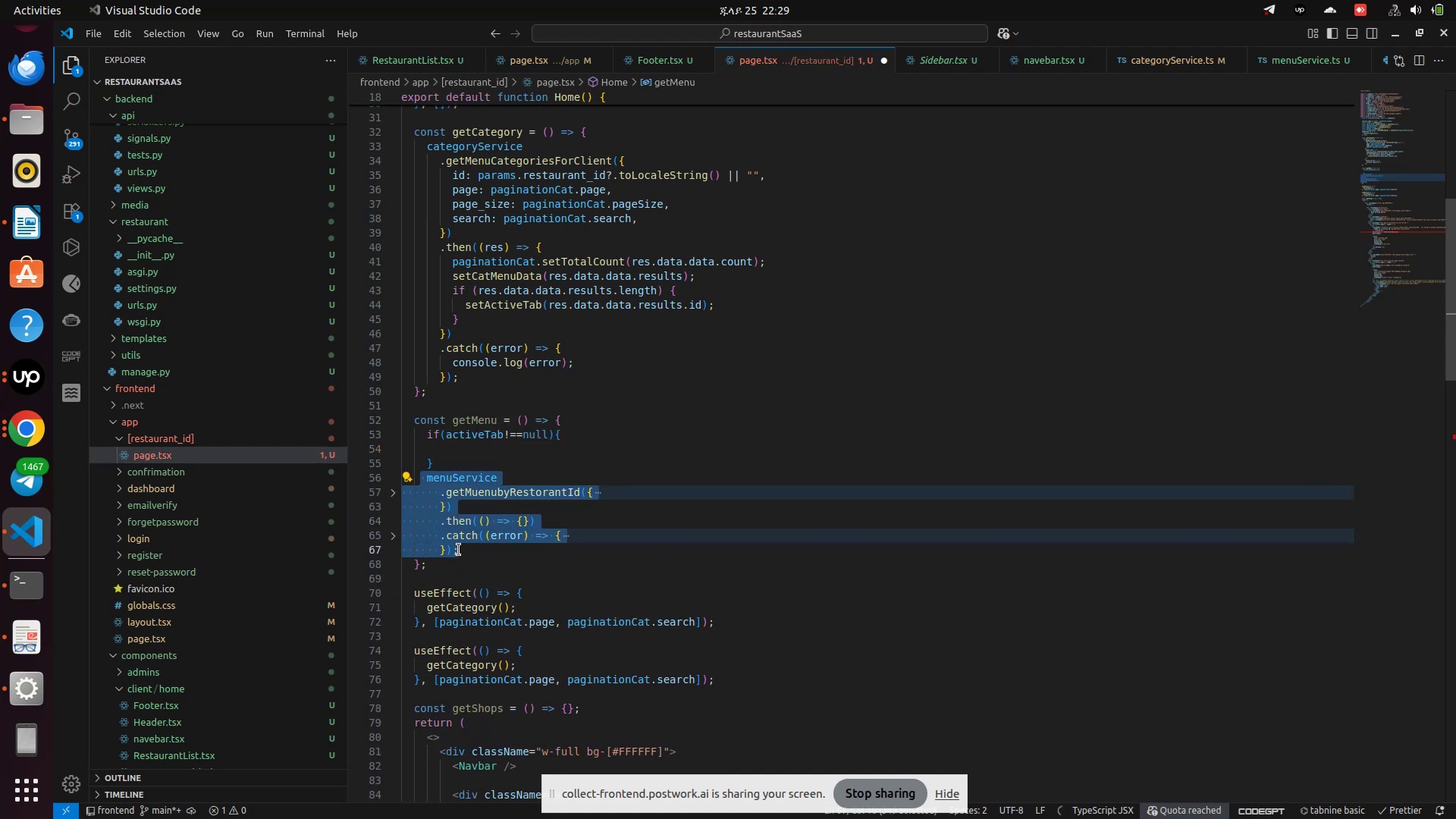 
key(Control+X)
 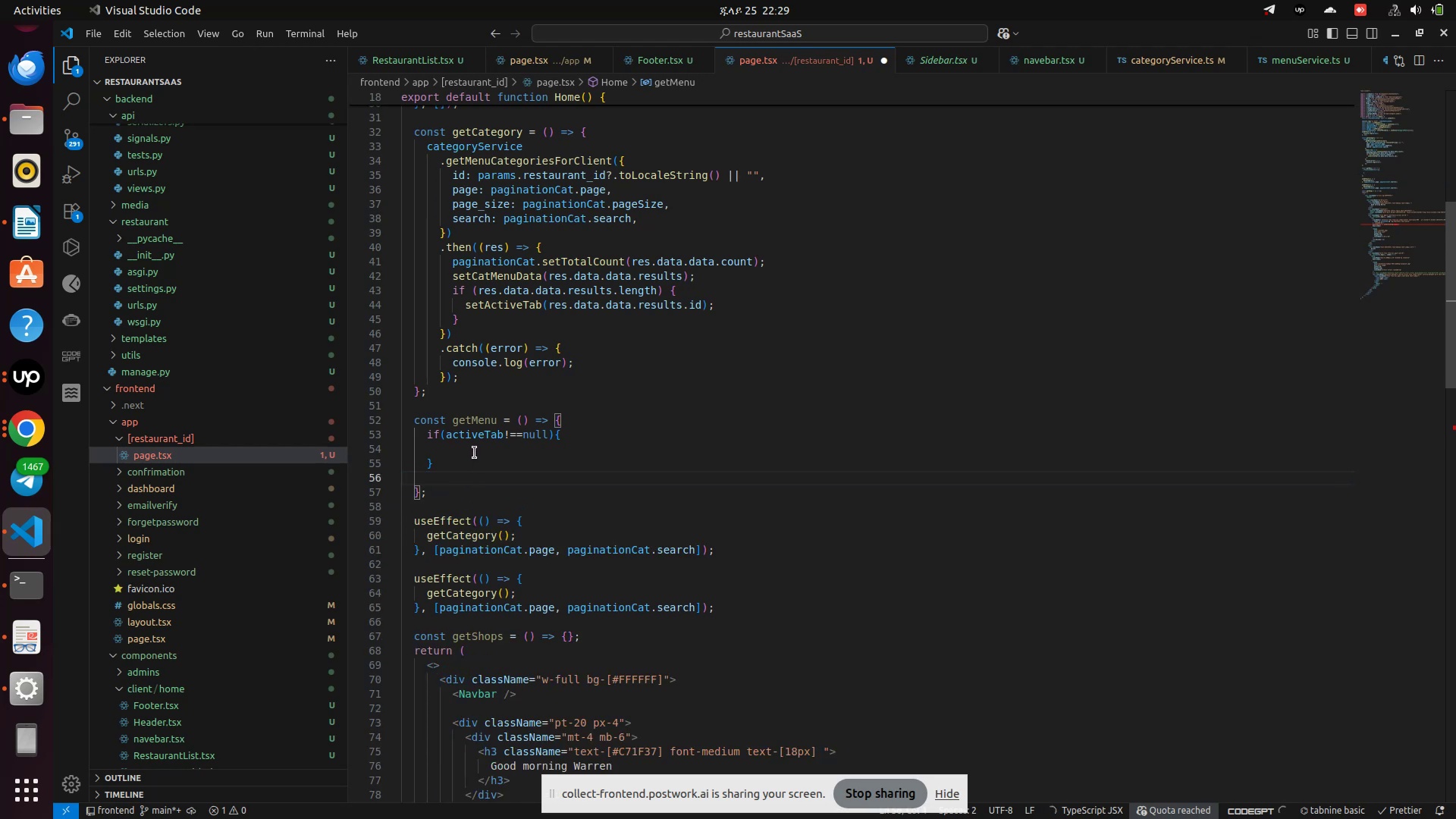 
key(Backspace)
 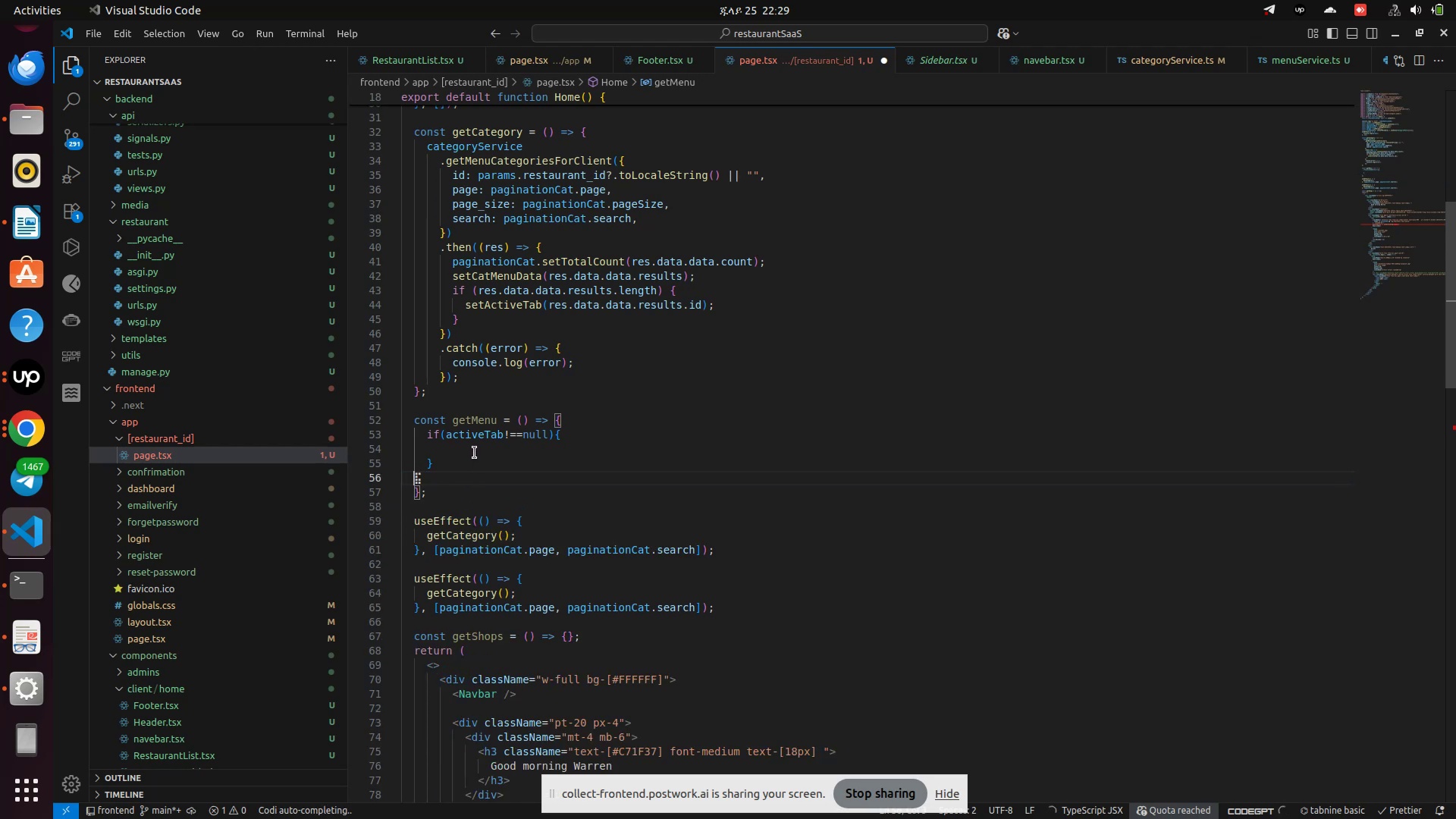 
key(Backspace)
 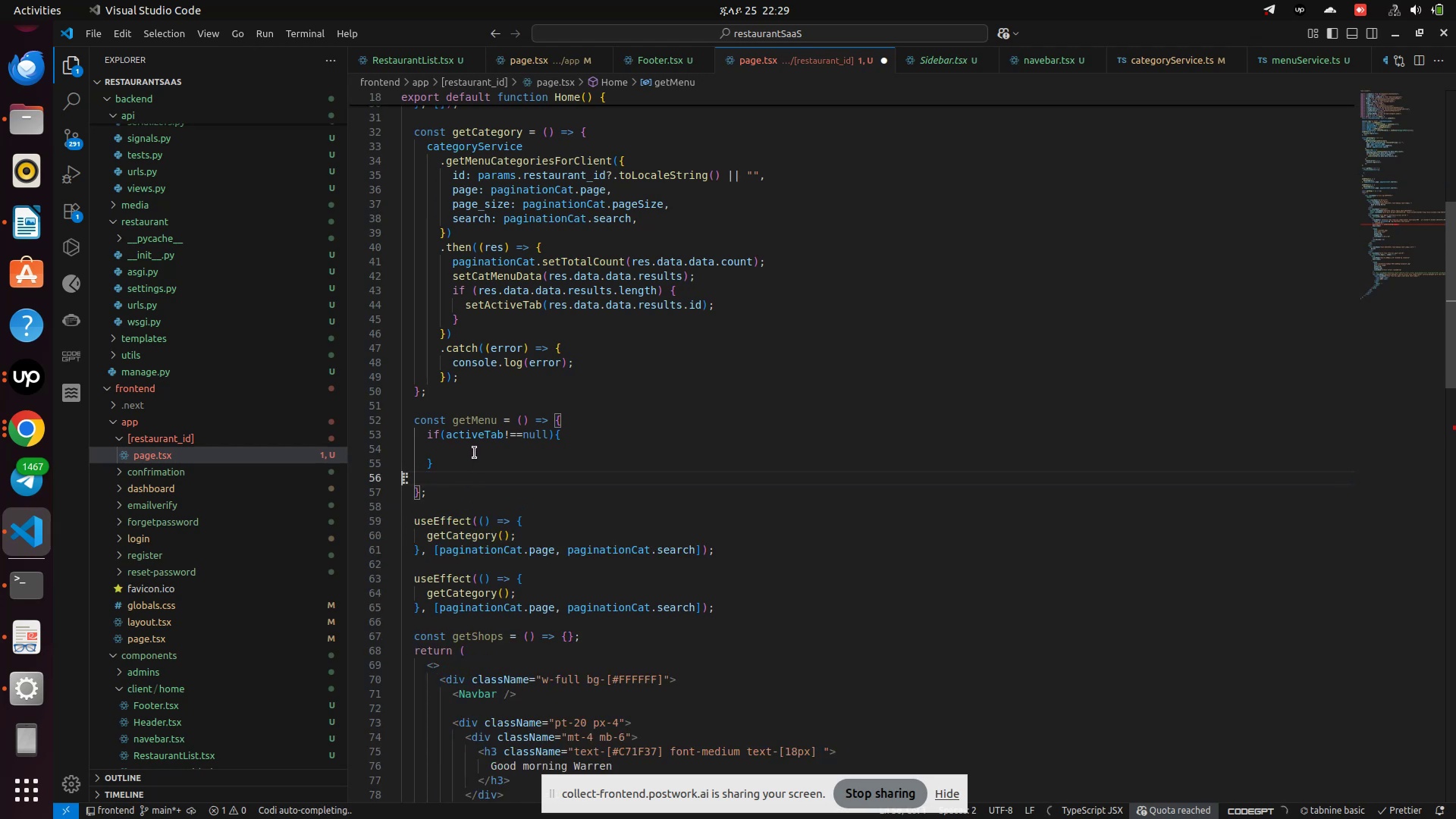 
key(Backspace)
 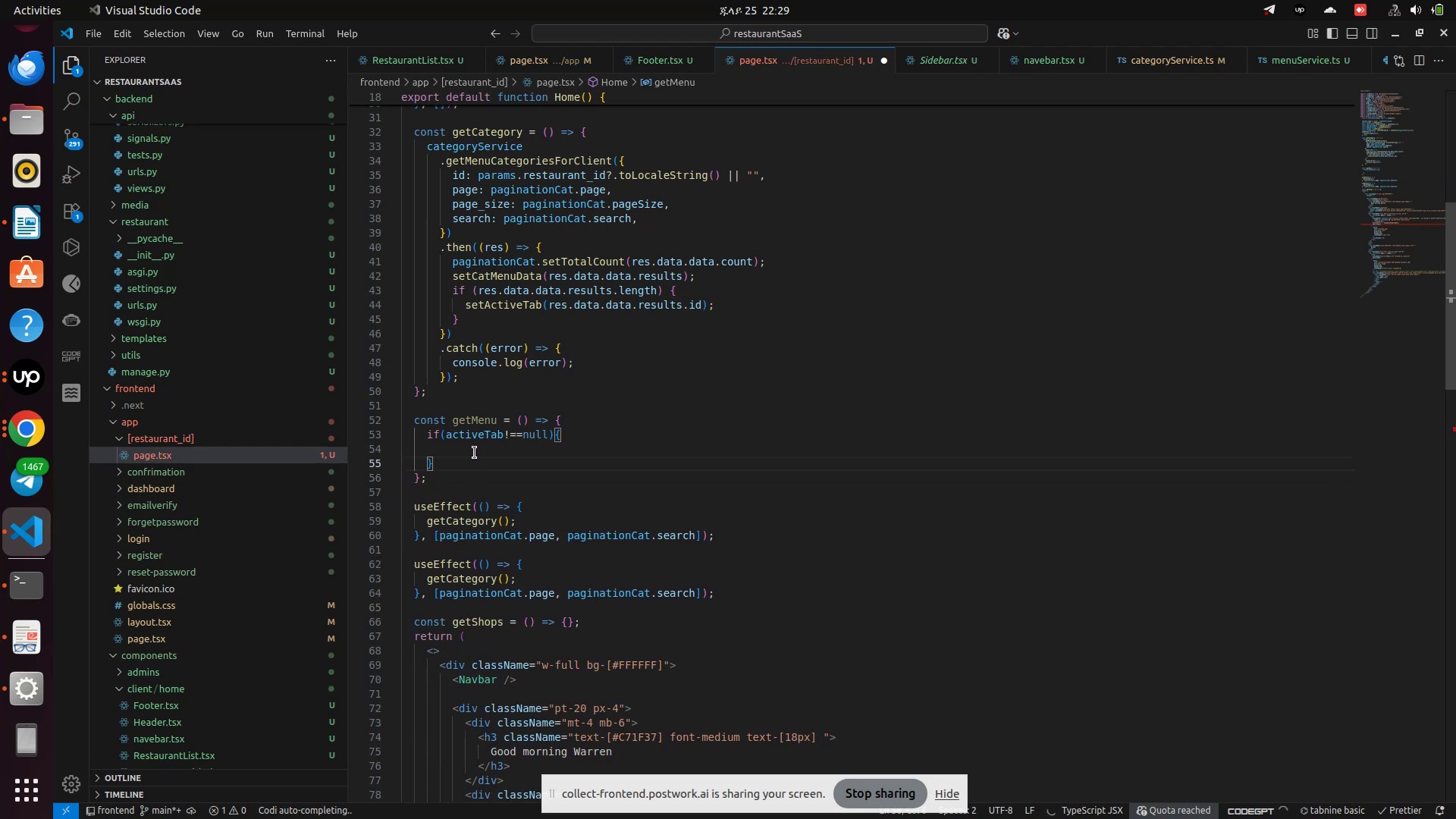 
key(ArrowUp)
 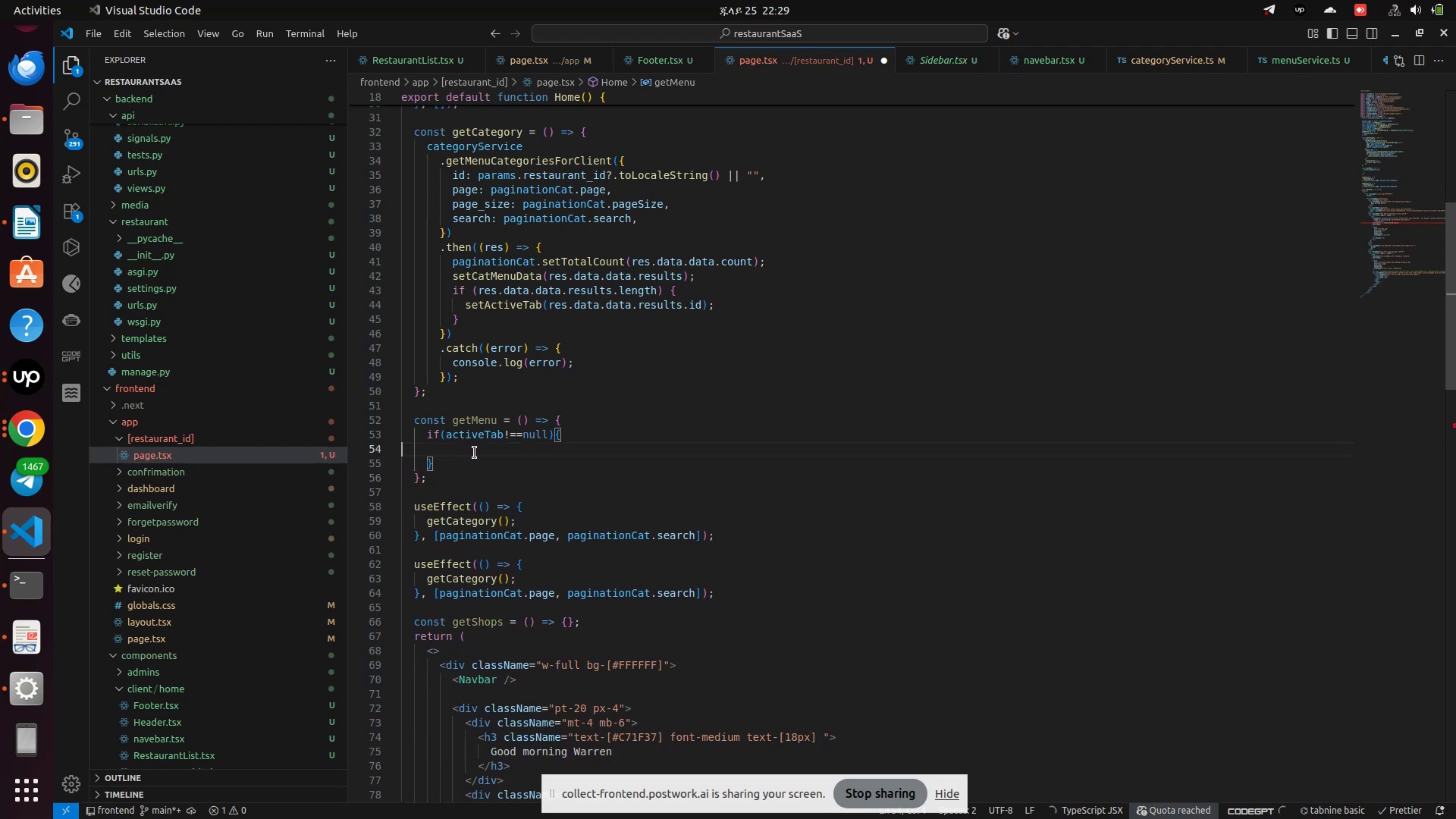 
key(Backslash)
 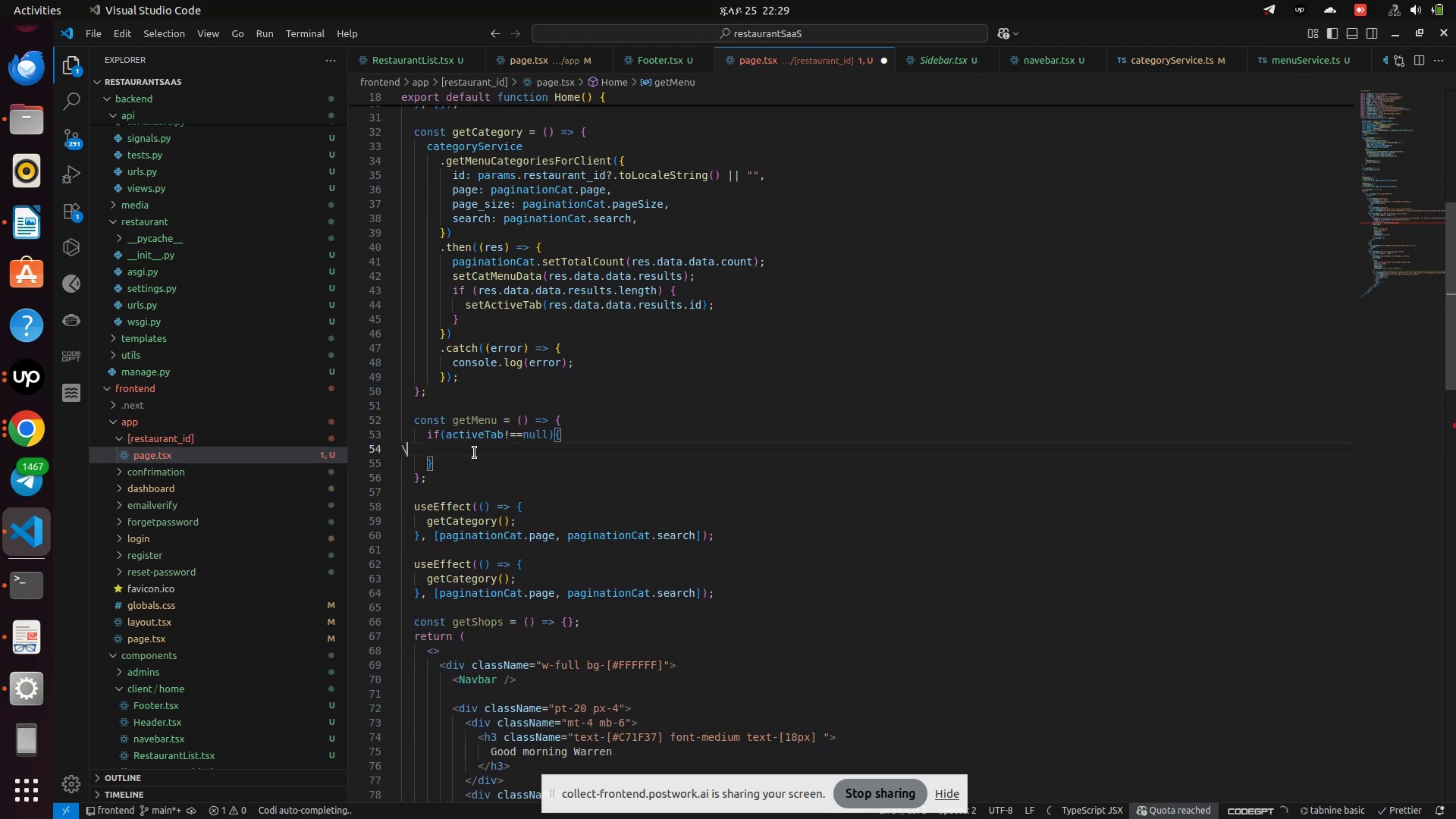 
key(Backslash)
 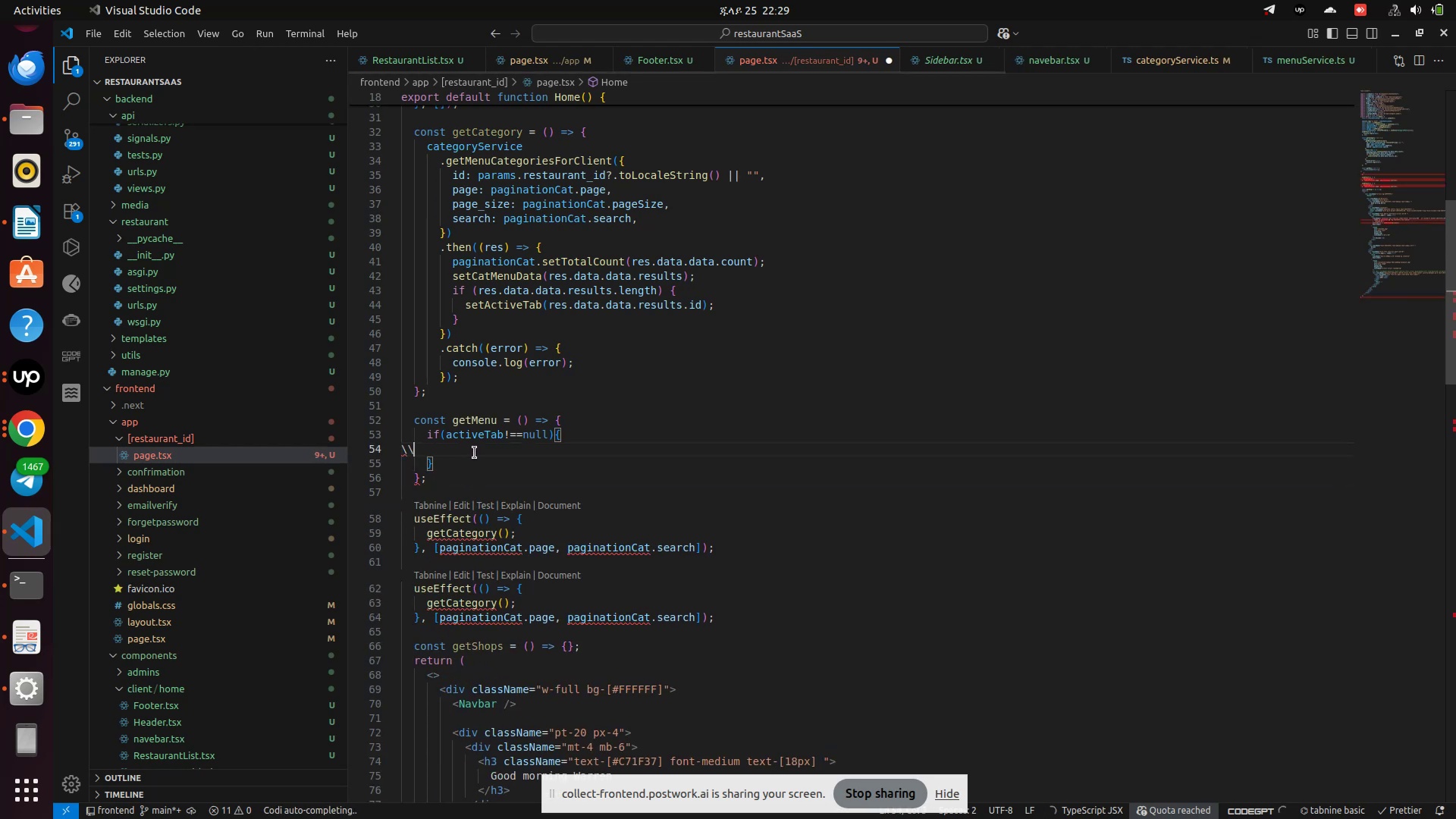 
key(Backspace)
 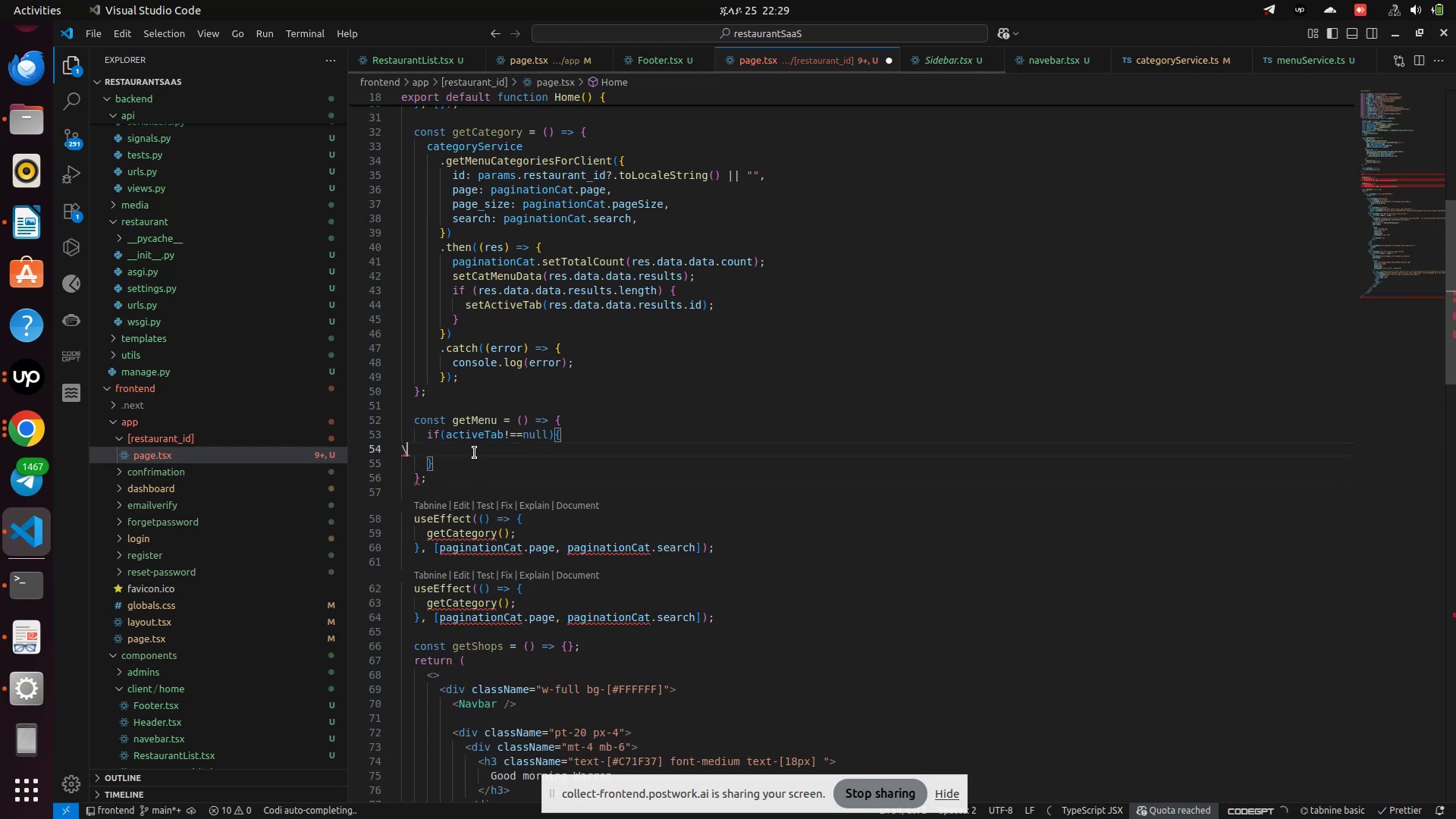 
key(Backspace)
 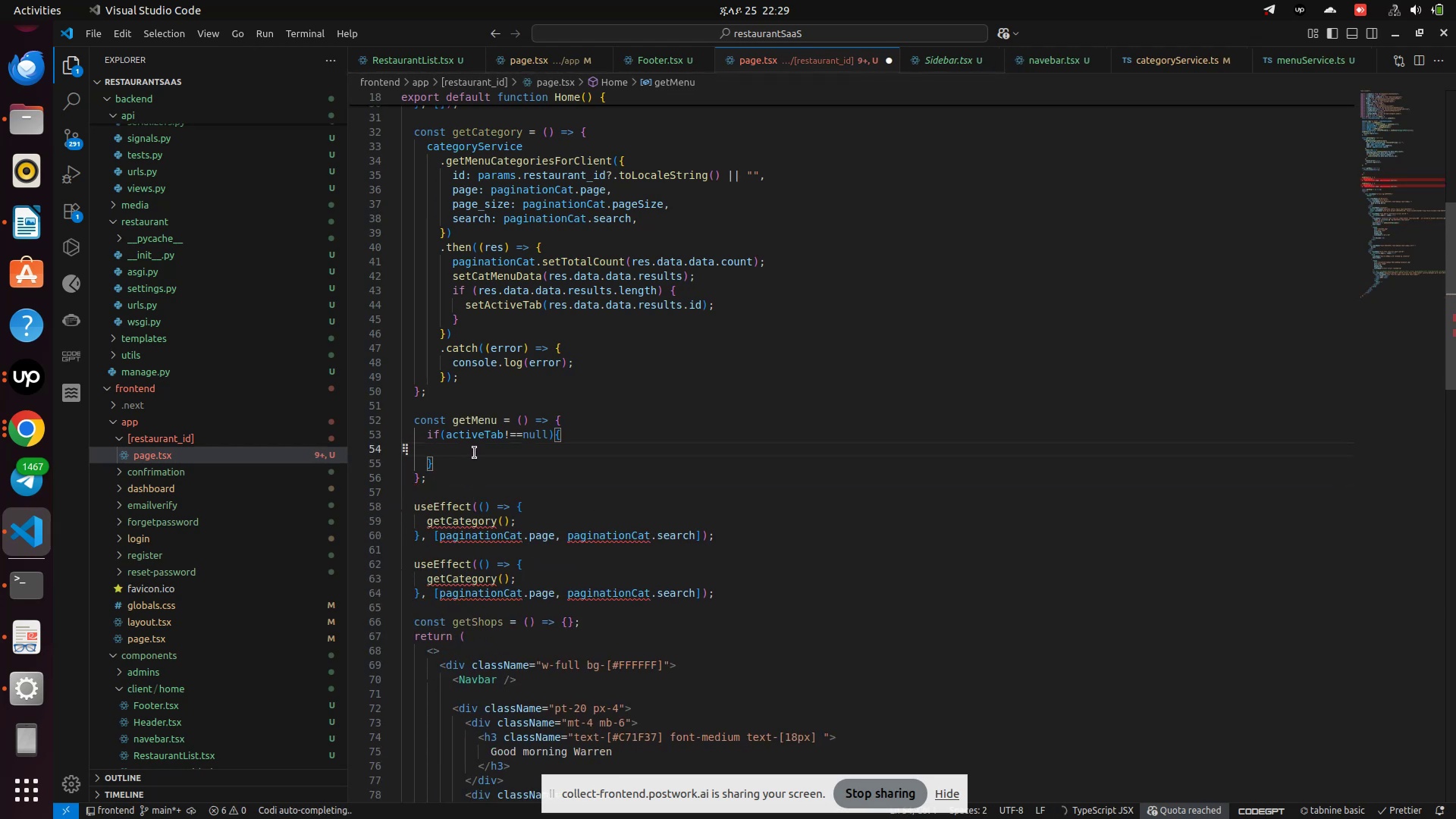 
key(Enter)
 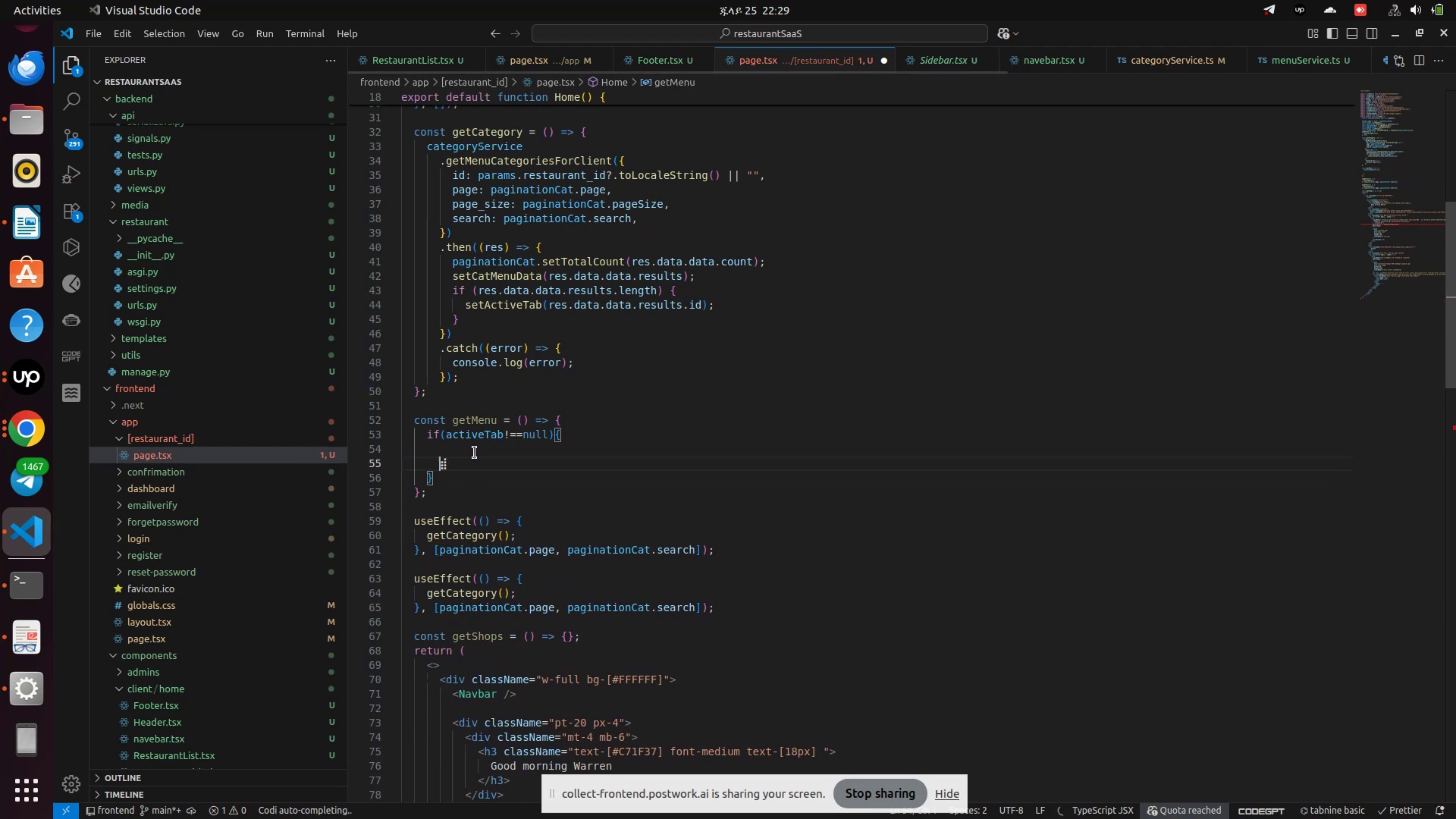 
key(Enter)
 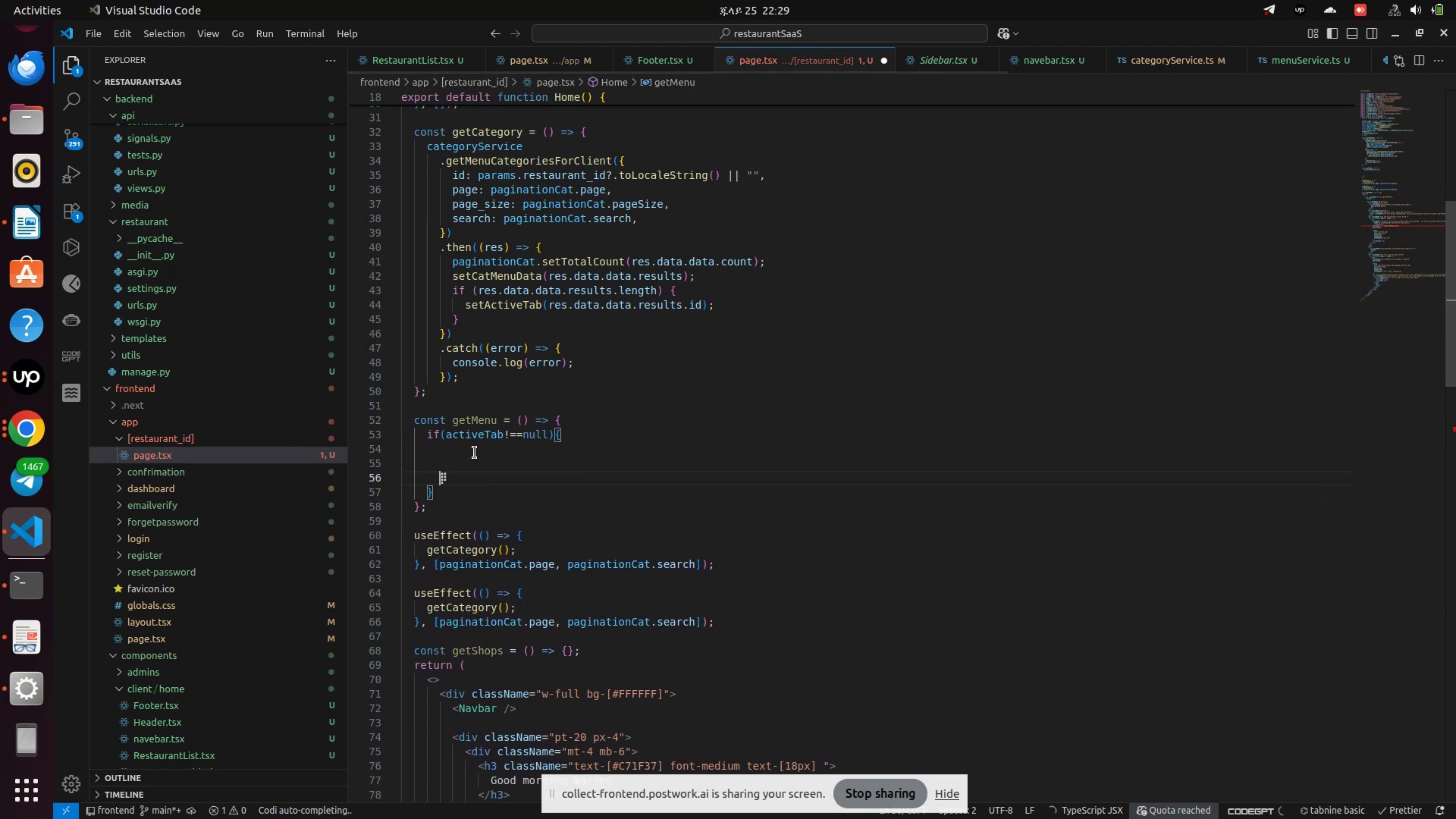 
key(ArrowUp)
 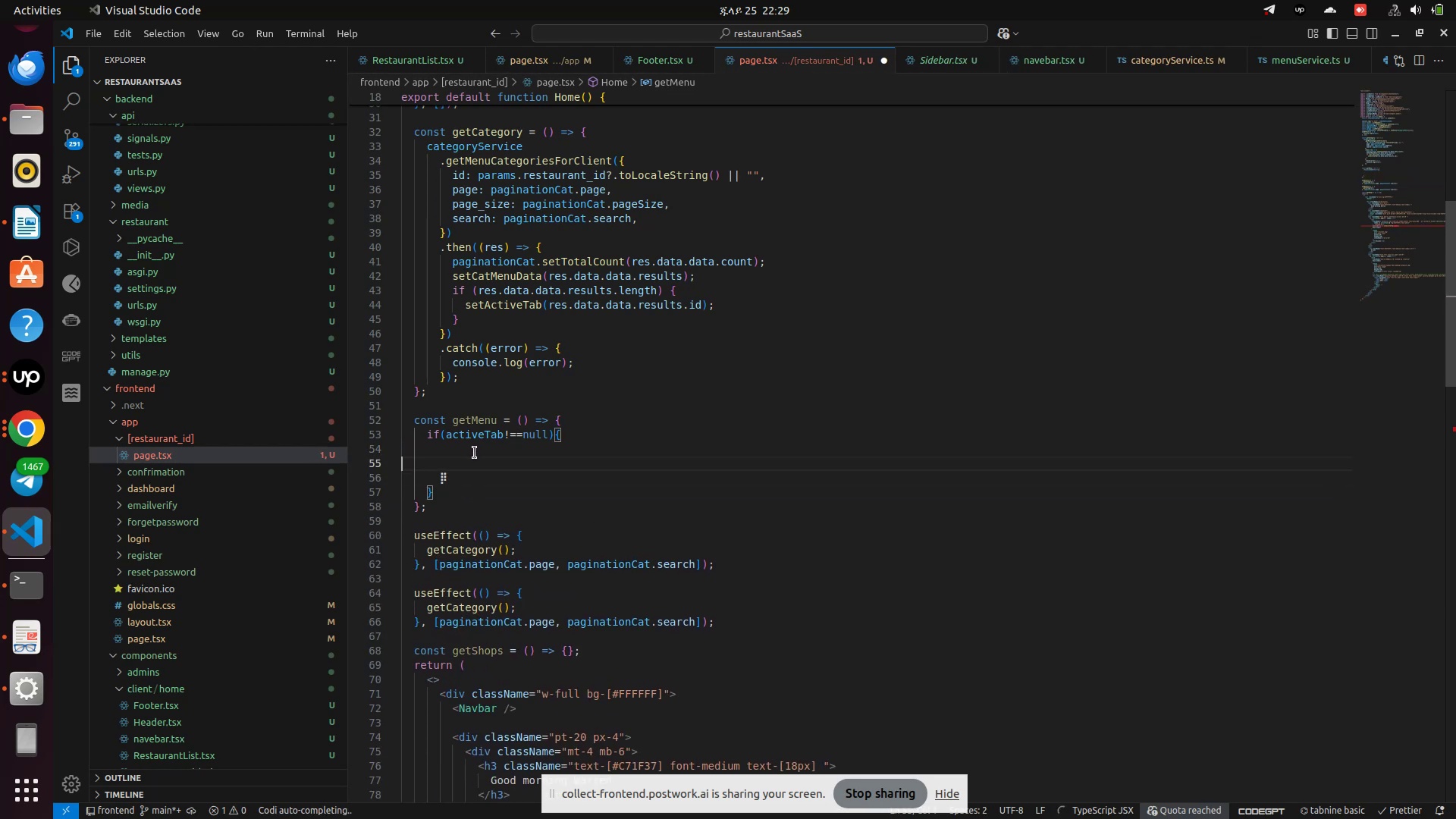 
key(Enter)
 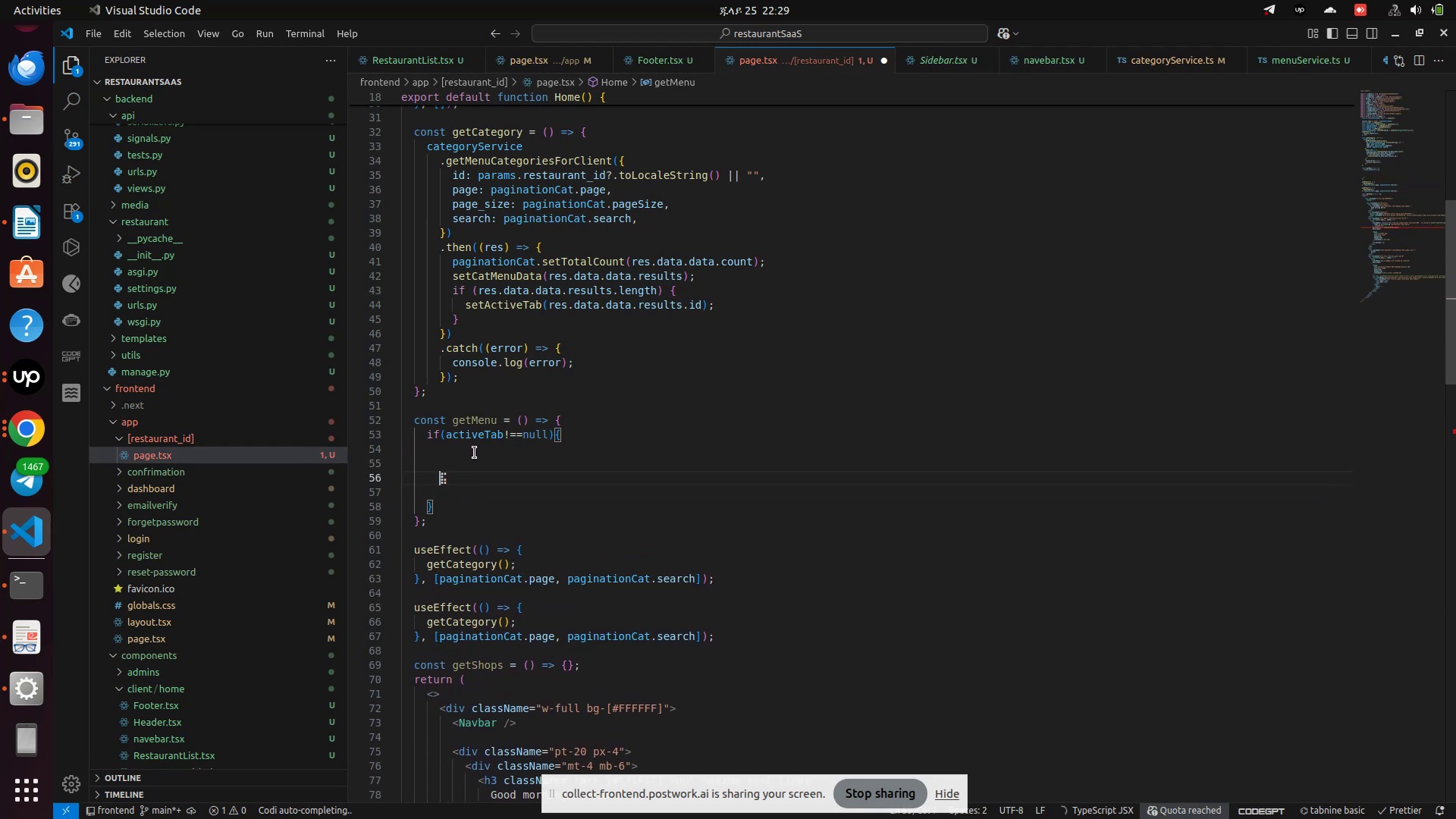 
key(Control+V)
 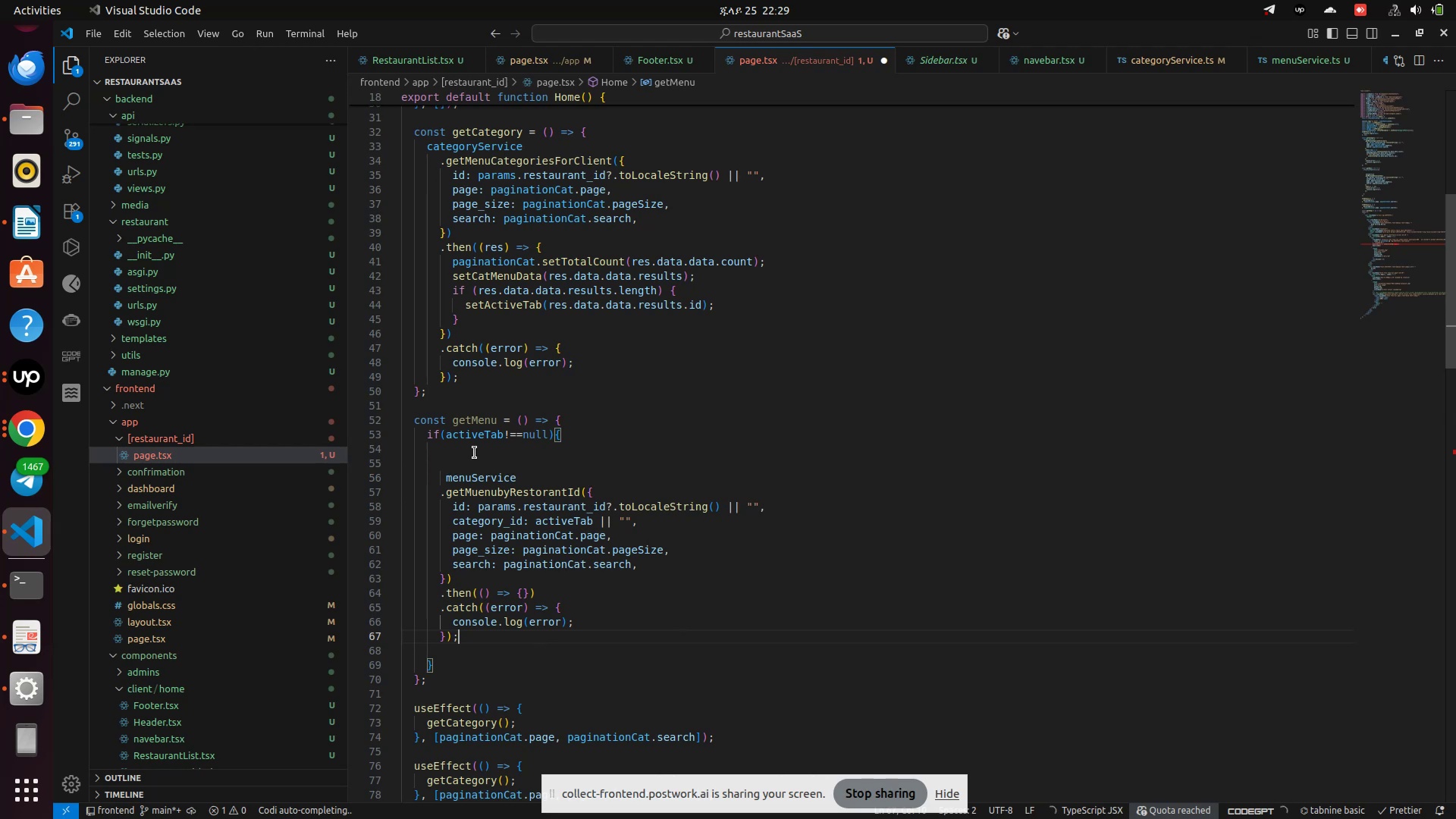 
key(Control+S)
 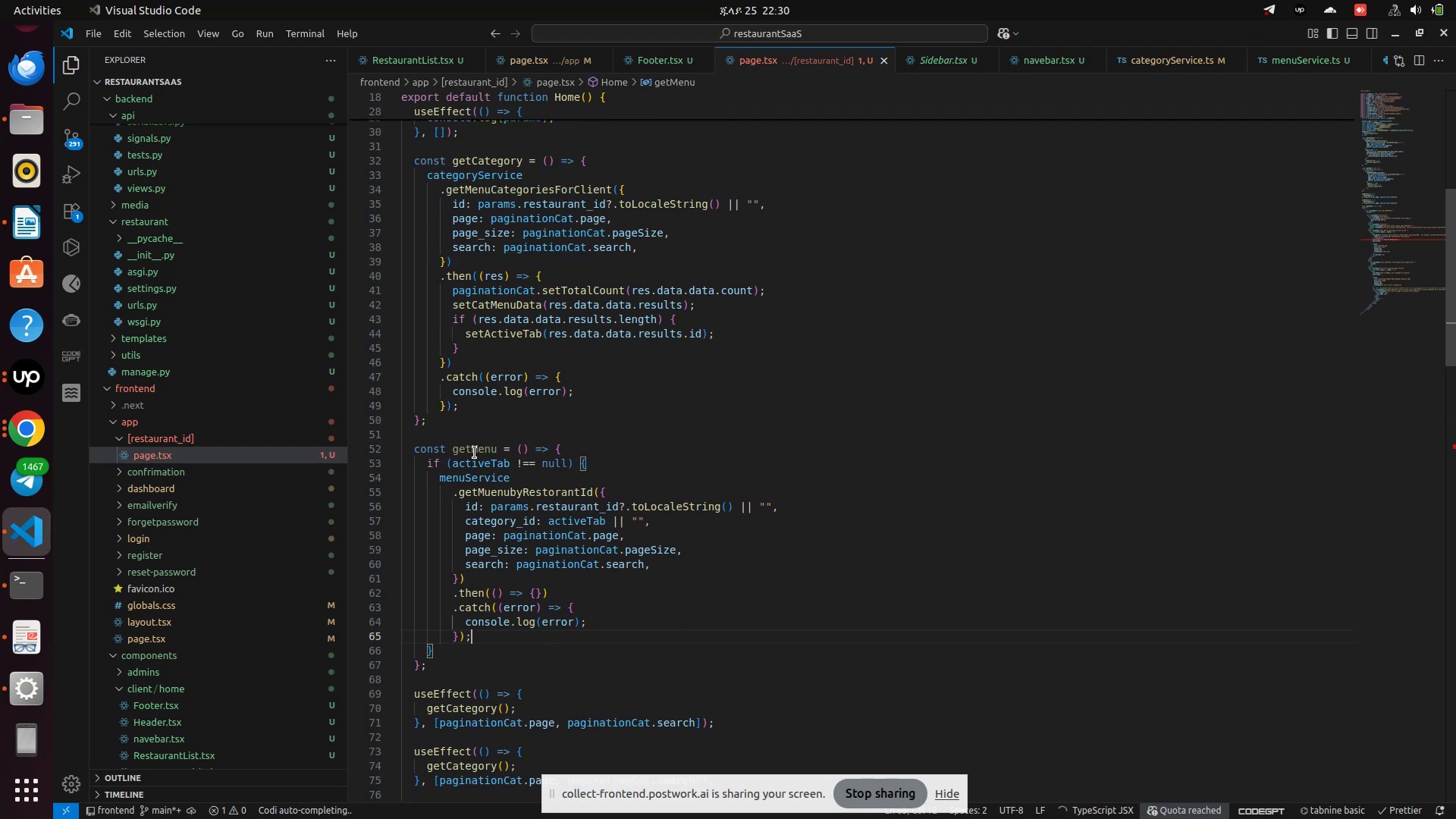 
key(ArrowDown)
 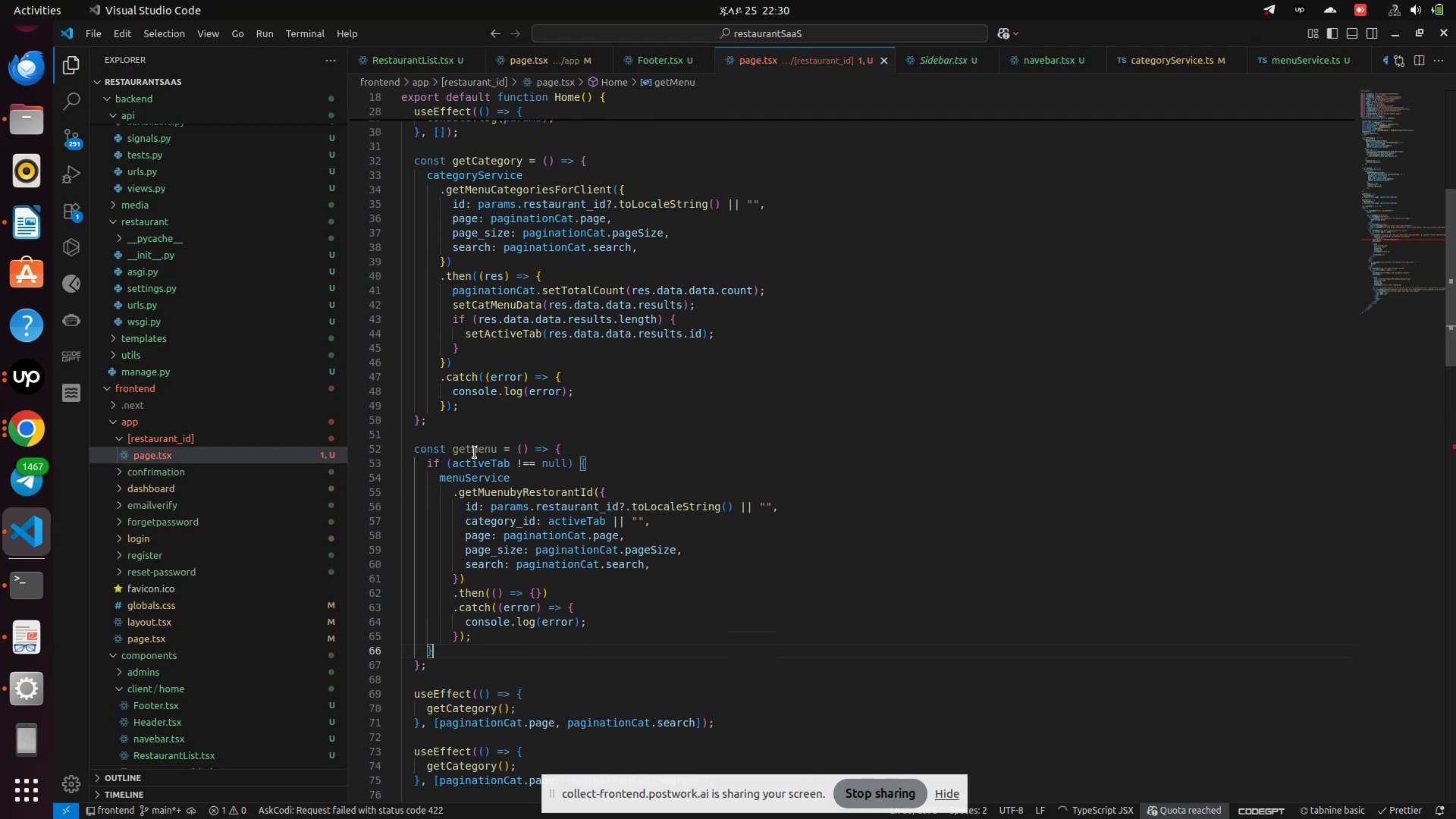 
key(ArrowDown)
 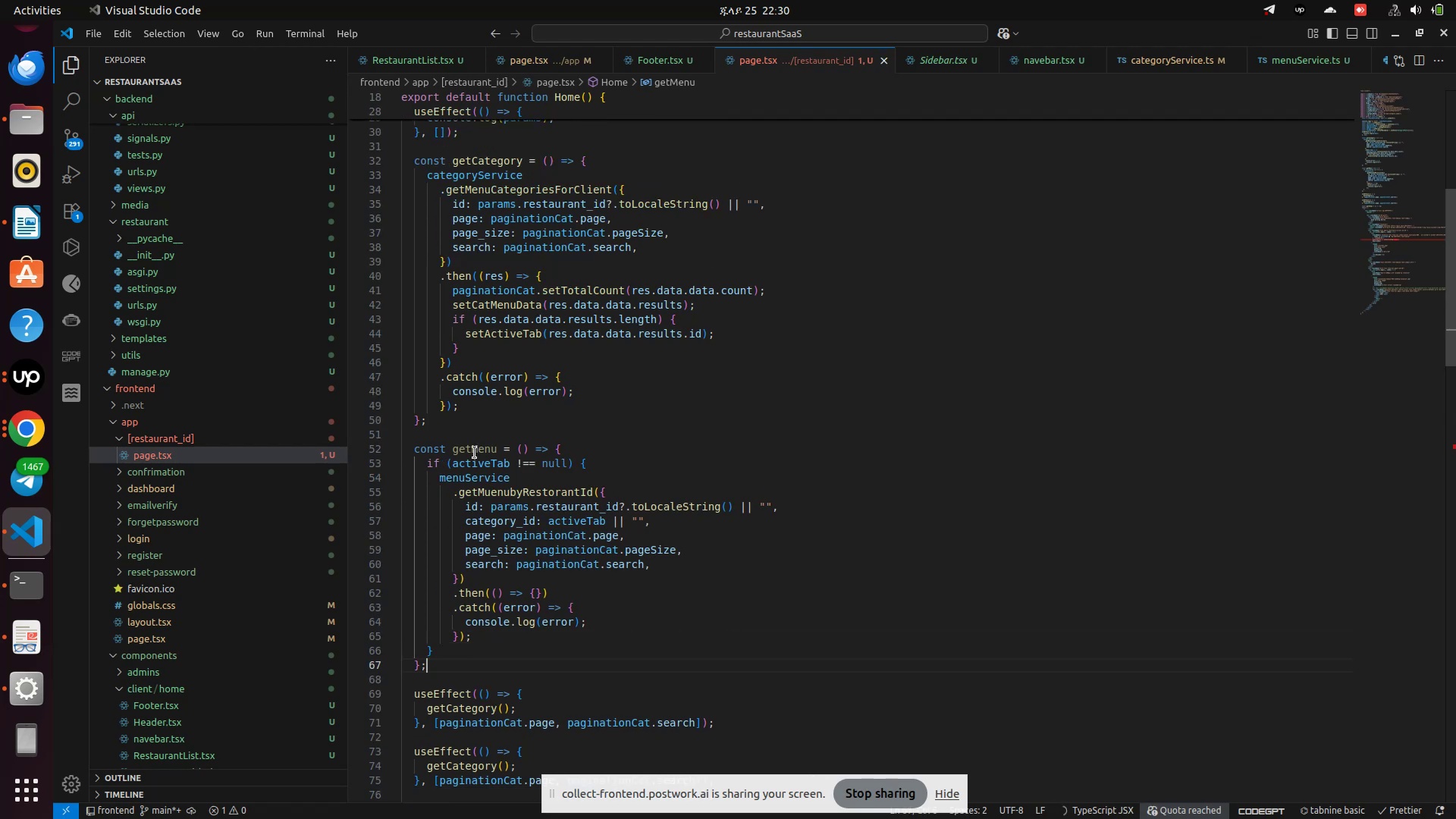 
hold_key(key=ArrowDown, duration=0.72)
 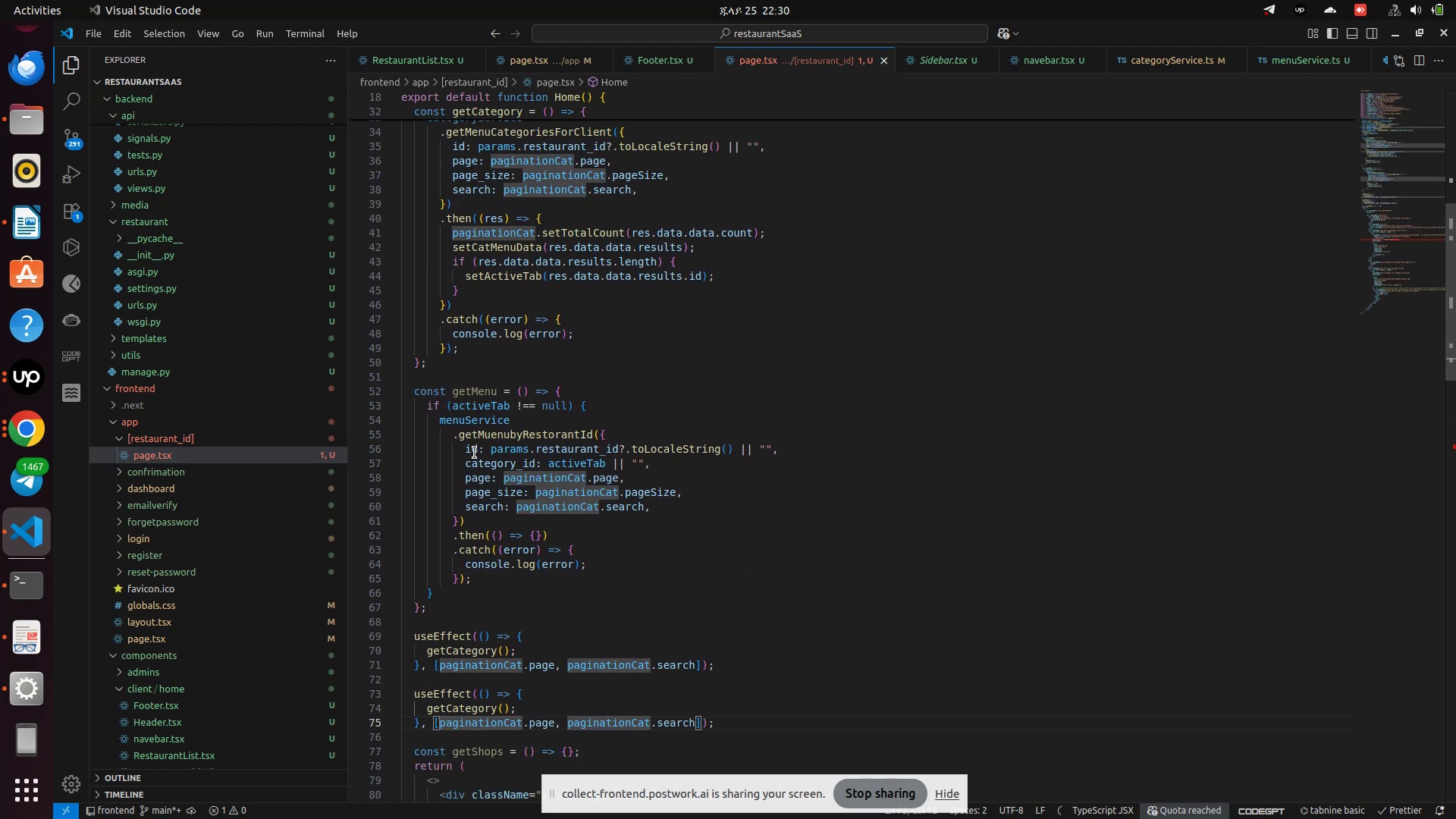 
key(ArrowUp)
 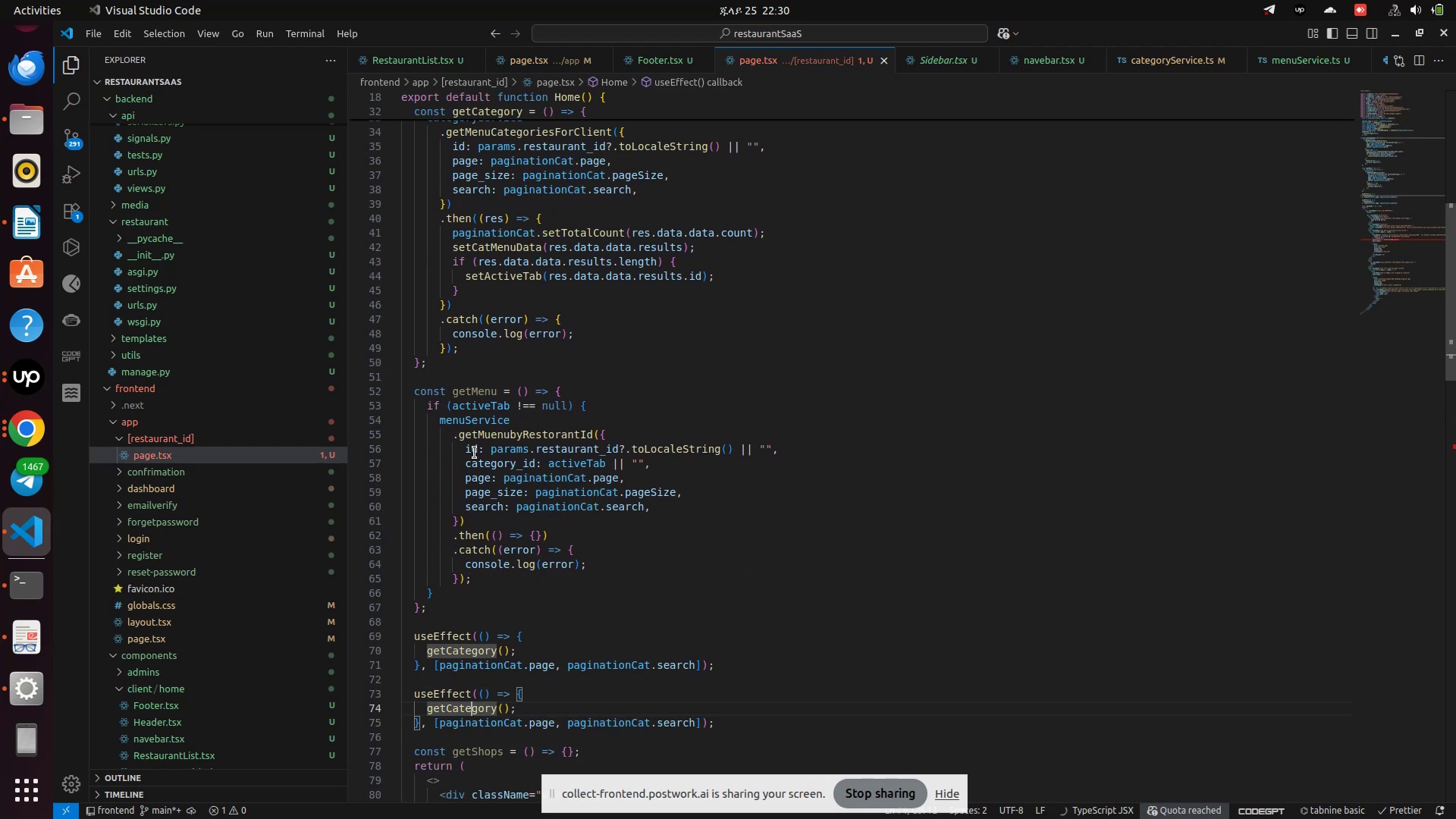 
key(ArrowRight)
 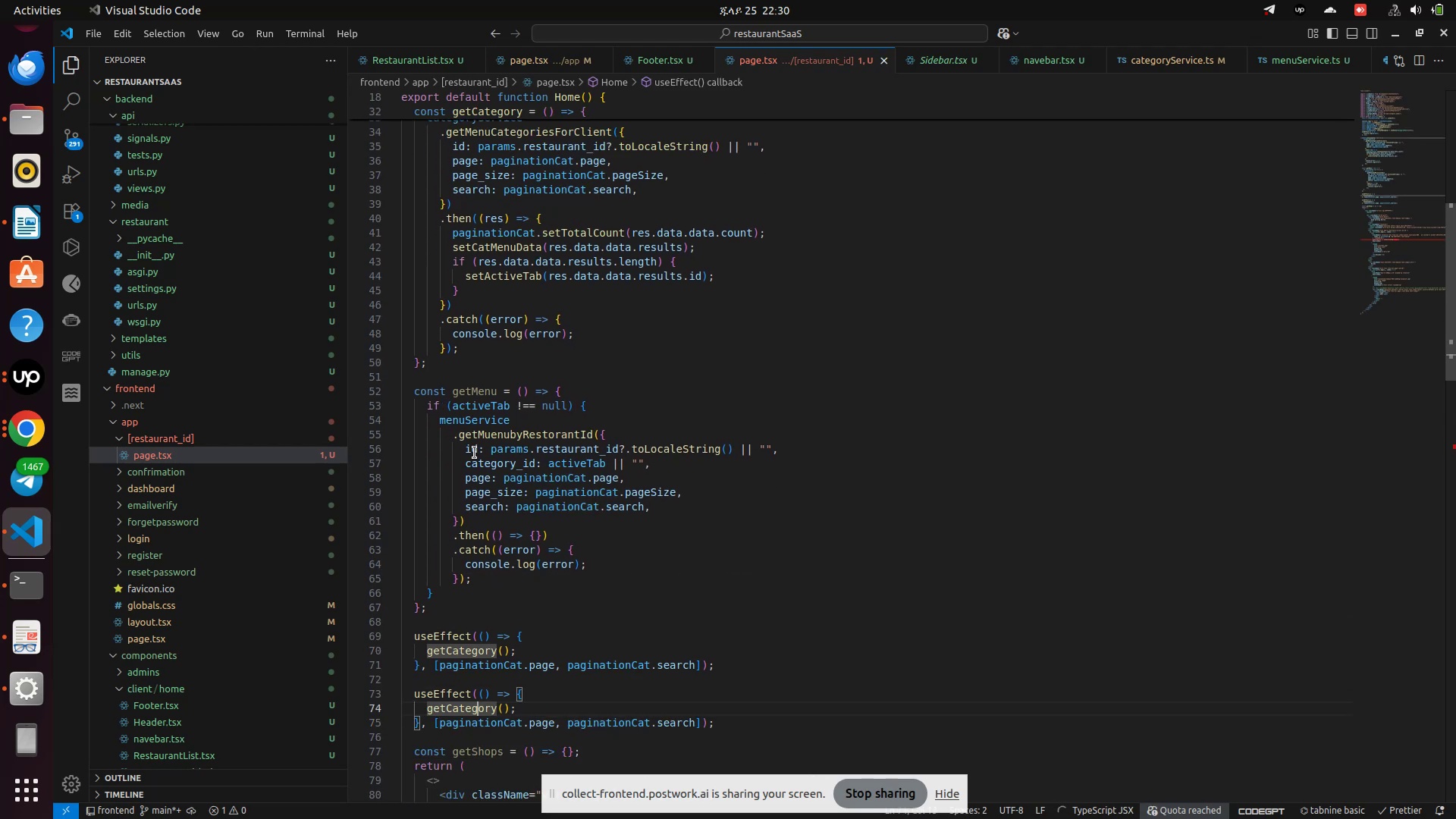 
key(ArrowRight)
 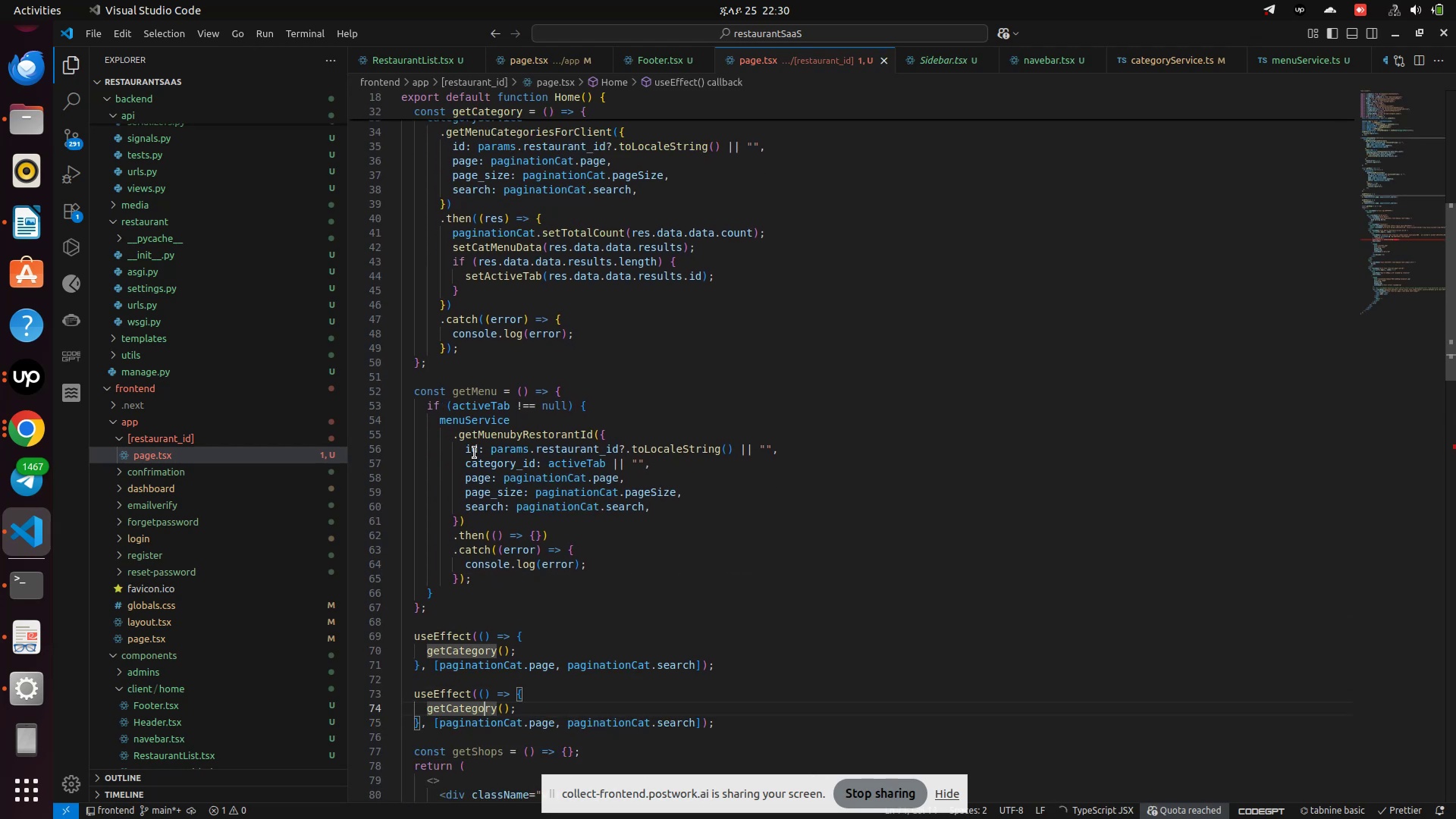 
key(ArrowRight)
 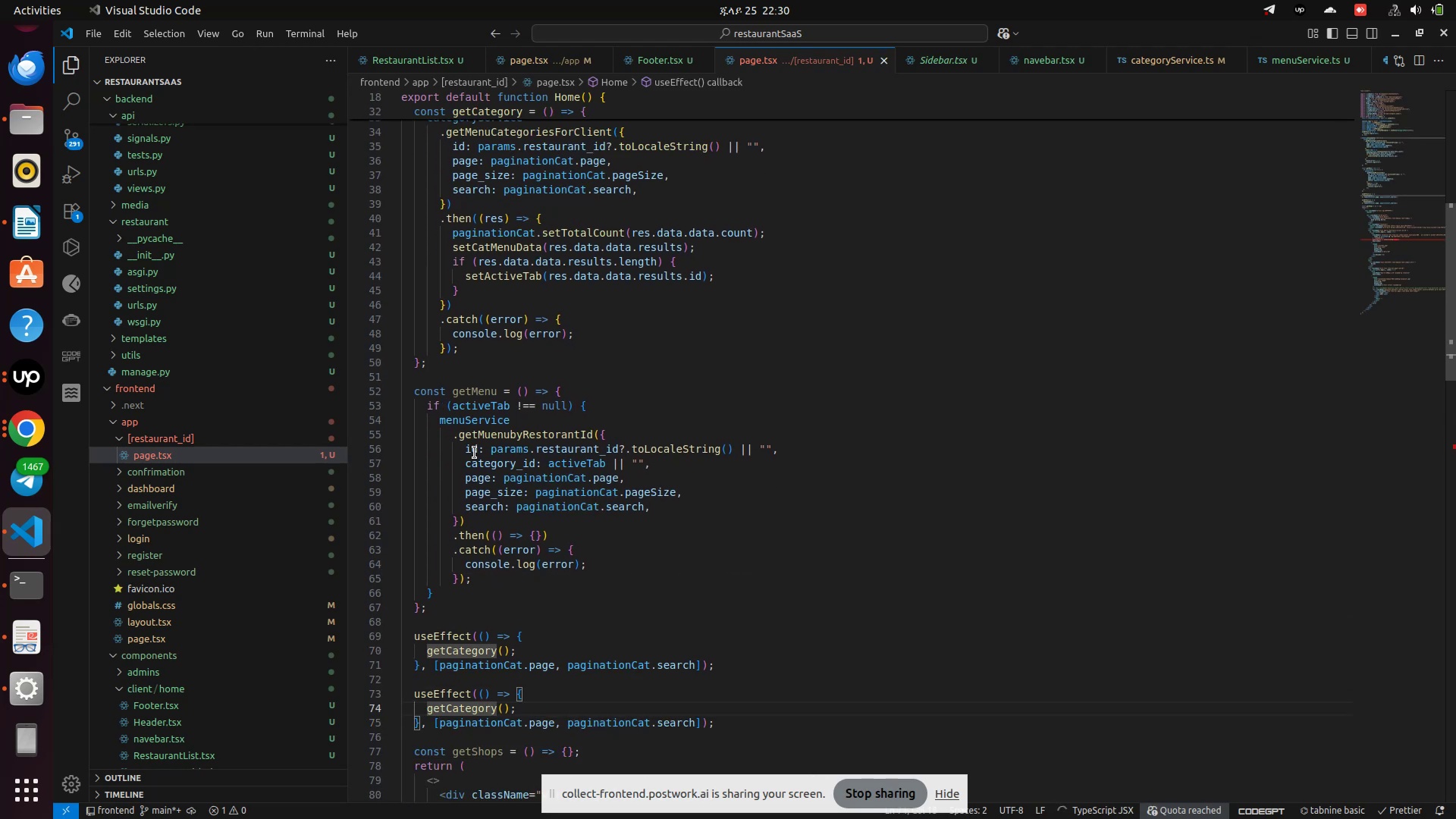 
key(ArrowRight)
 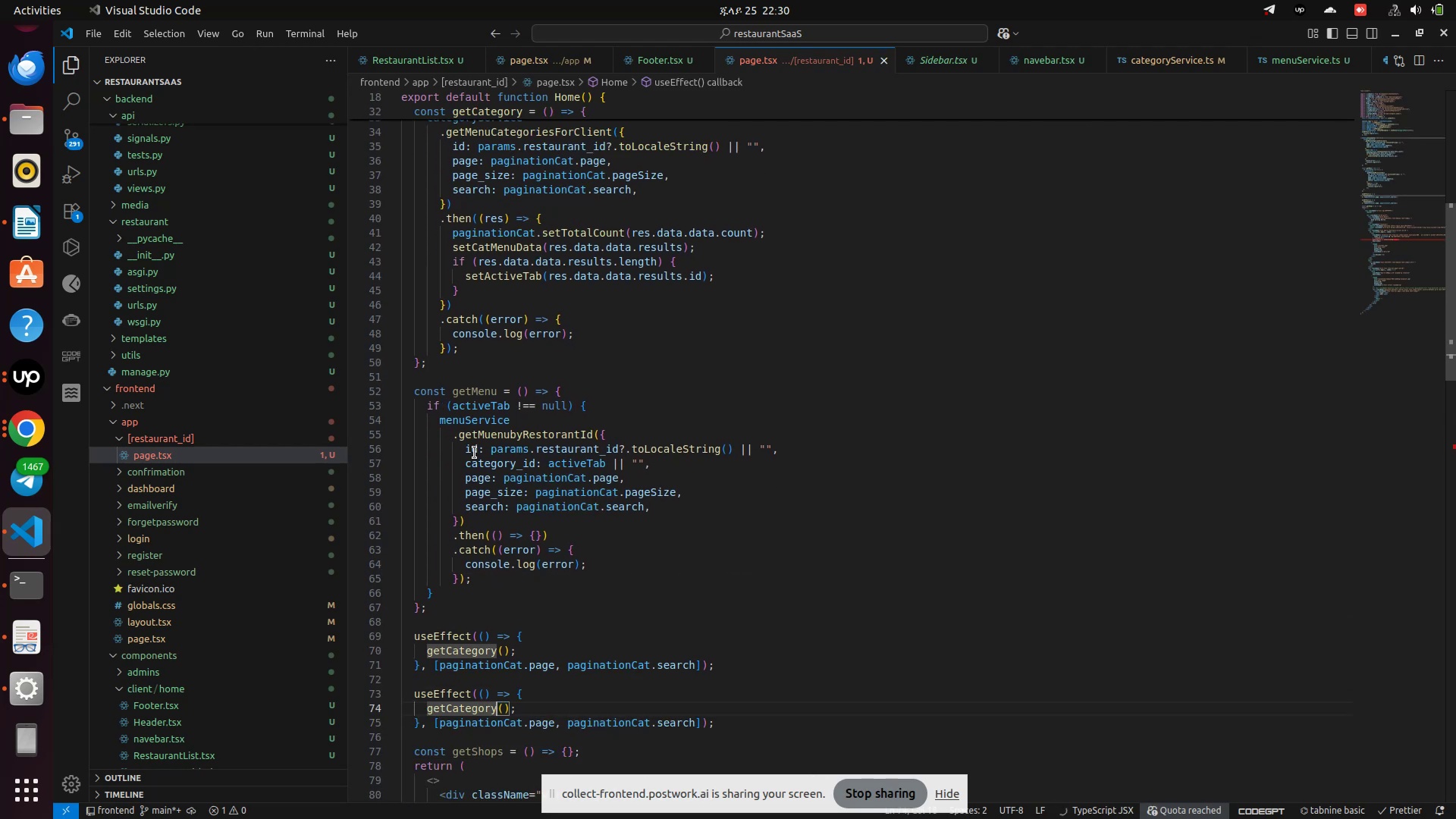 
key(ArrowRight)
 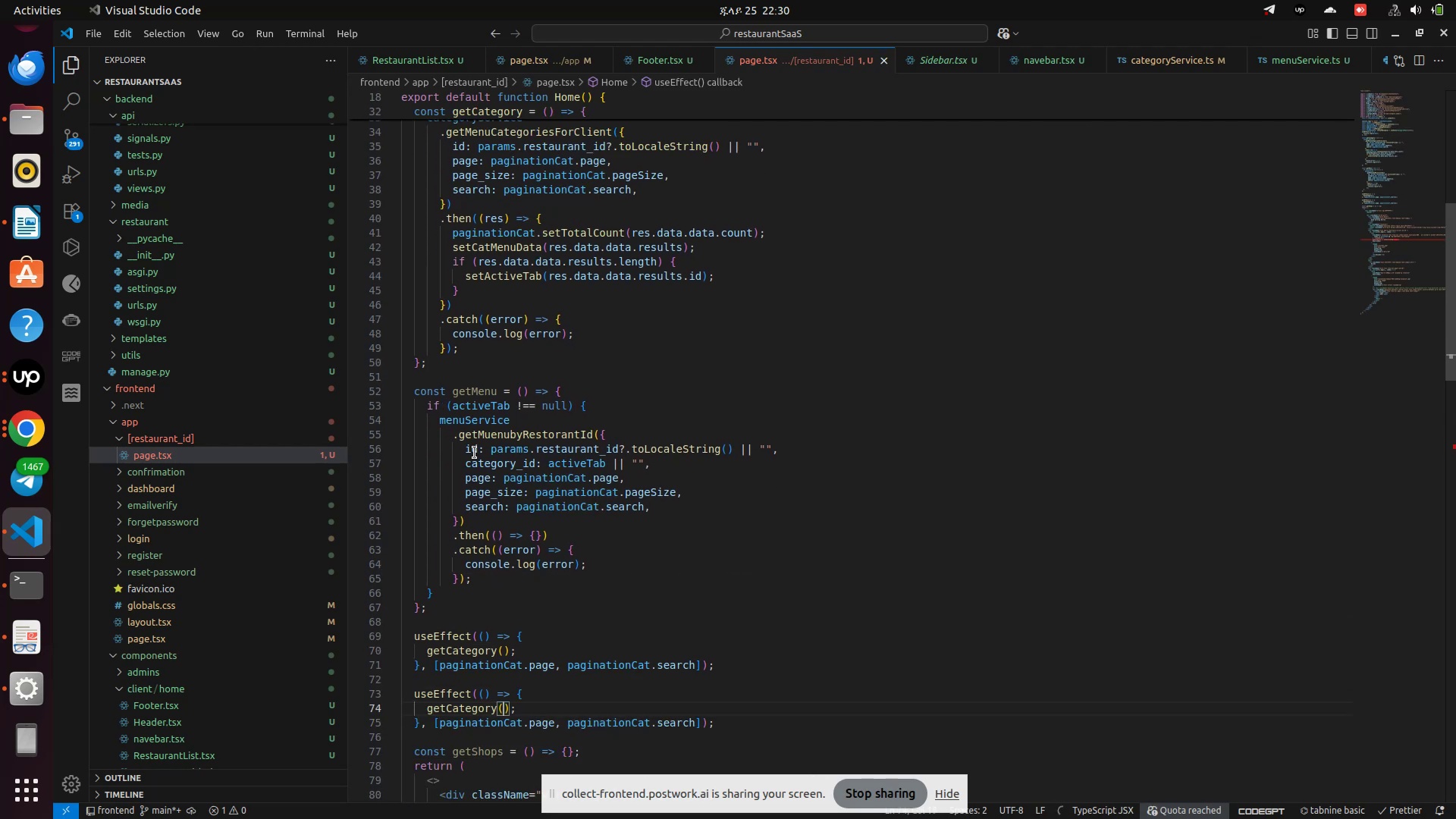 
key(ArrowRight)
 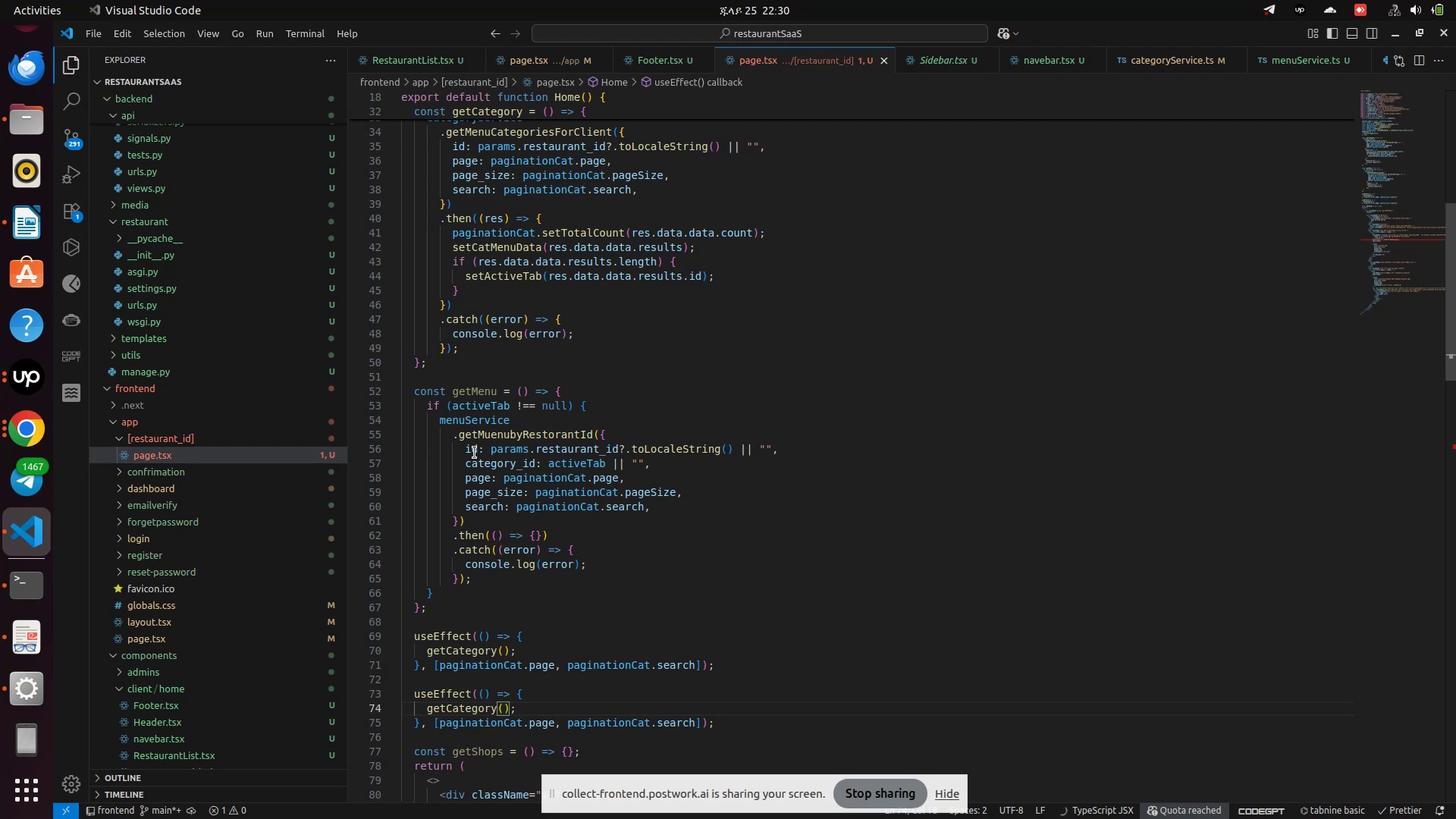 
key(ArrowRight)
 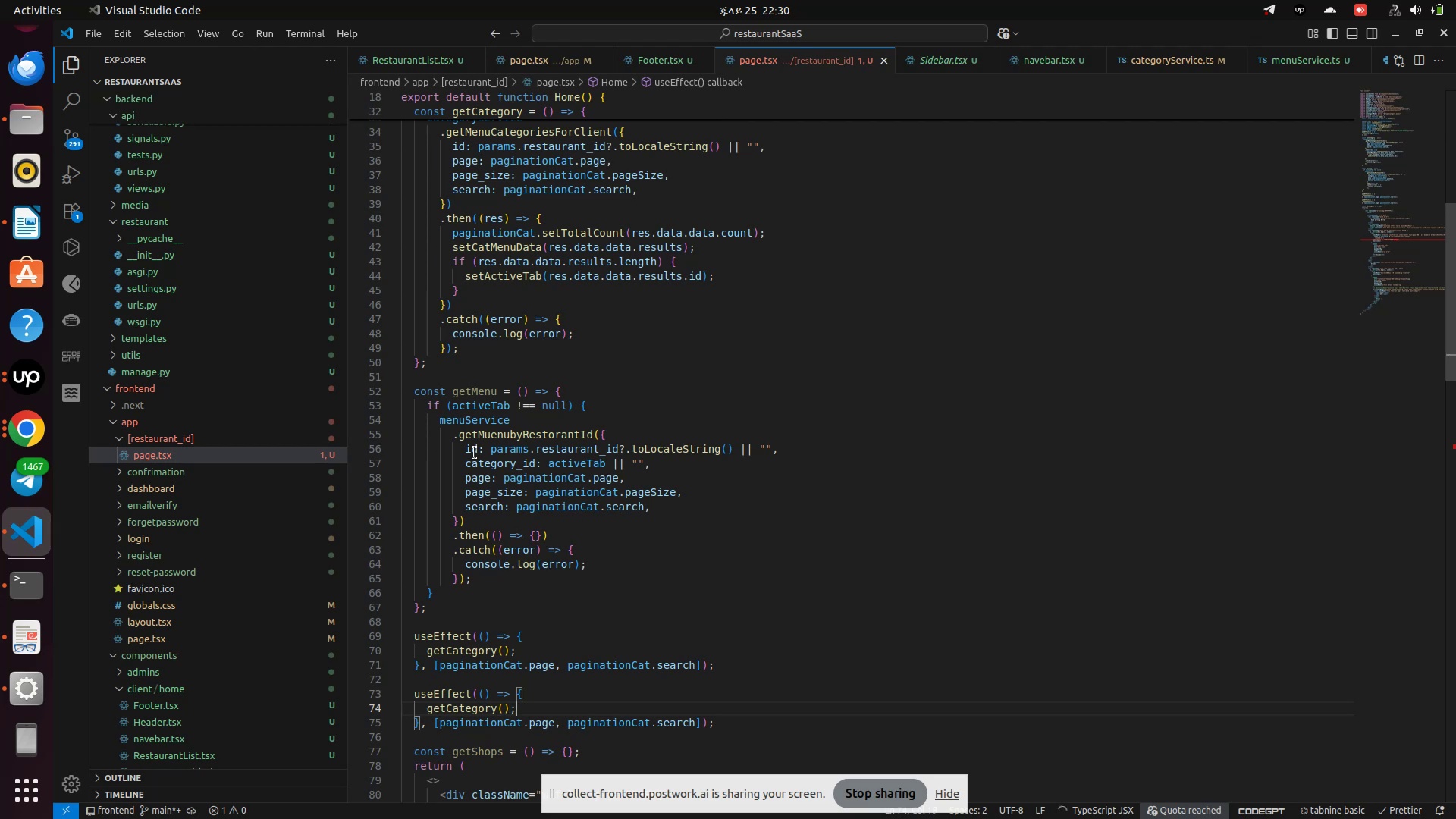 
key(Enter)
 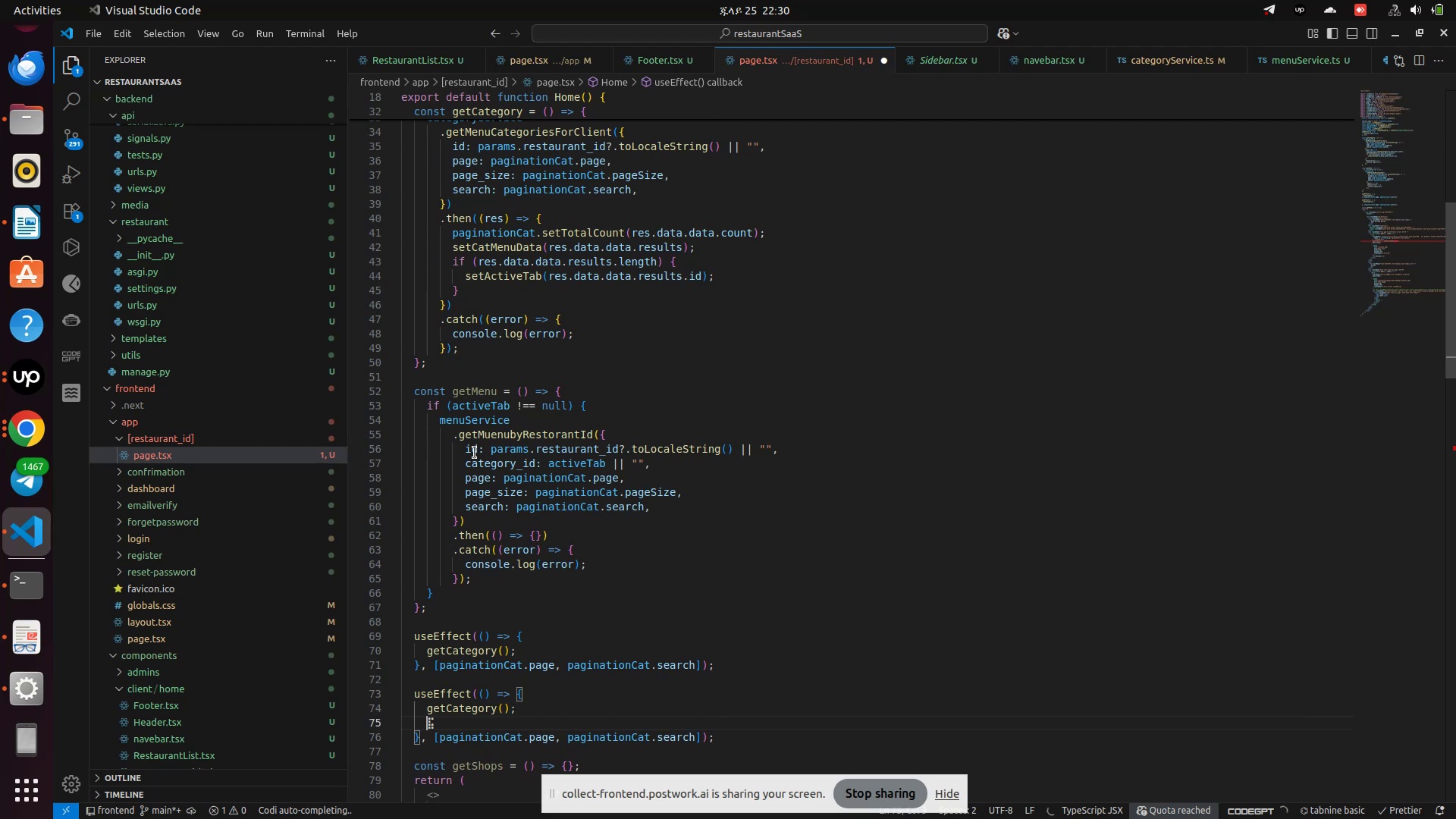 
type(getMenu)
 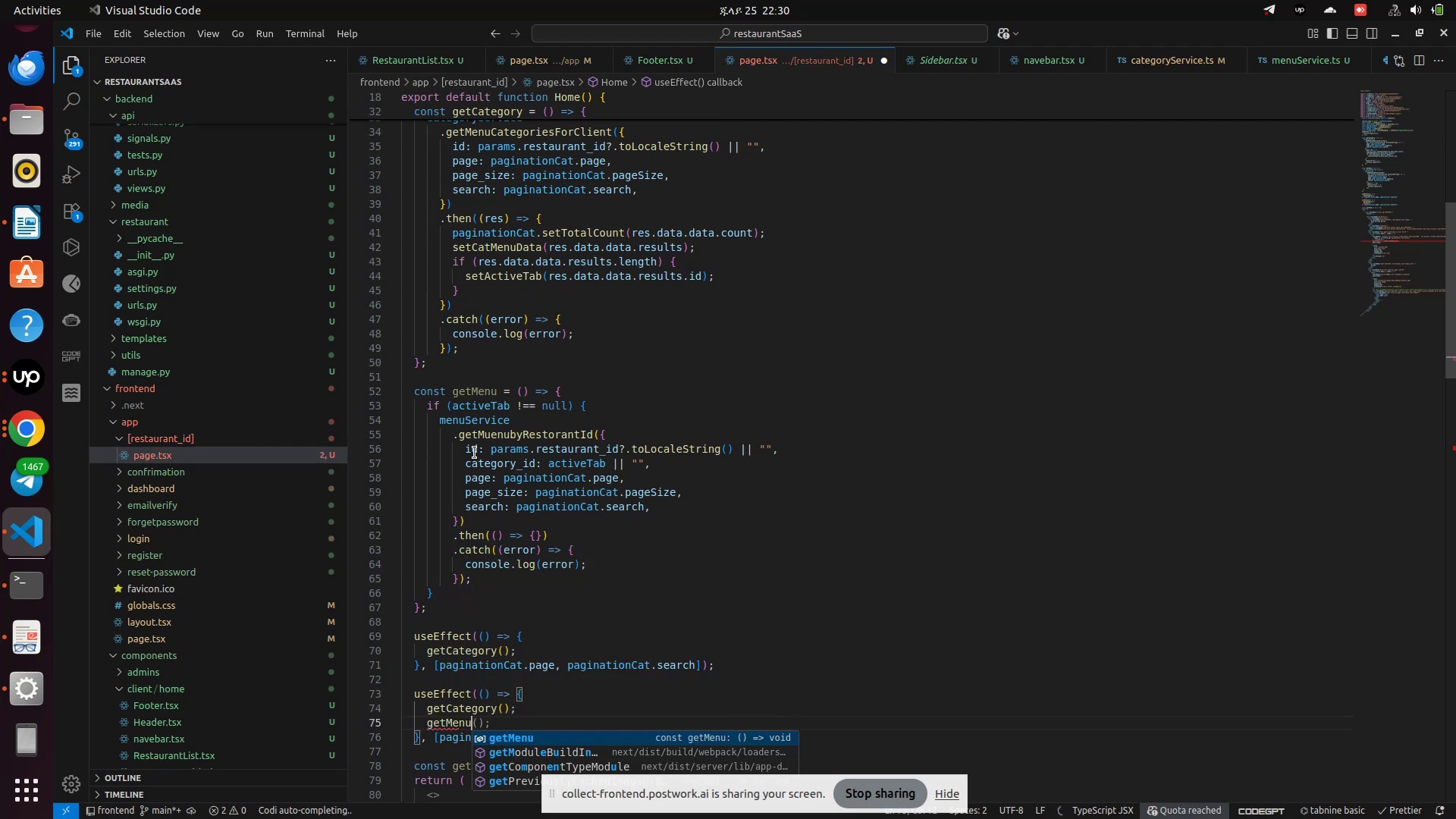 
key(Enter)
 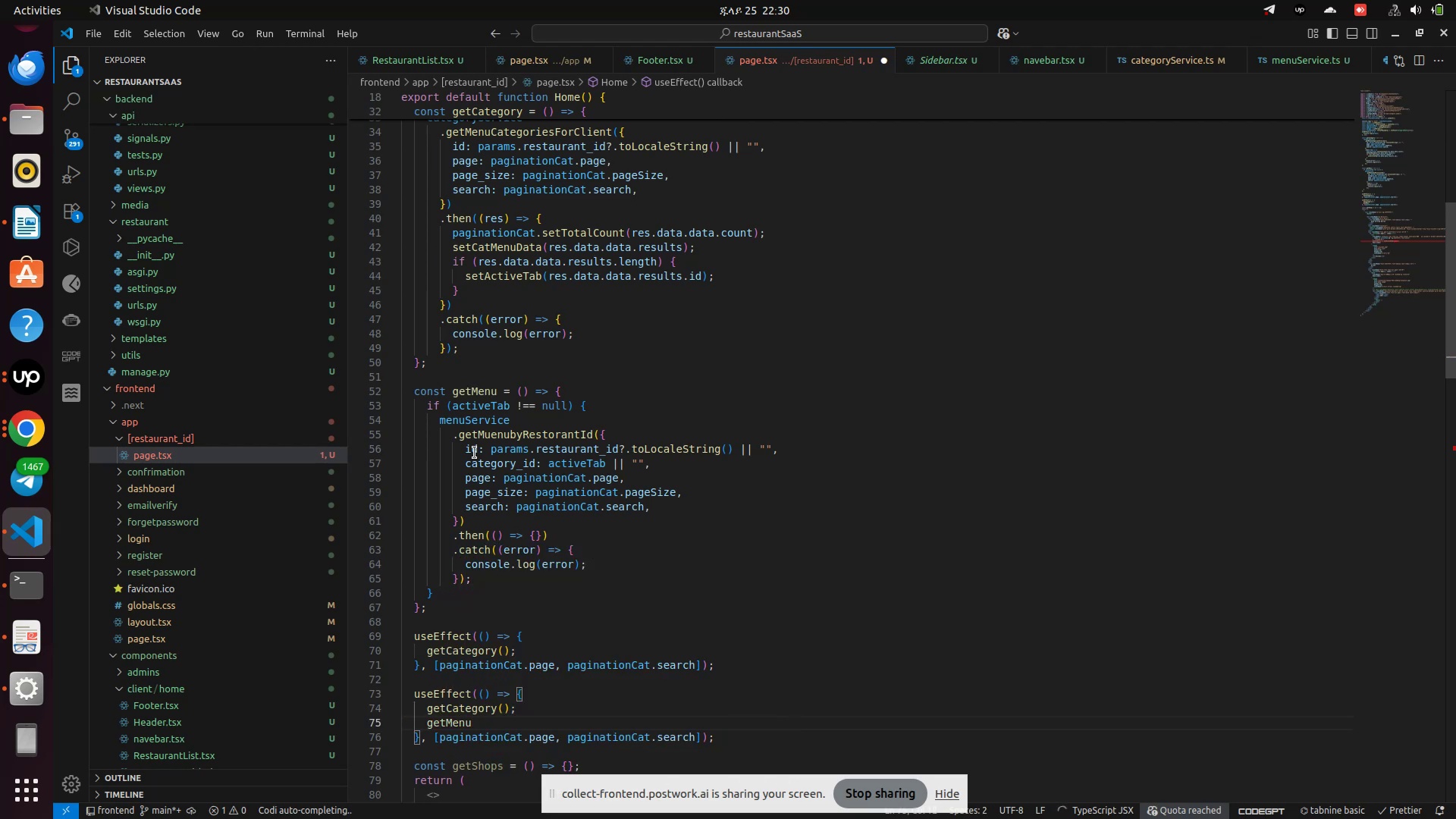 
key(Shift+9)
 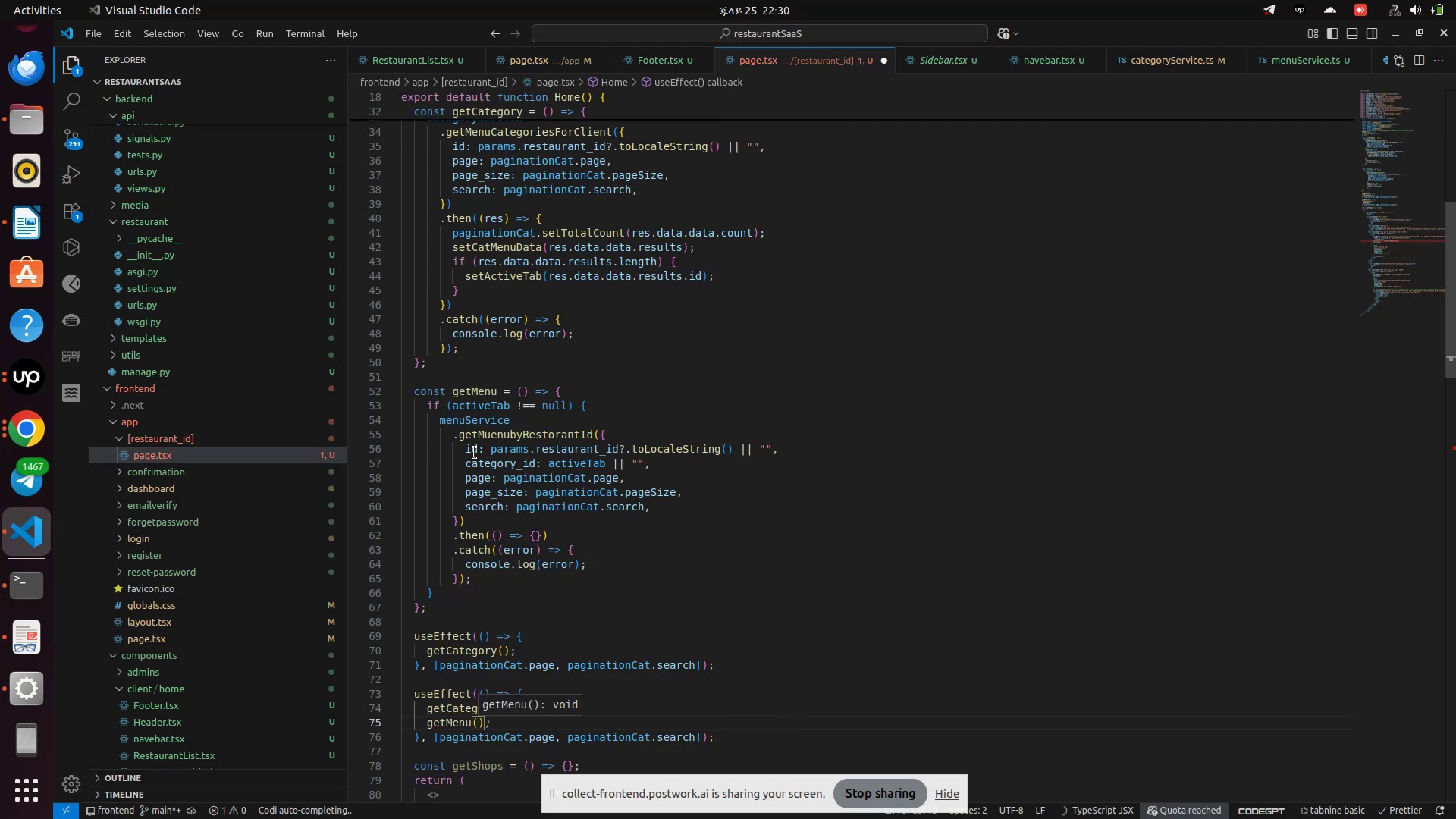 
key(Control+S)
 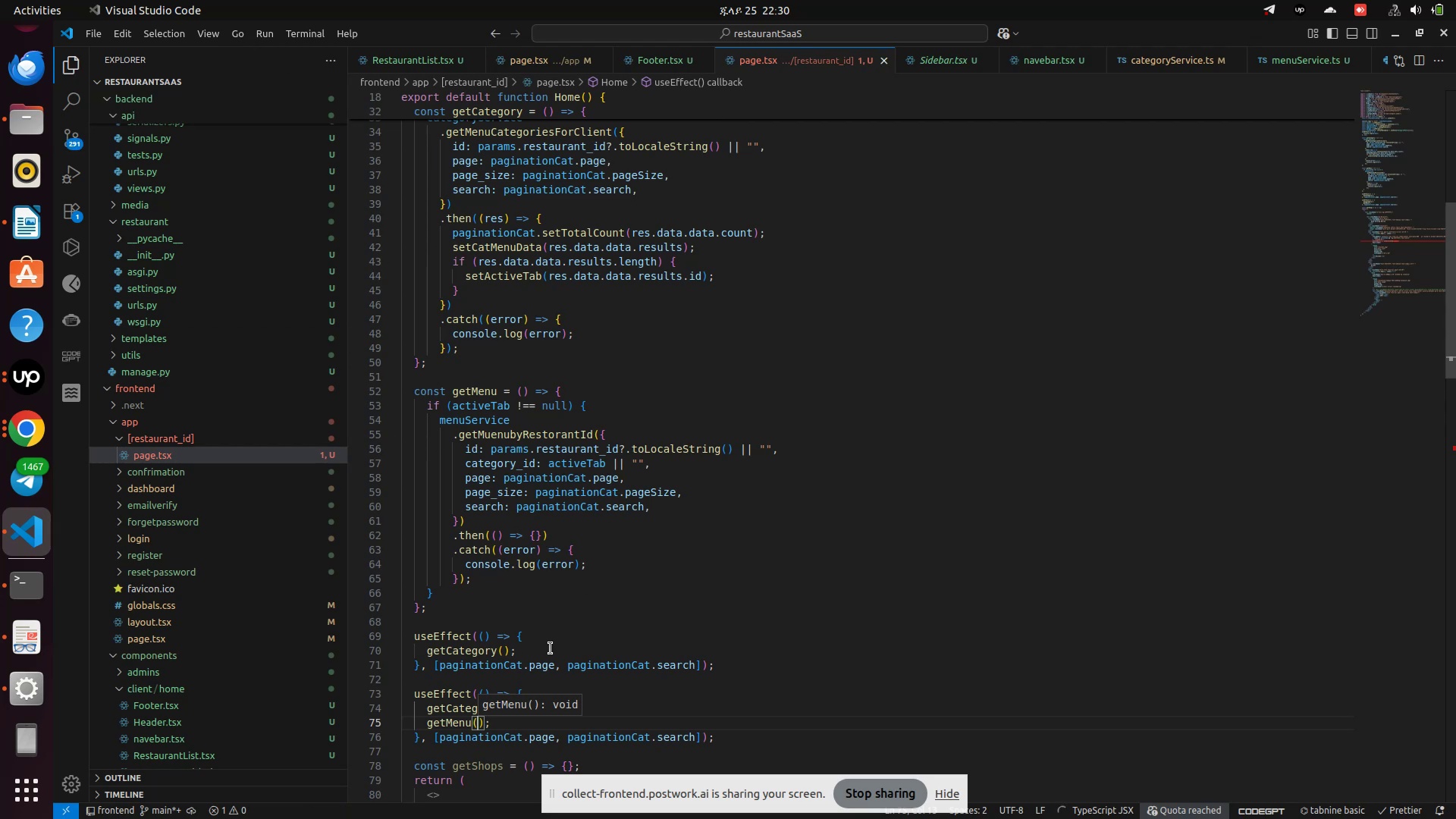 
scroll: coordinate [557, 619], scroll_direction: down, amount: 1.0
 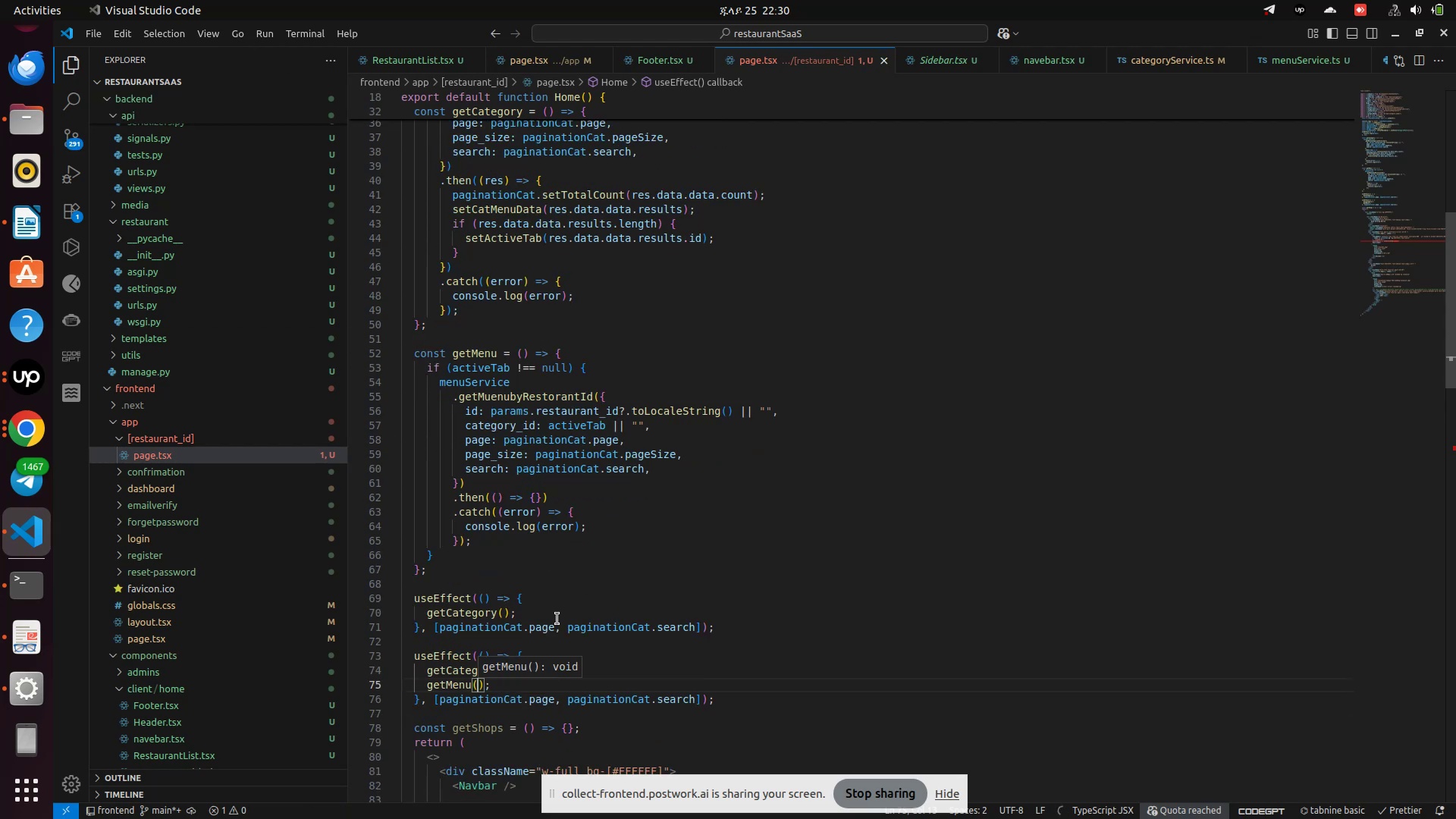 
wait(8.88)
 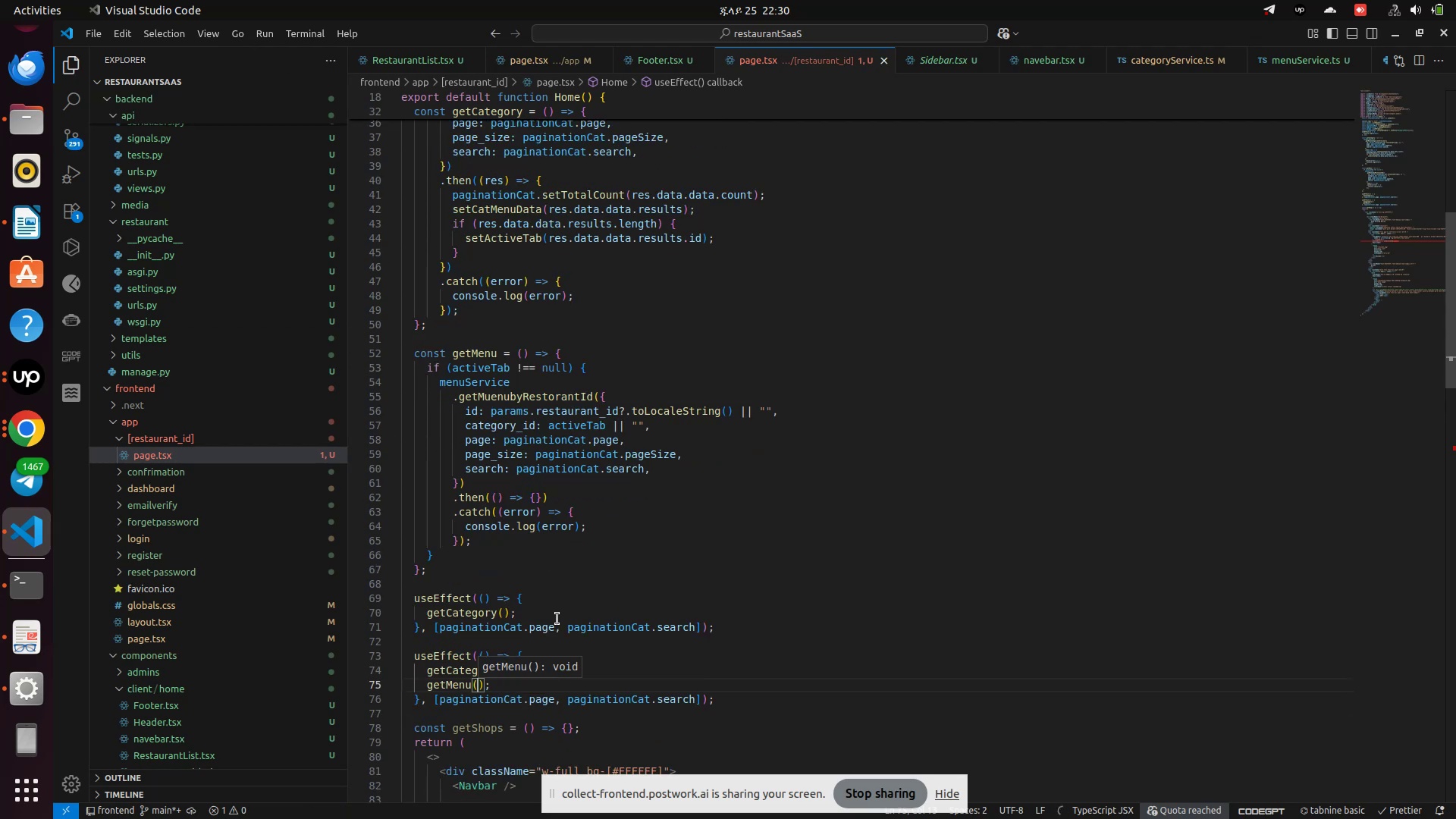 
scroll: coordinate [608, 619], scroll_direction: down, amount: 2.0
 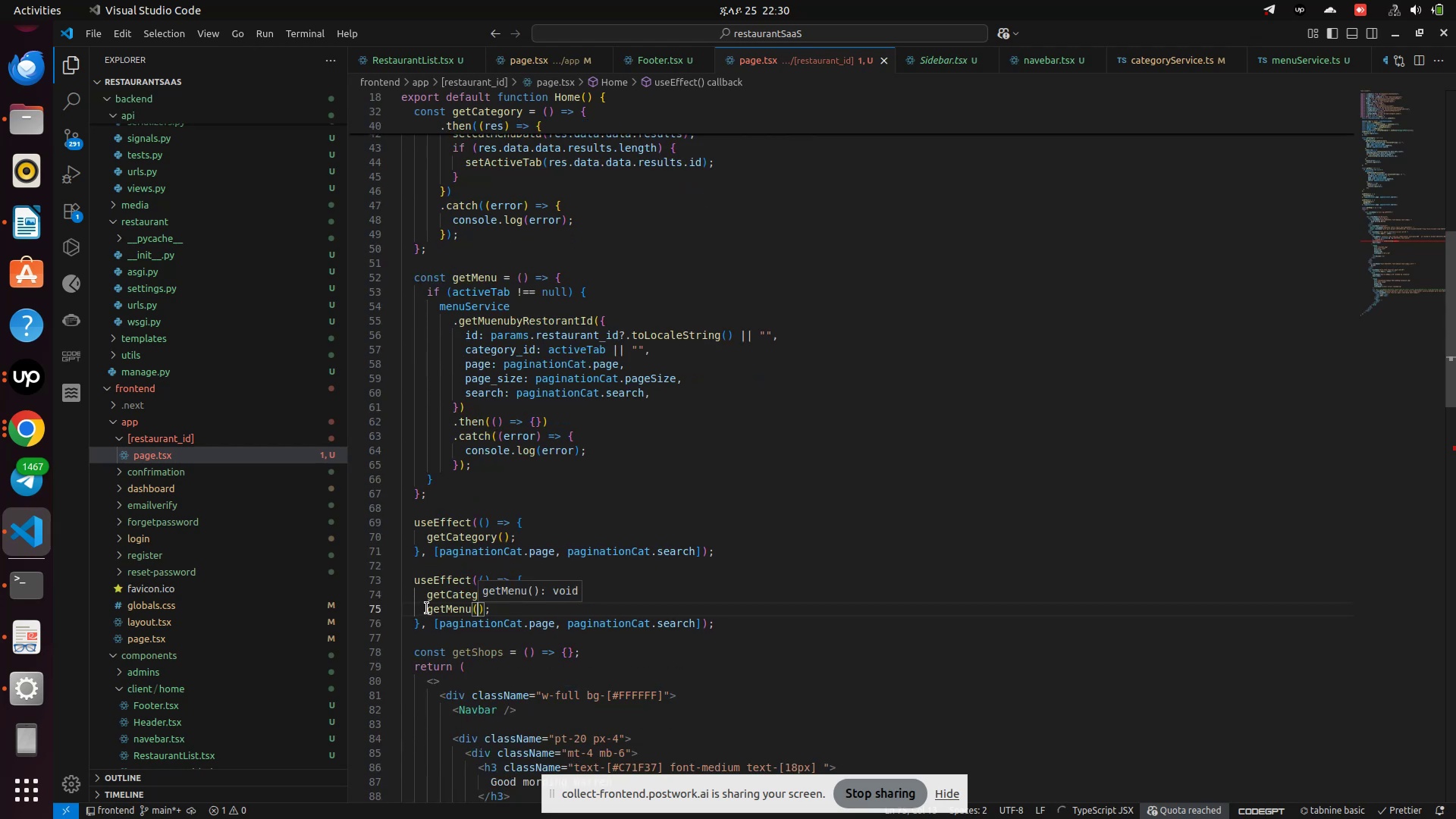 
left_click([435, 595])
 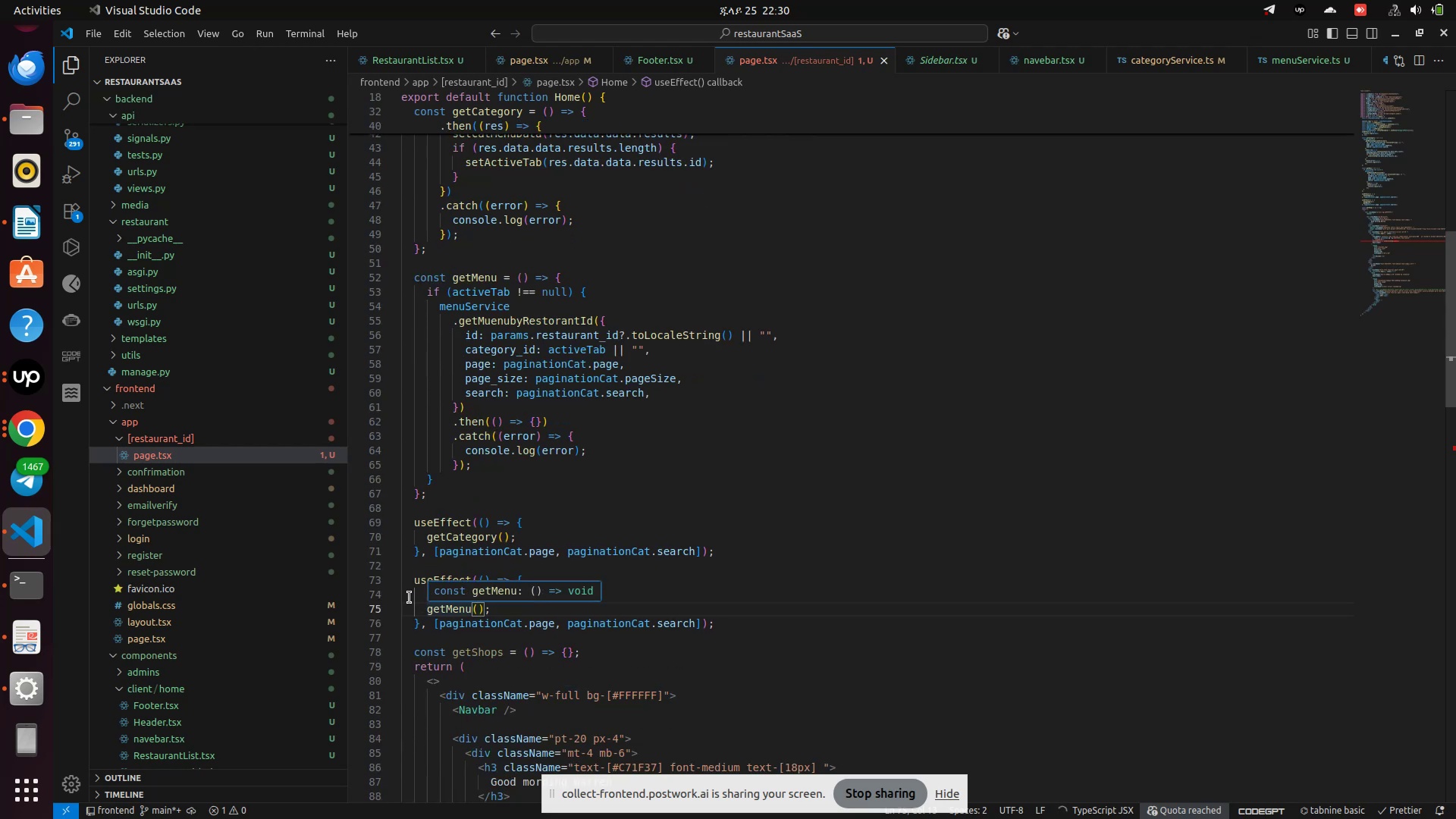 
left_click([410, 598])
 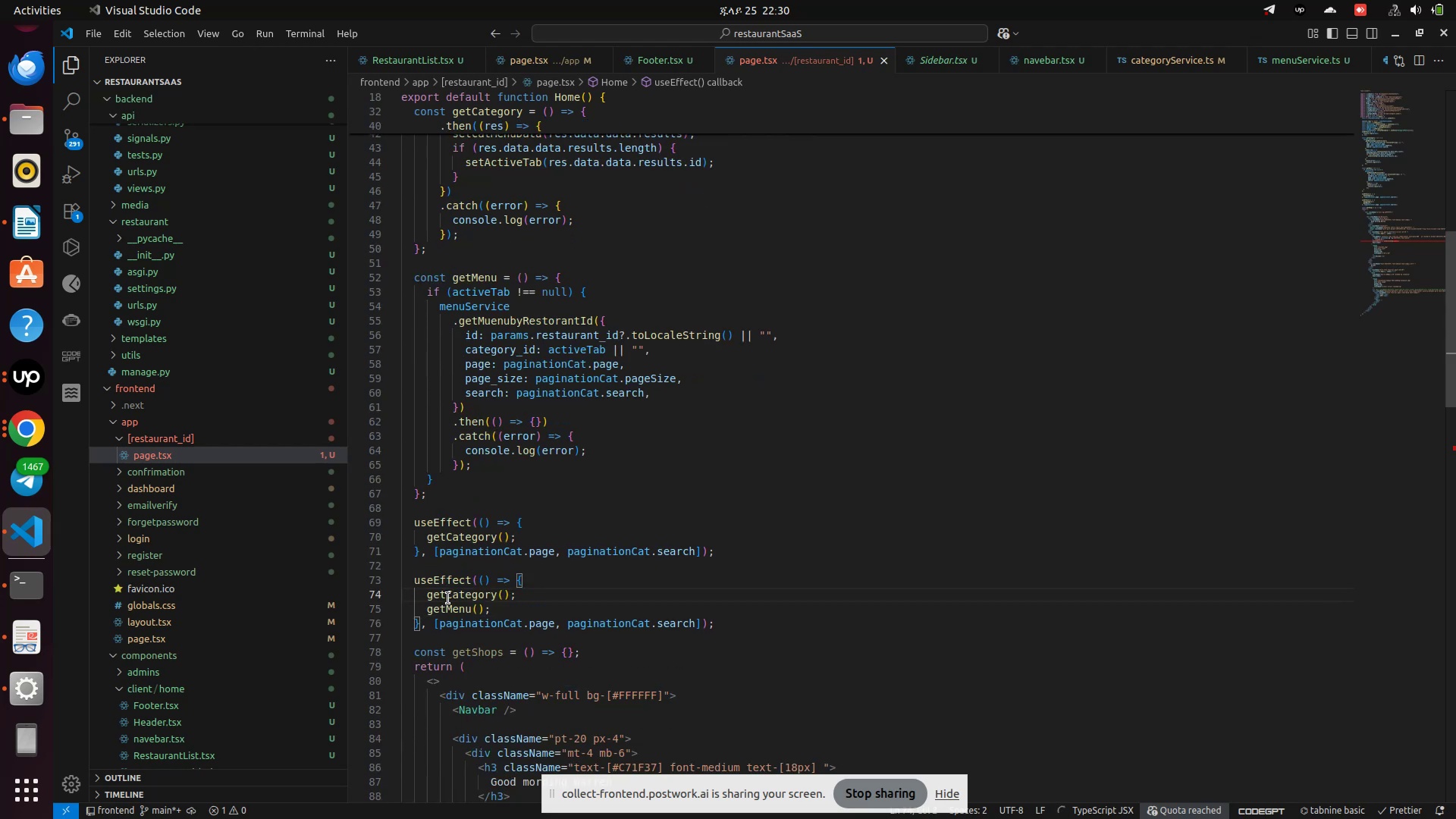 
left_click([448, 598])
 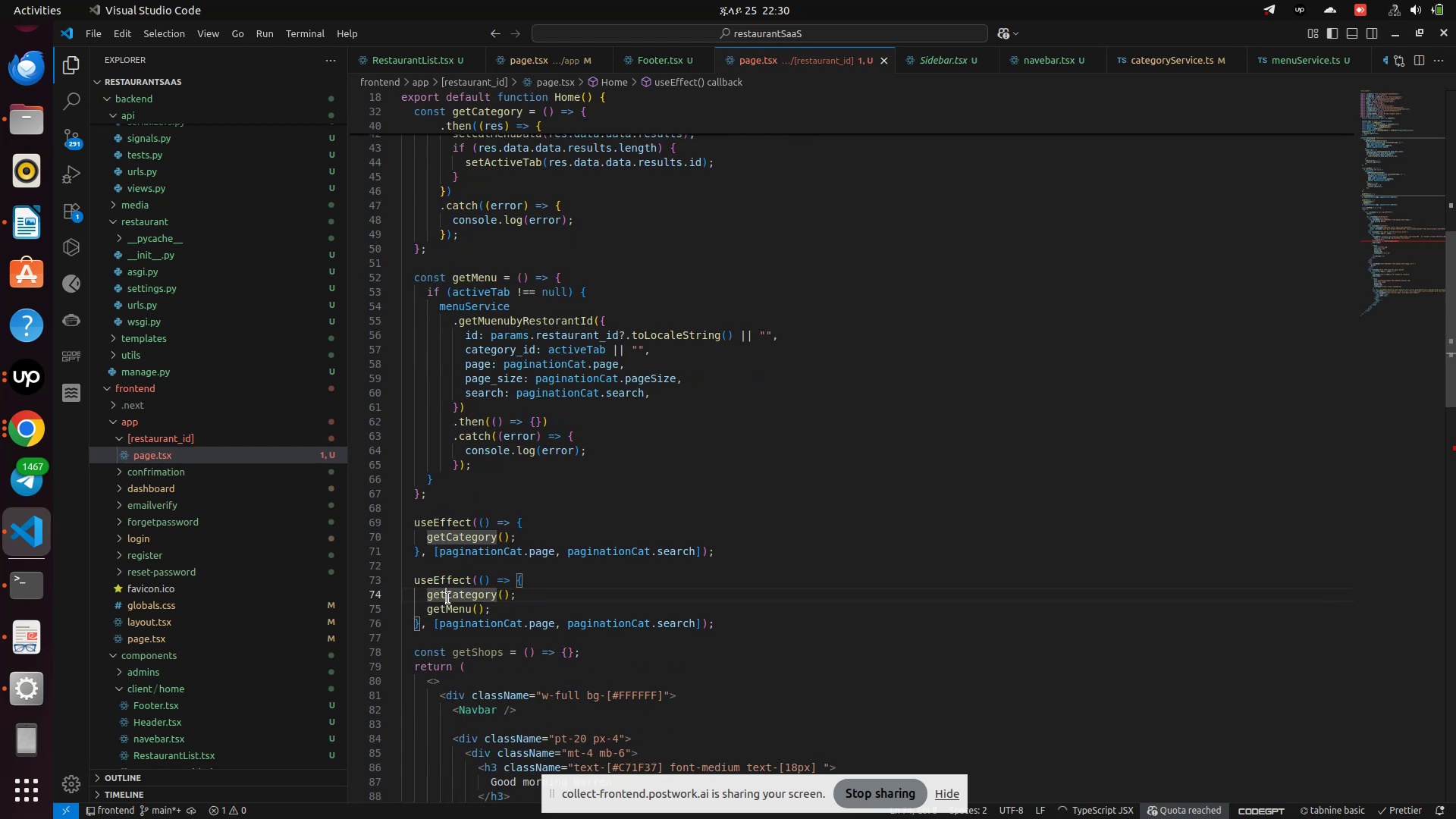 
left_click([448, 598])
 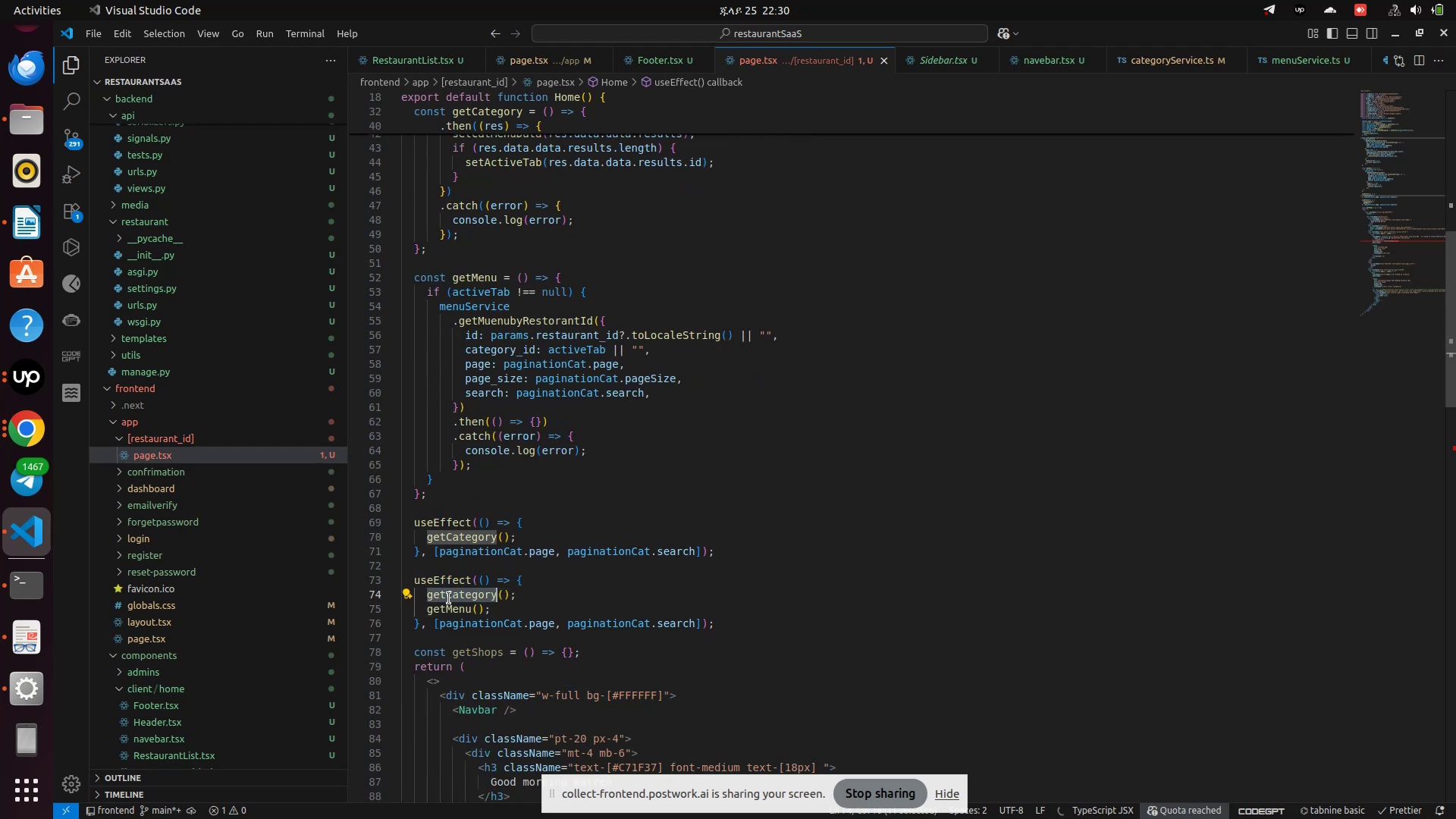 
key(Backspace)
 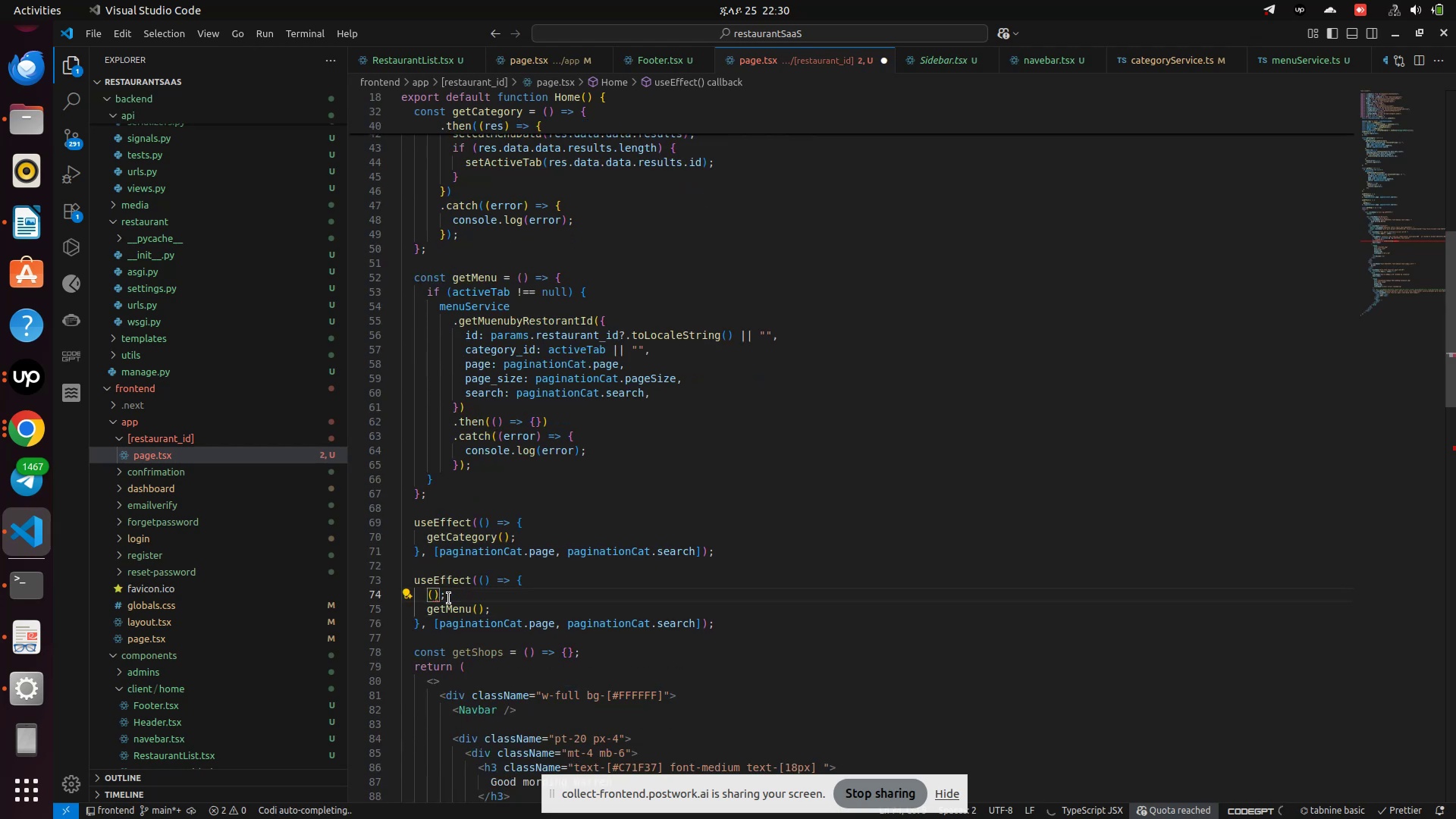 
key(ArrowRight)
 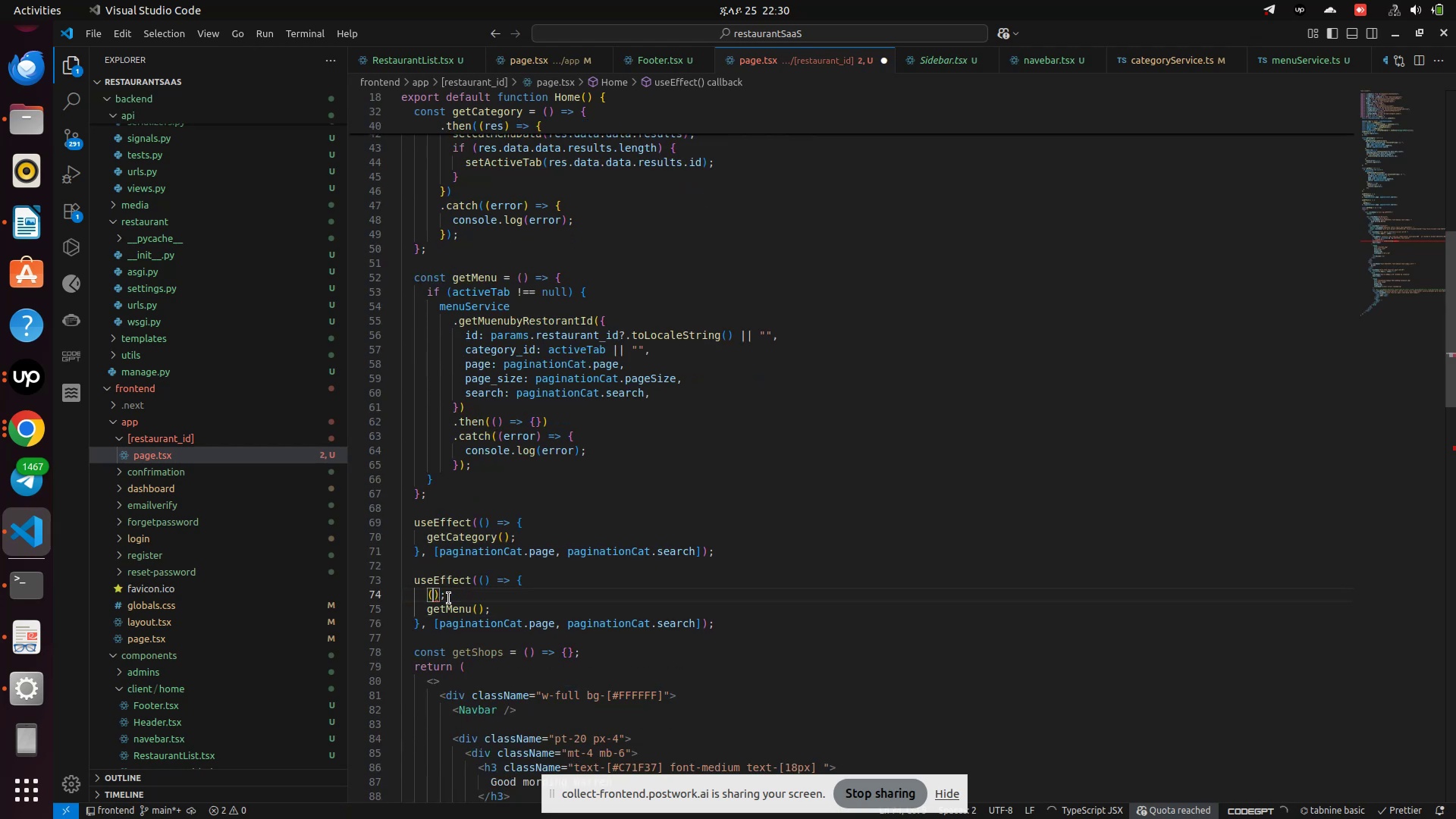 
key(Backspace)
 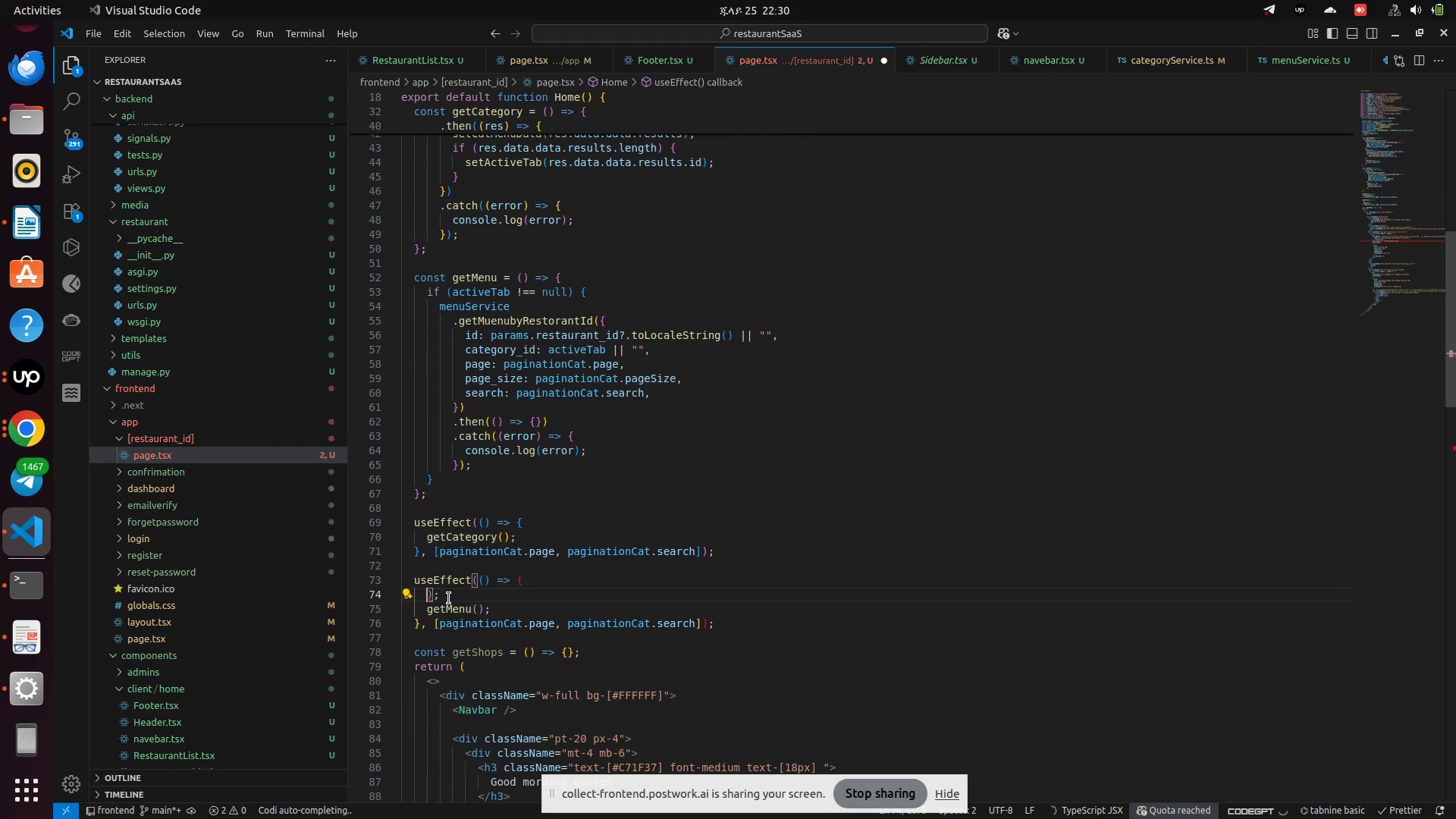 
key(Backspace)
 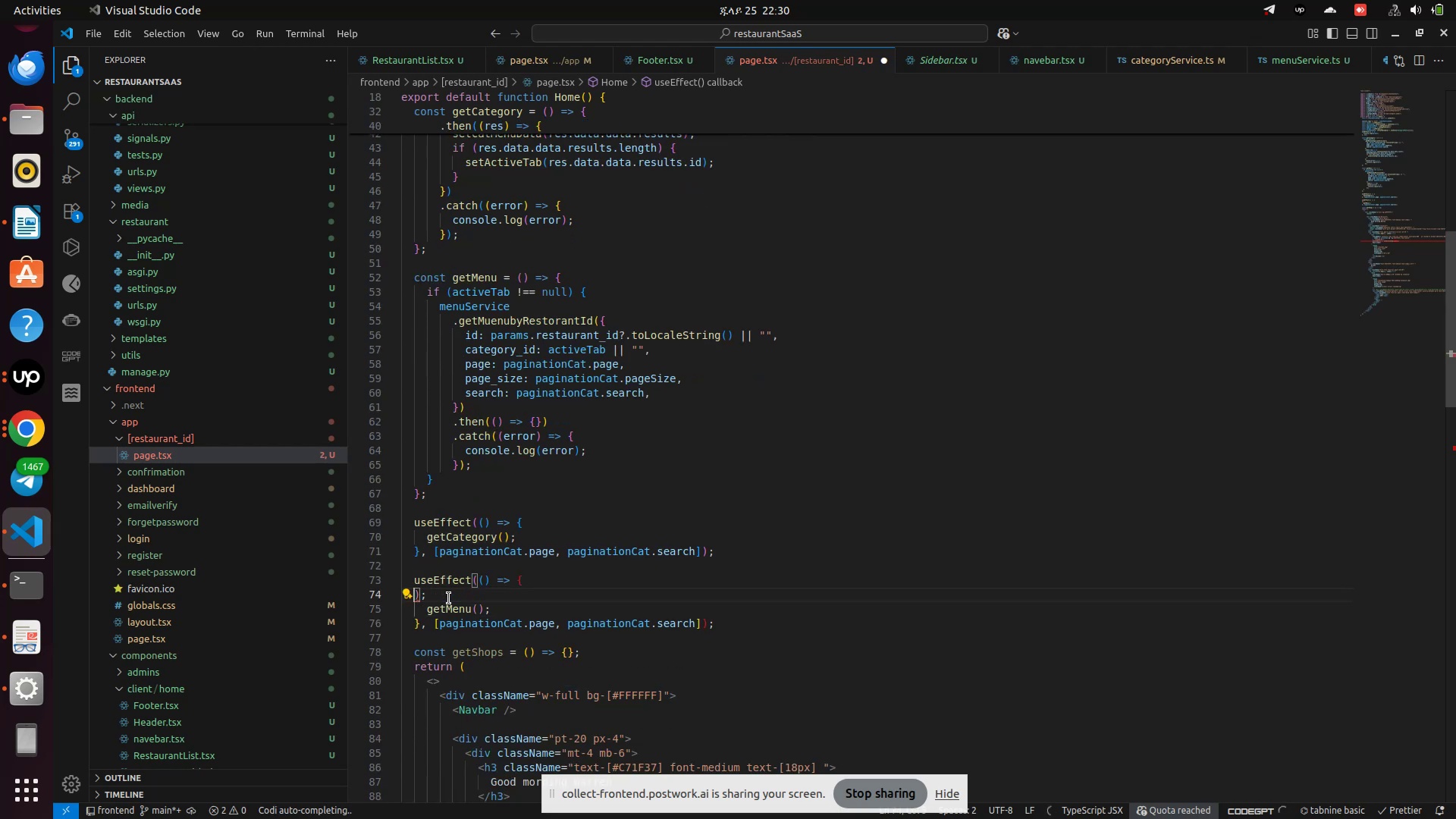 
key(ArrowRight)
 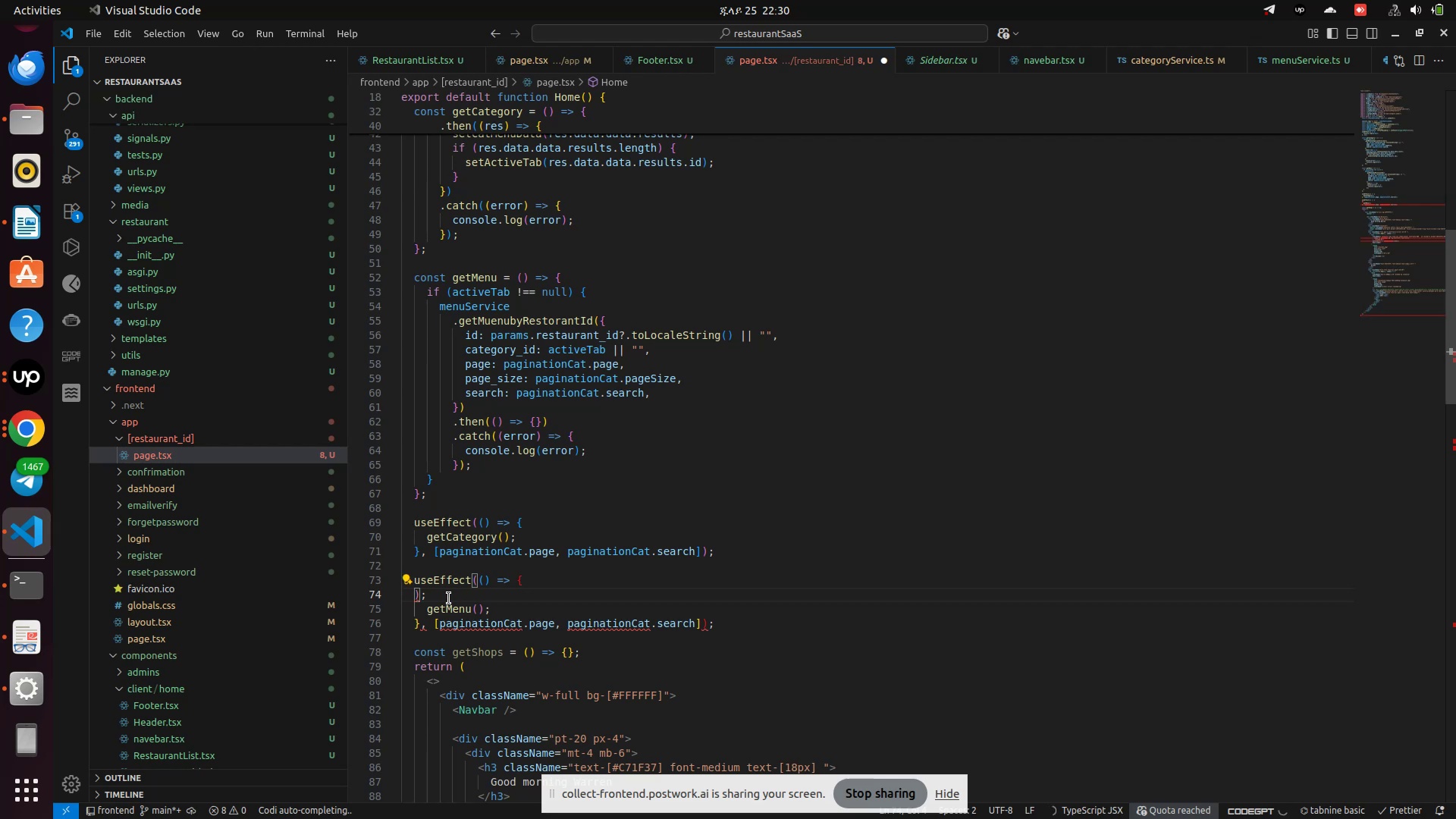 
key(ArrowRight)
 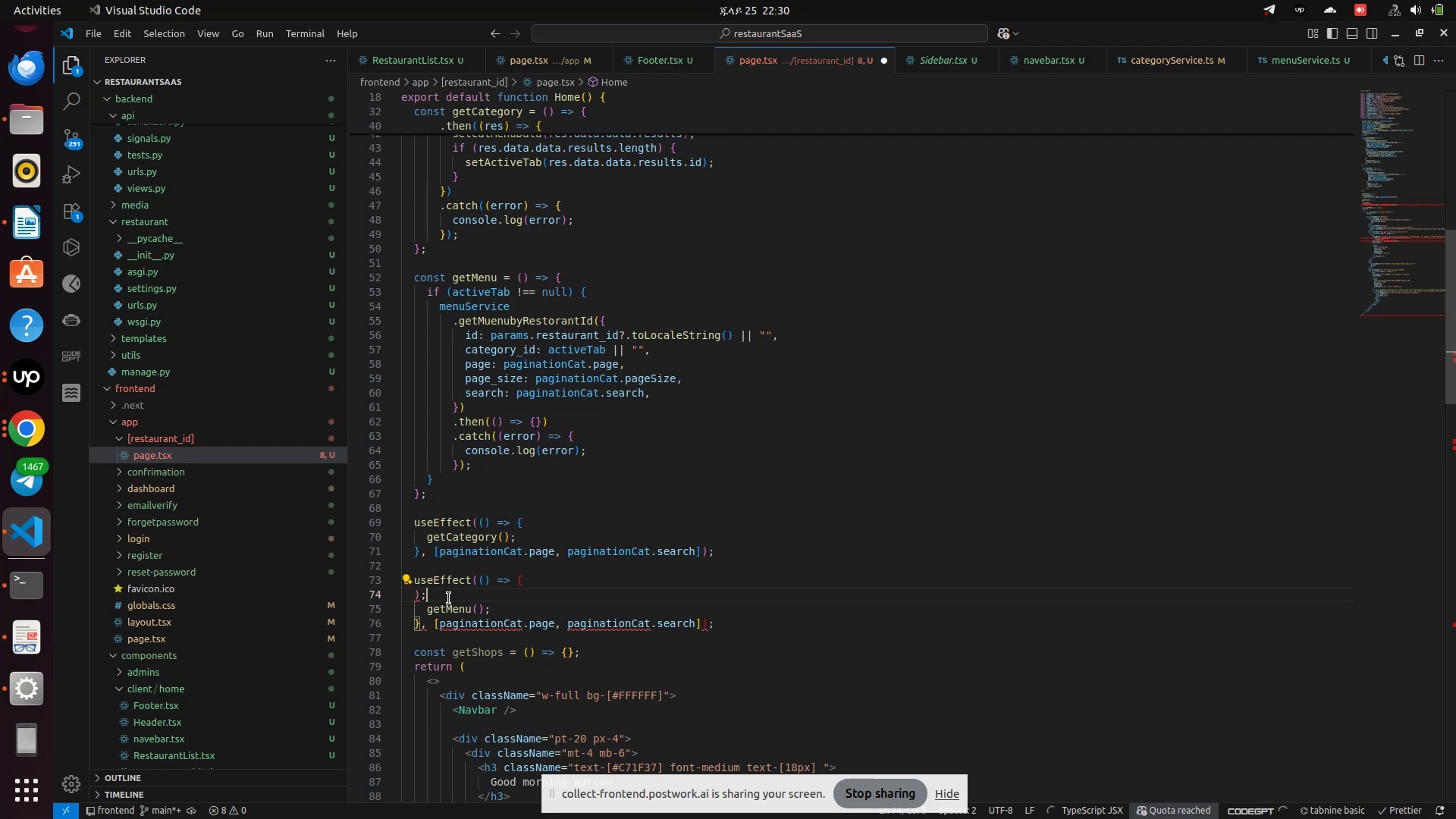 
key(Backspace)
 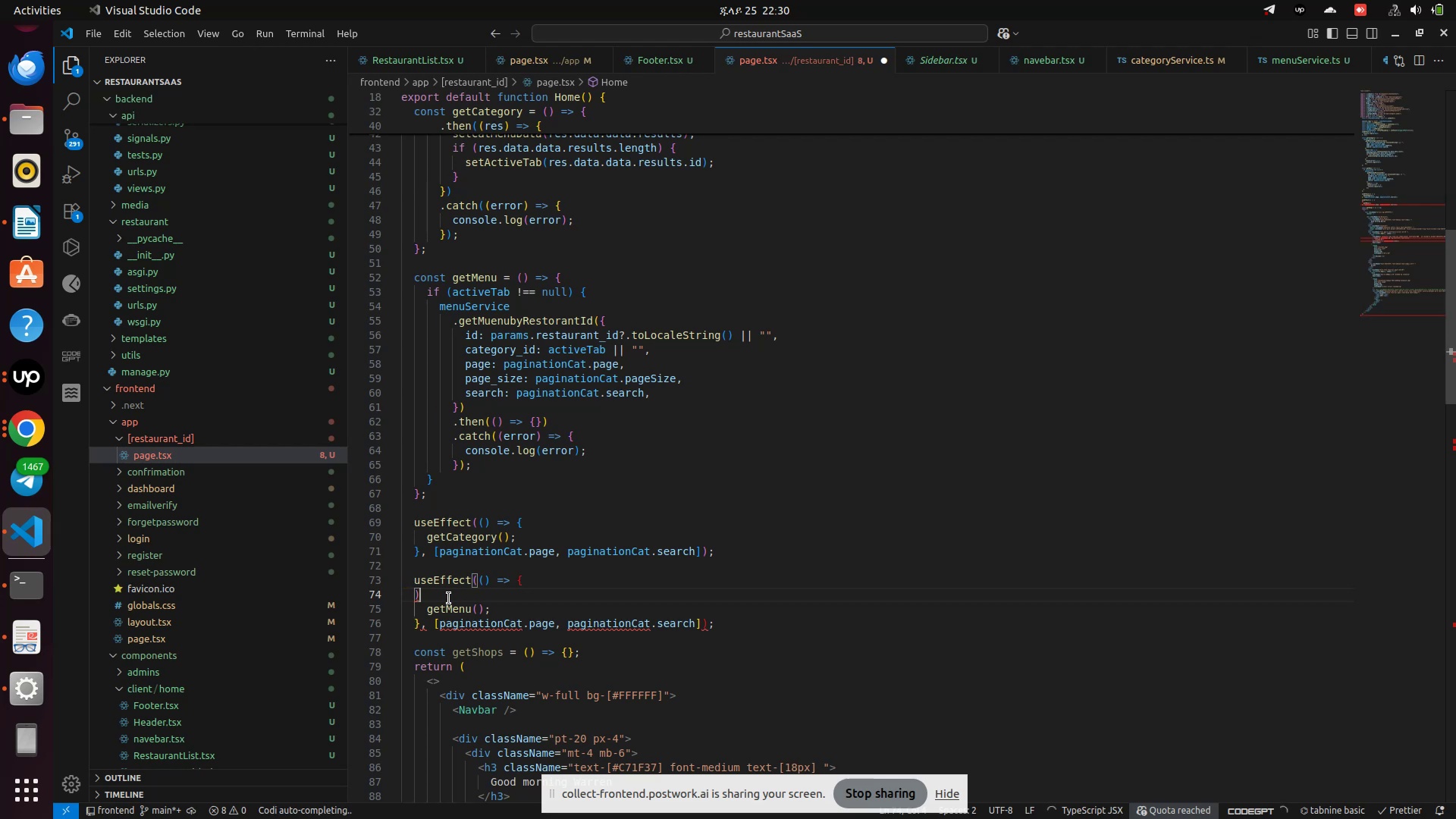 
key(Backspace)
 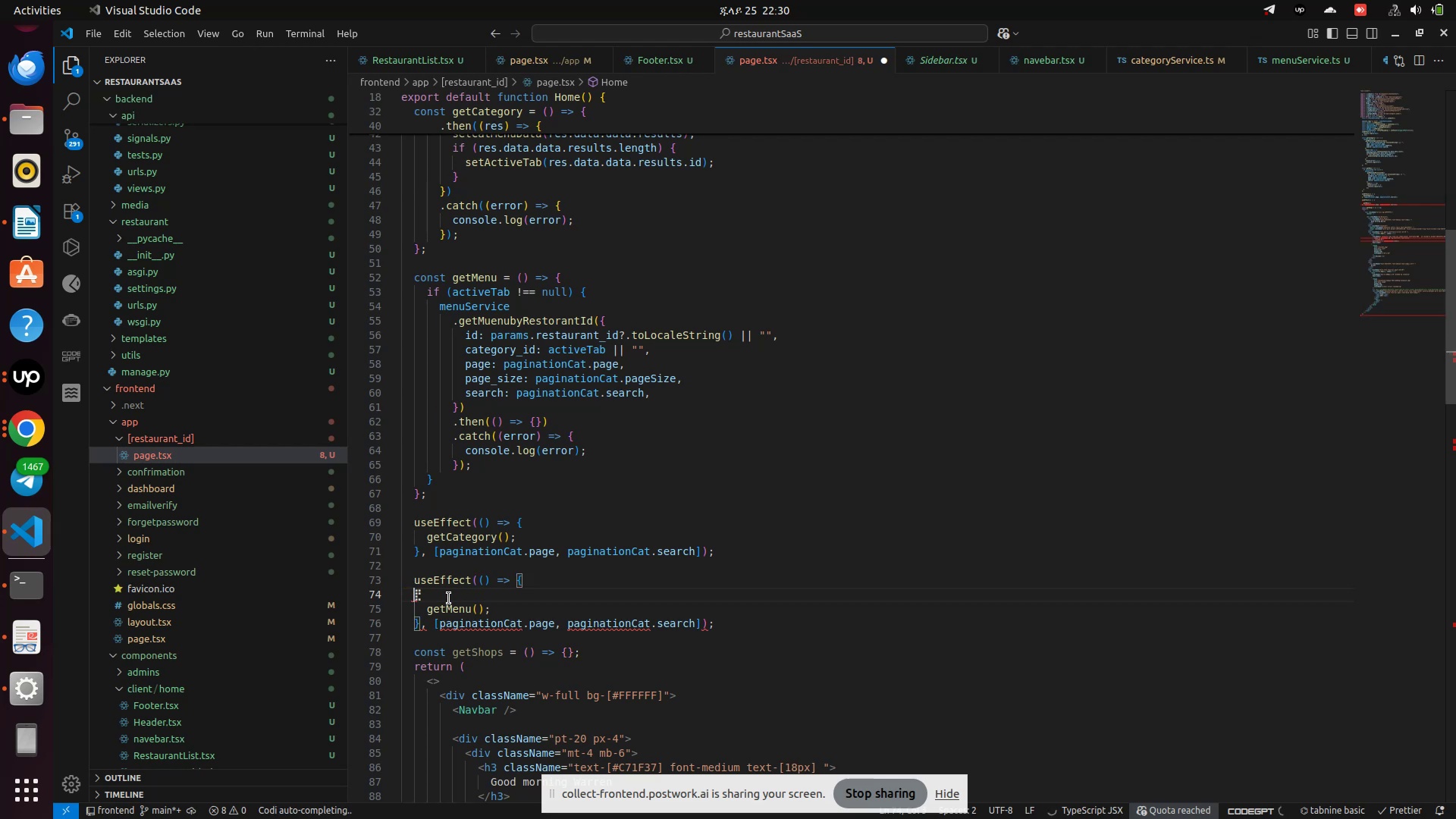 
key(Backspace)
 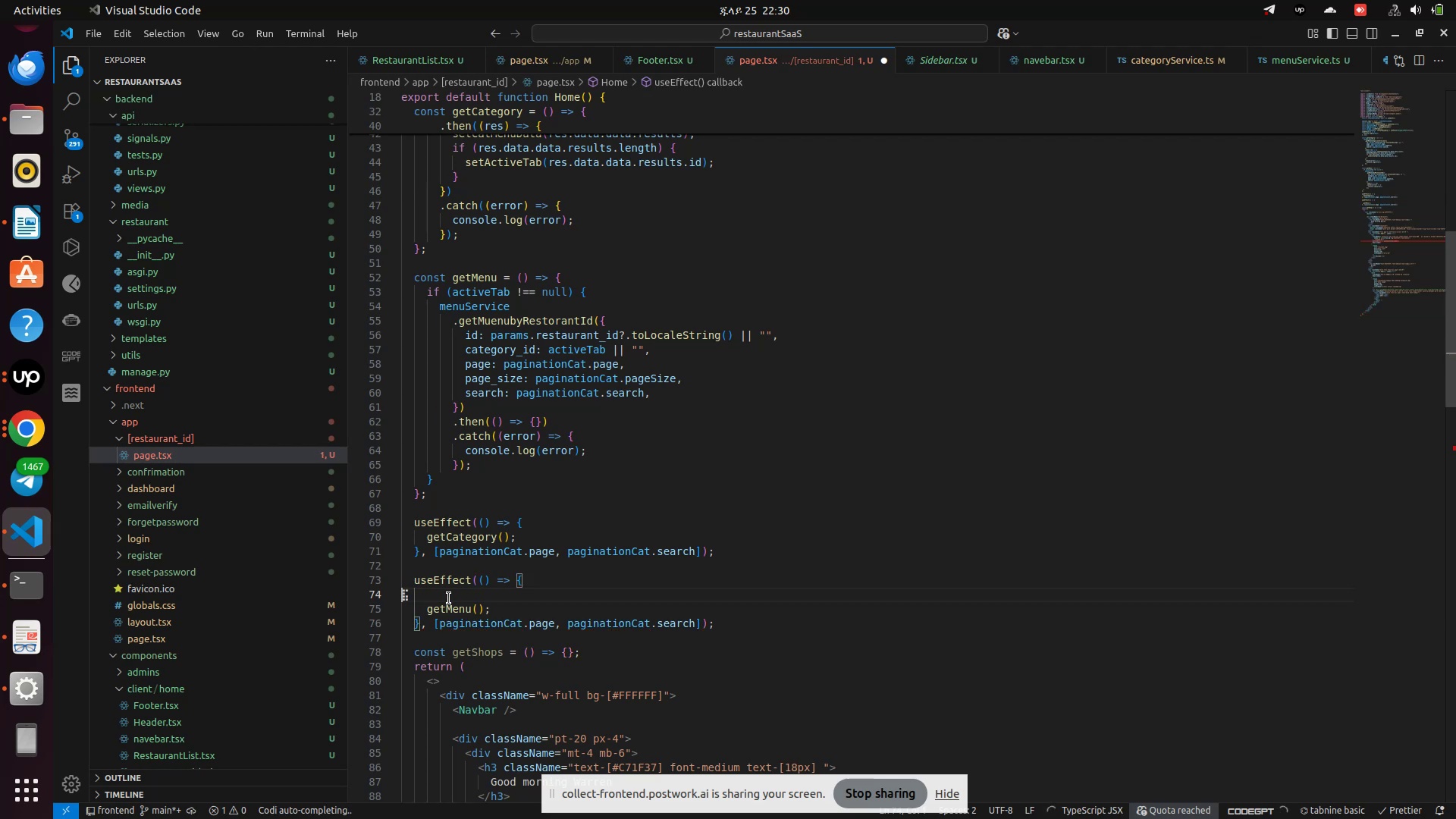 
key(Backspace)
 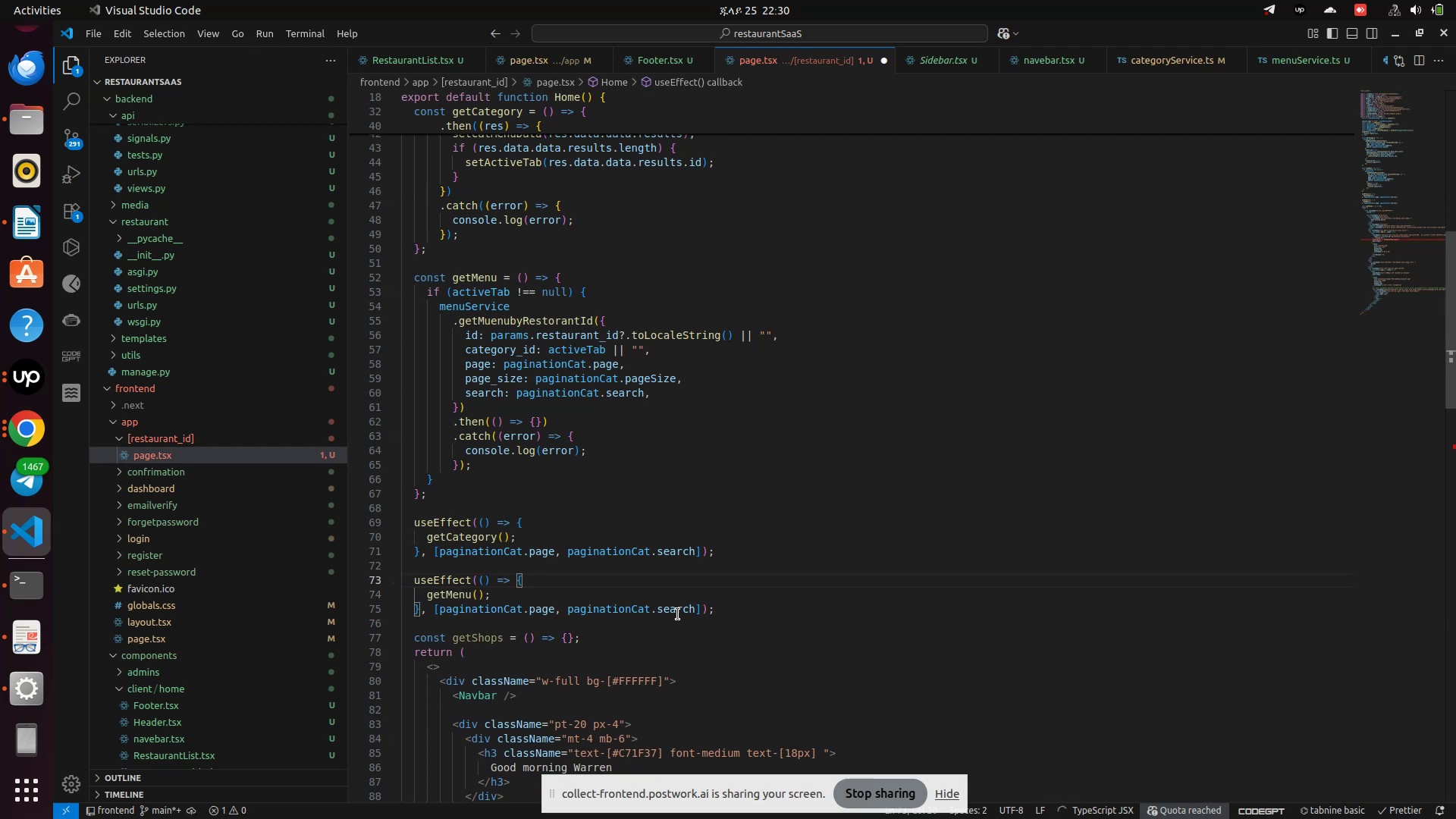 
left_click([695, 610])
 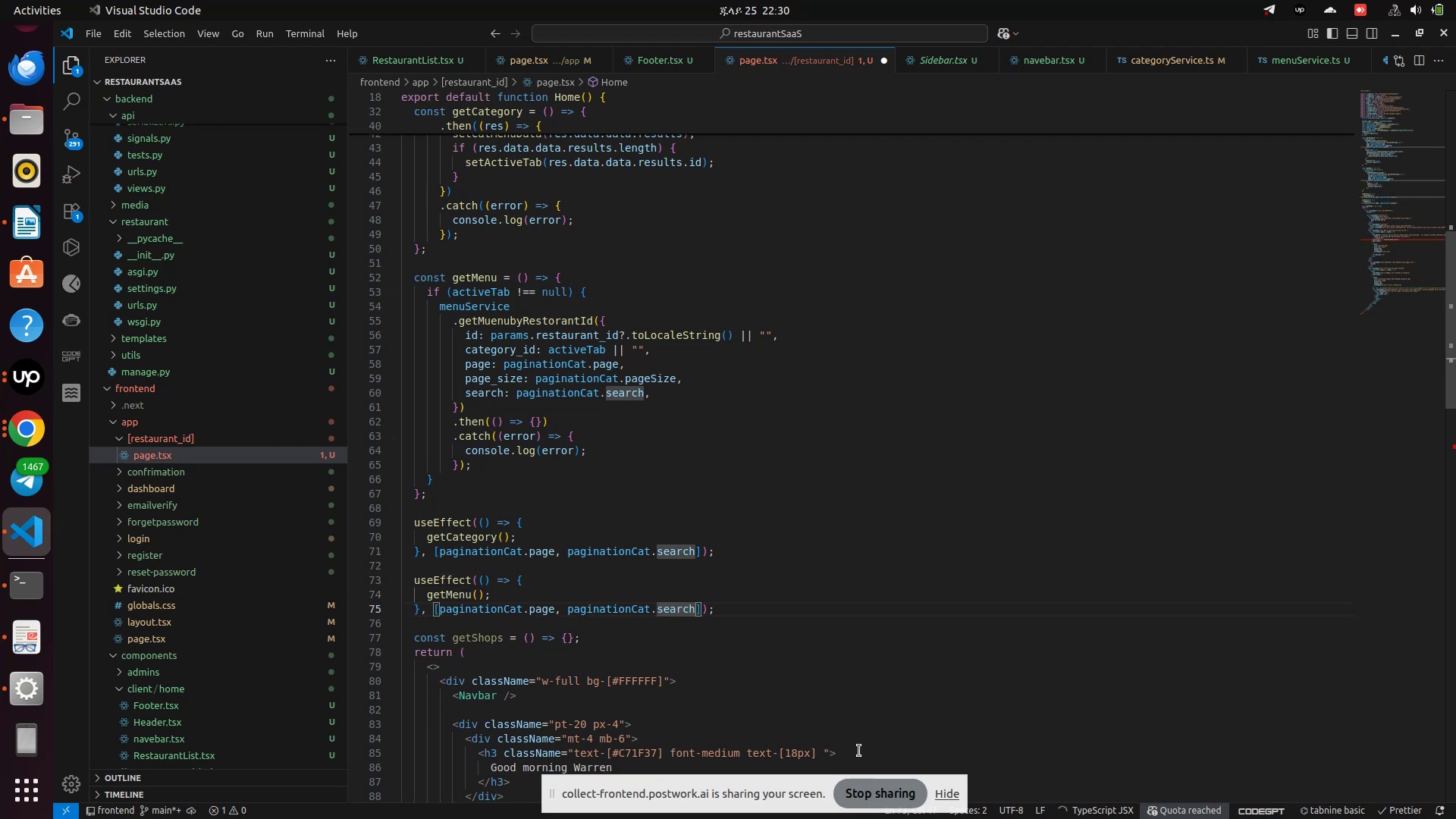 
type(,activ)
 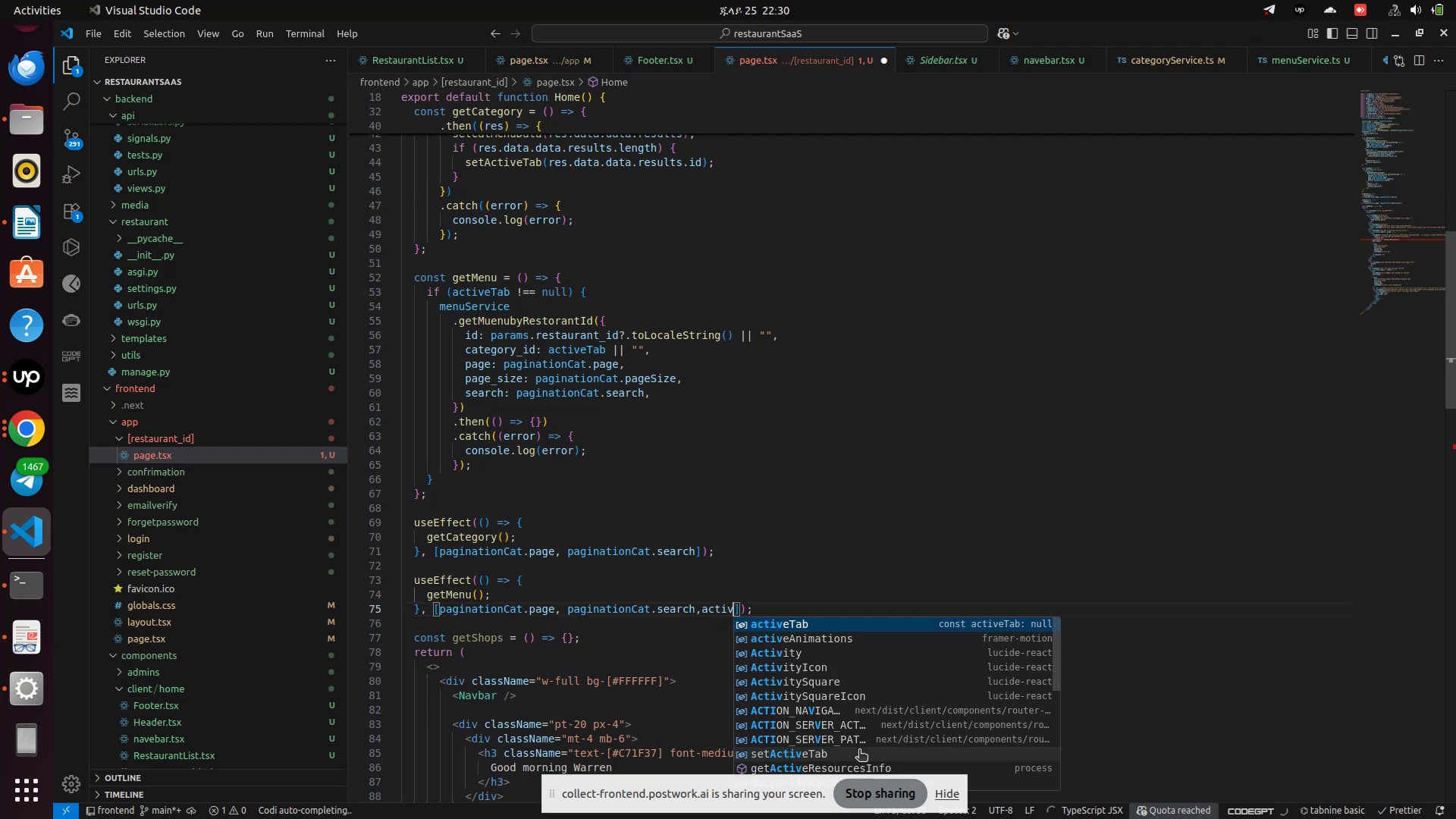 
hold_key(key=E, duration=0.36)
 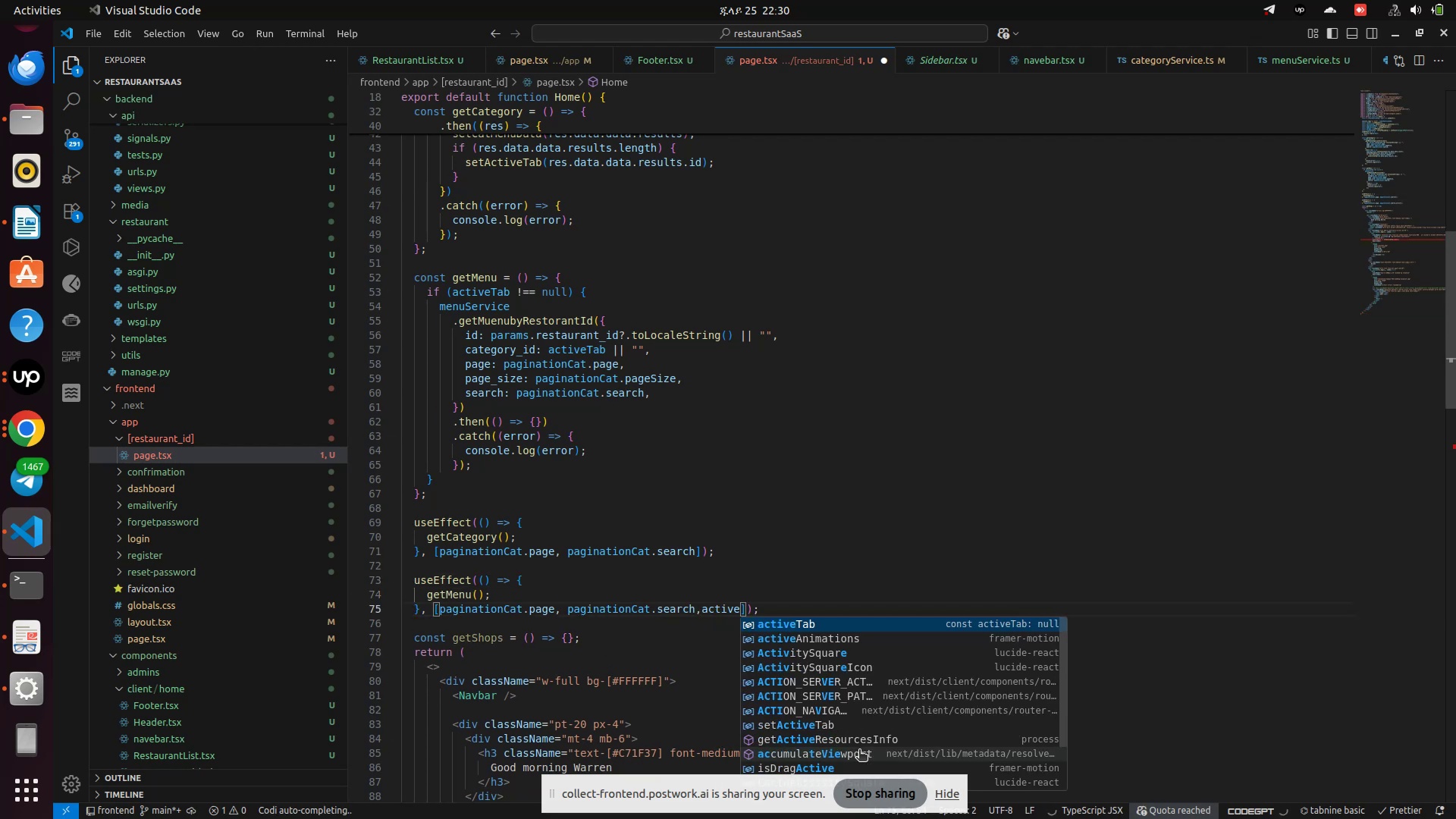 
key(Enter)
 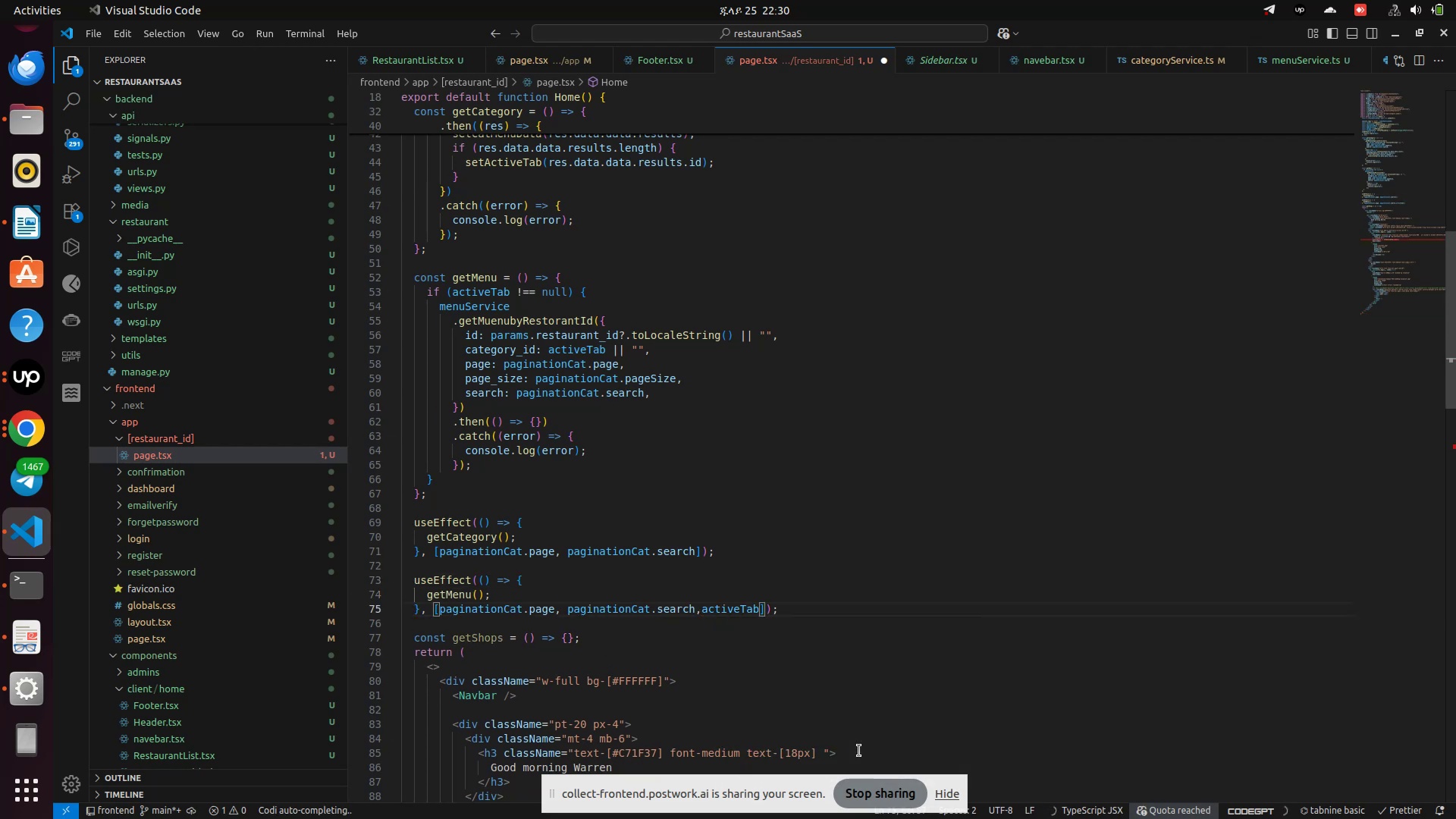 
key(Control+S)
 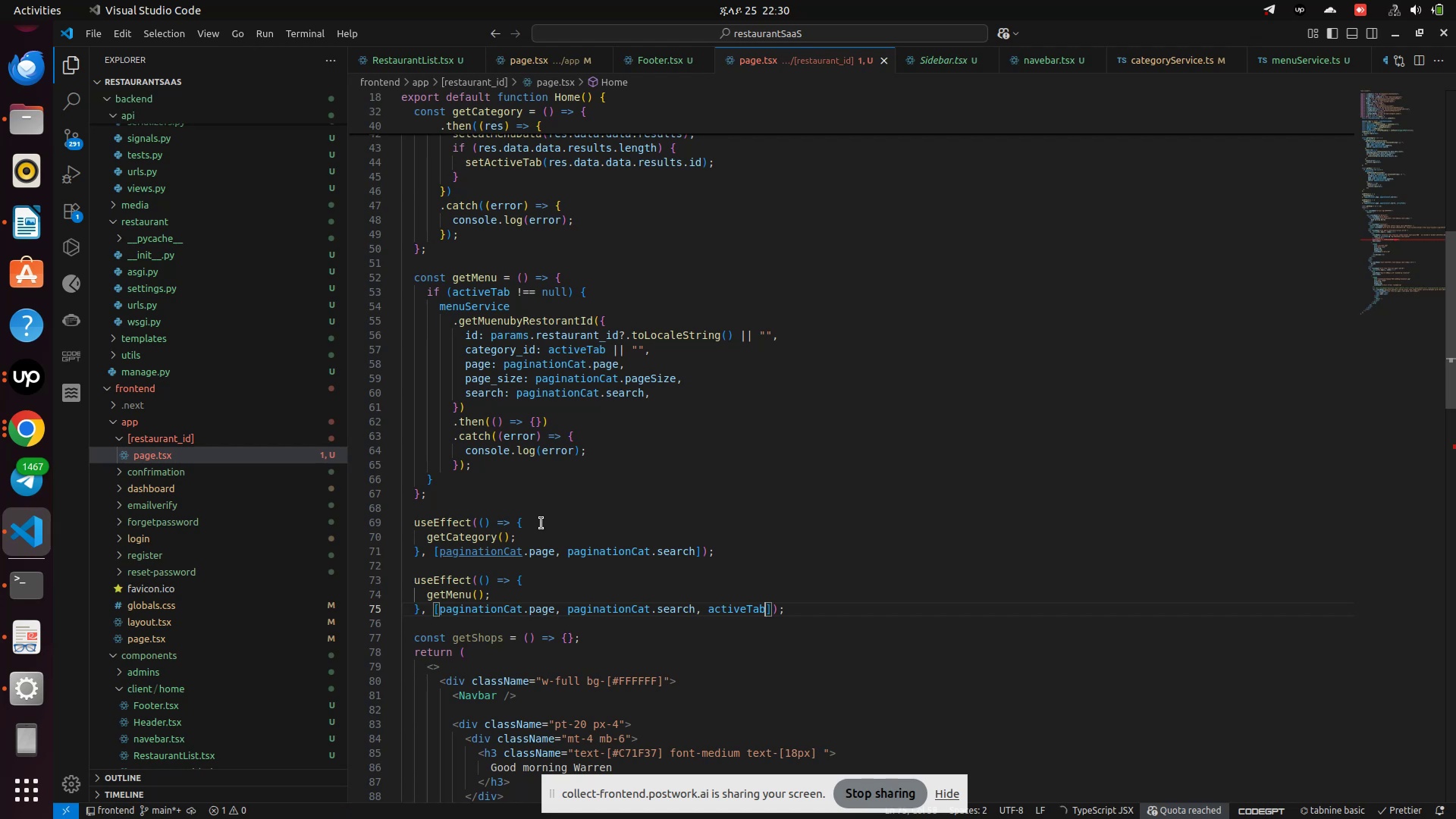 
scroll: coordinate [542, 517], scroll_direction: down, amount: 12.0
 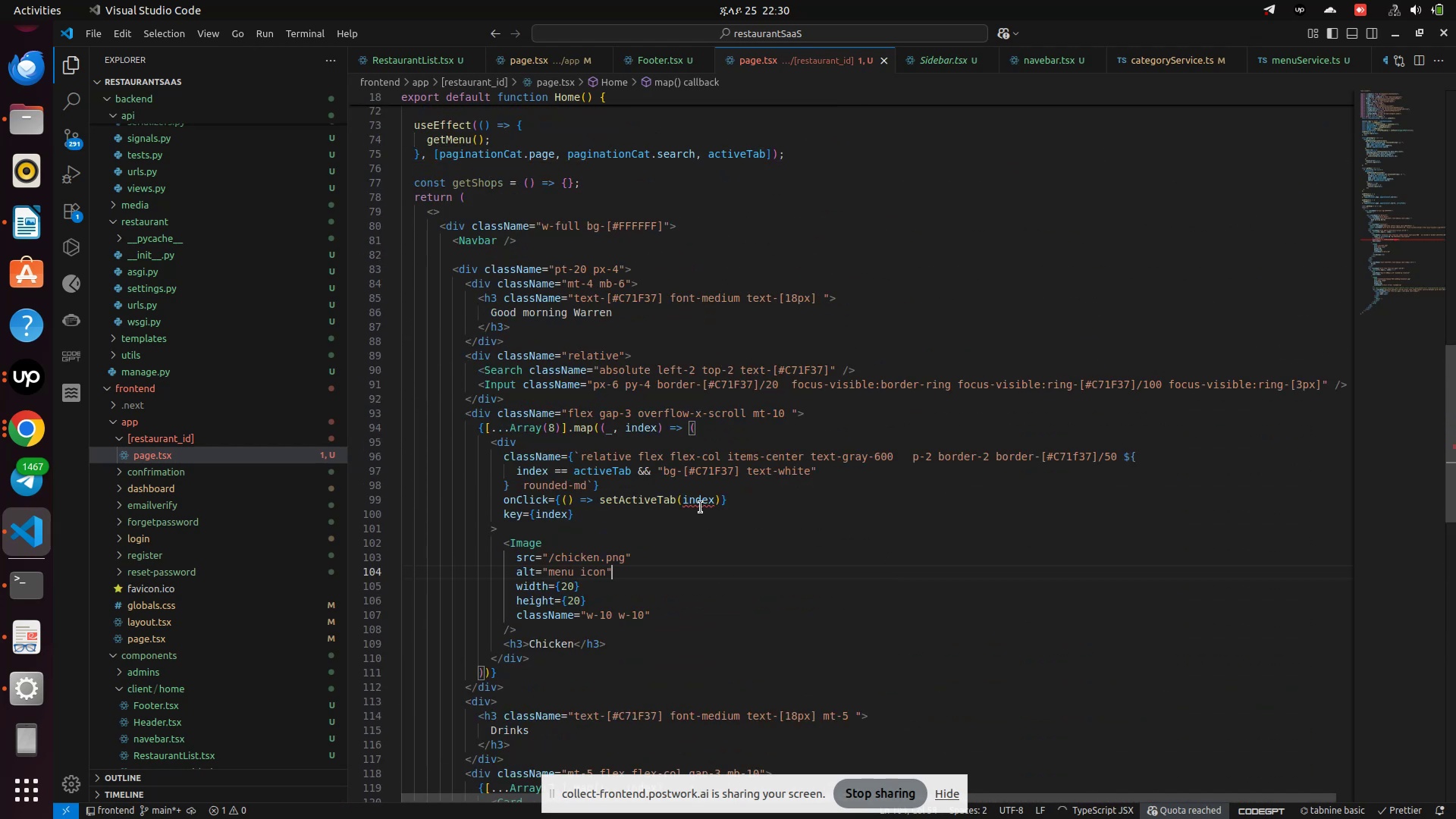 
double_click([696, 506])
 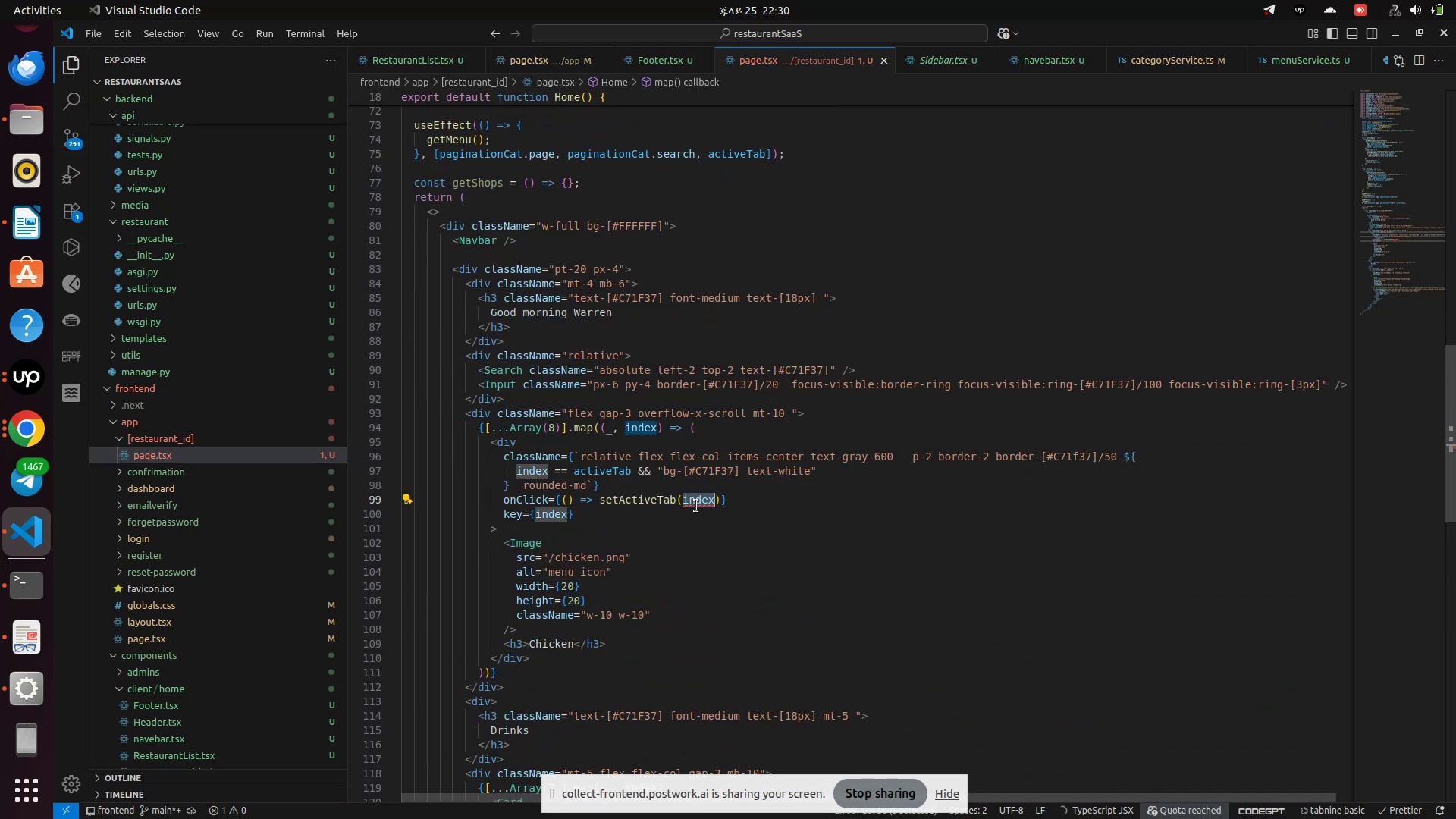 
type(id)
key(Backspace)
key(Backspace)
 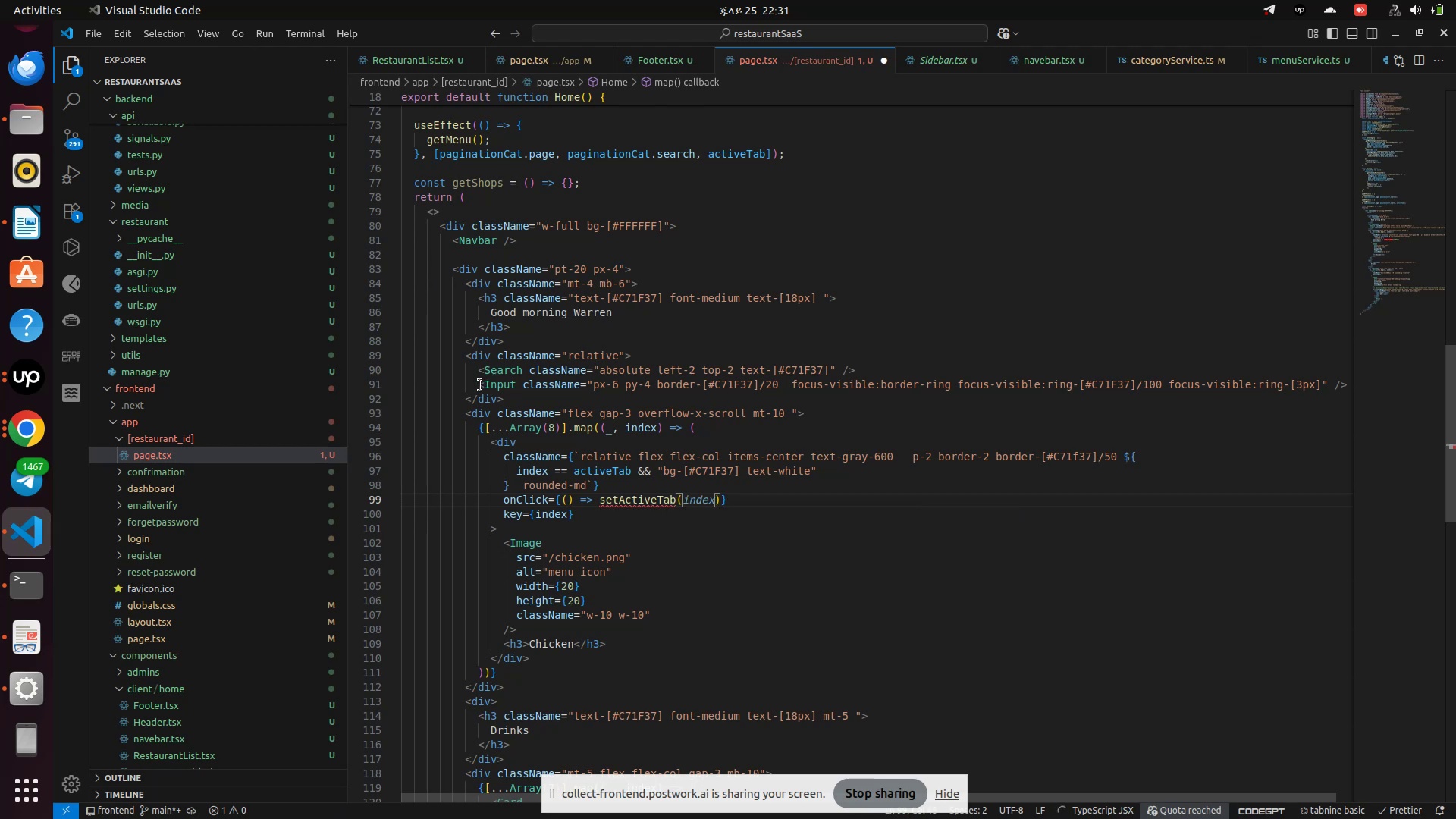 
left_click([569, 430])
 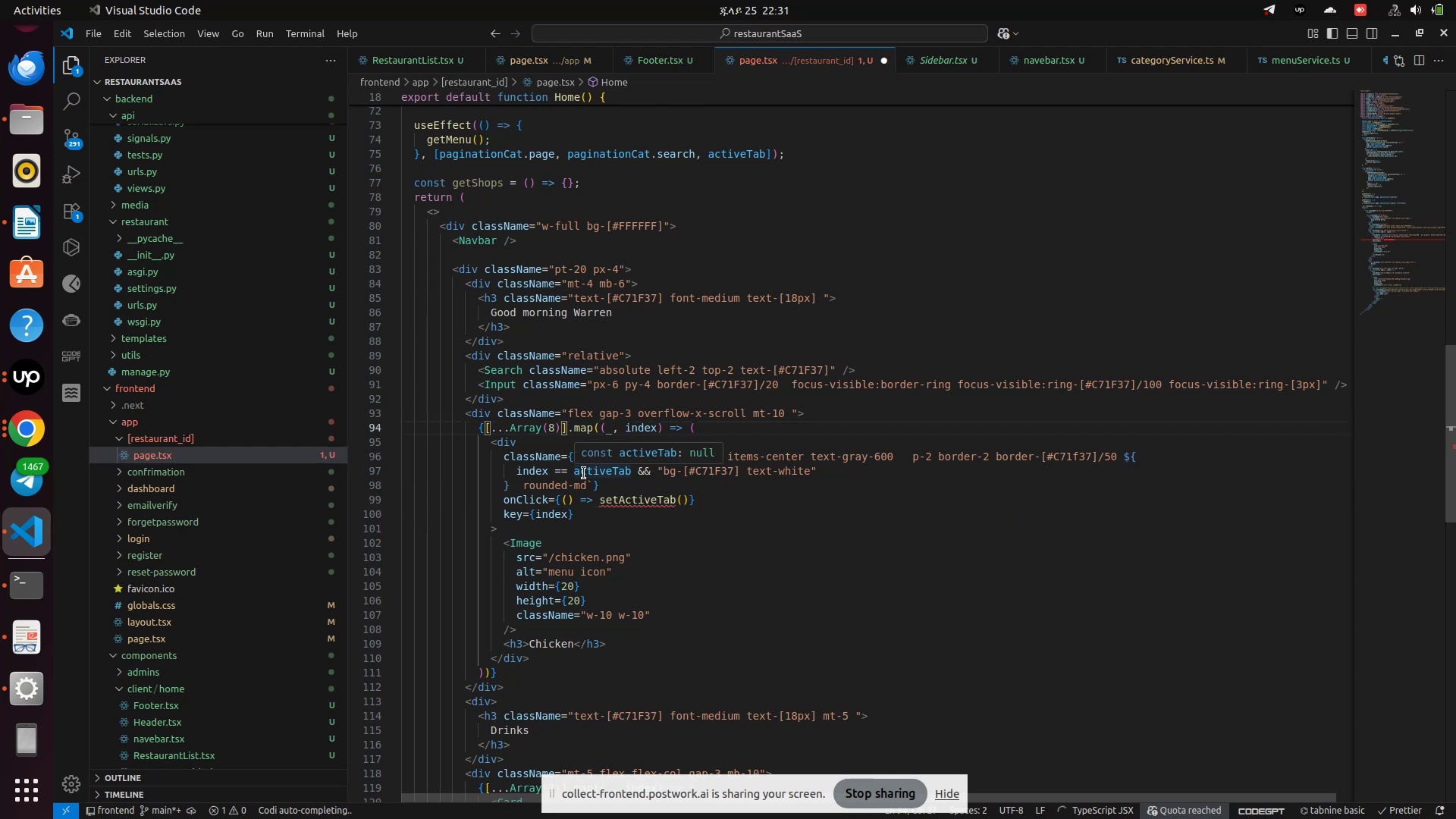 
hold_key(key=Backspace, duration=0.59)
 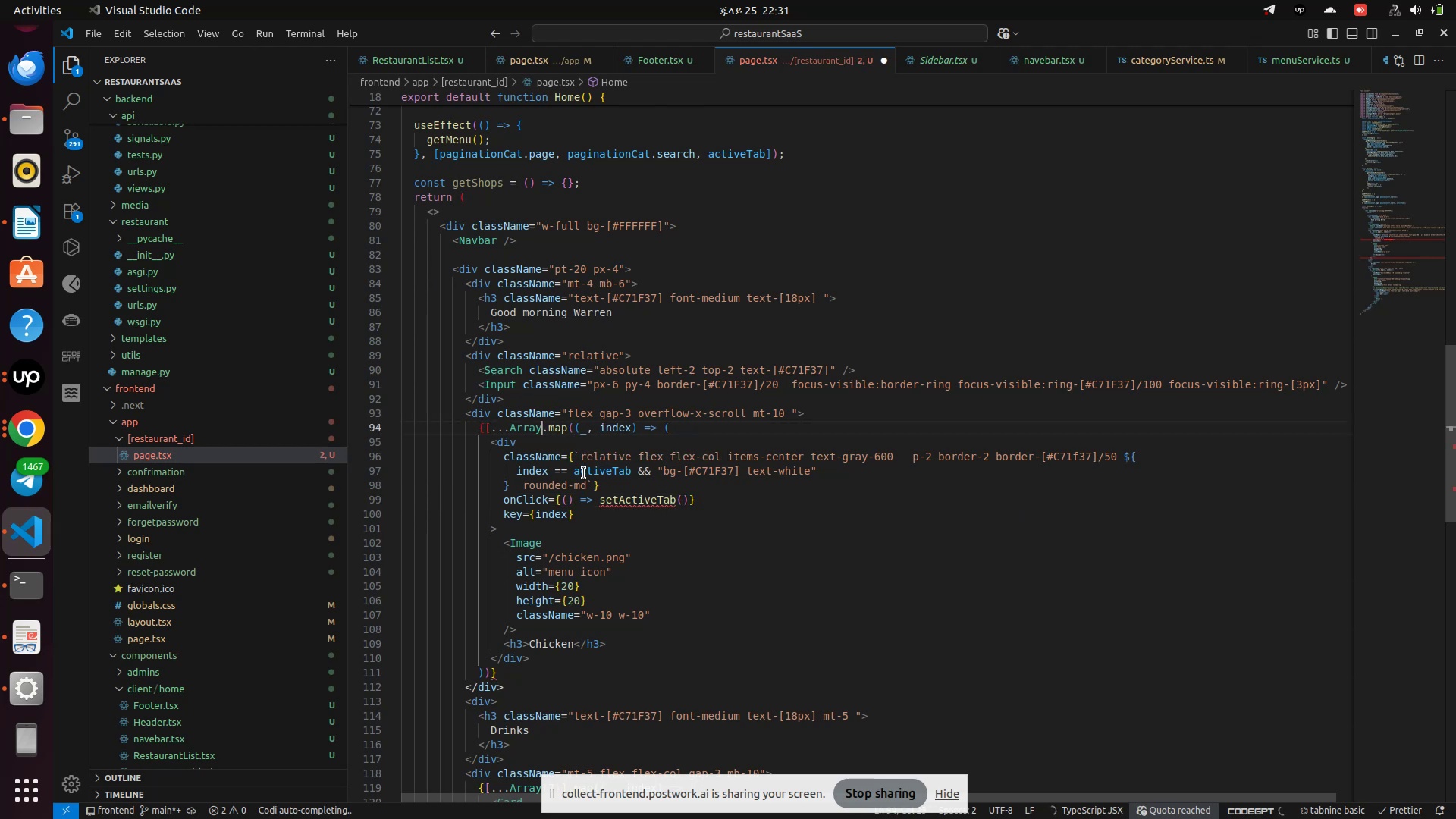 
key(Backspace)
key(Backspace)
key(Backspace)
key(Backspace)
key(Backspace)
key(Backspace)
key(Backspace)
key(Backspace)
key(Backspace)
type(ca)
 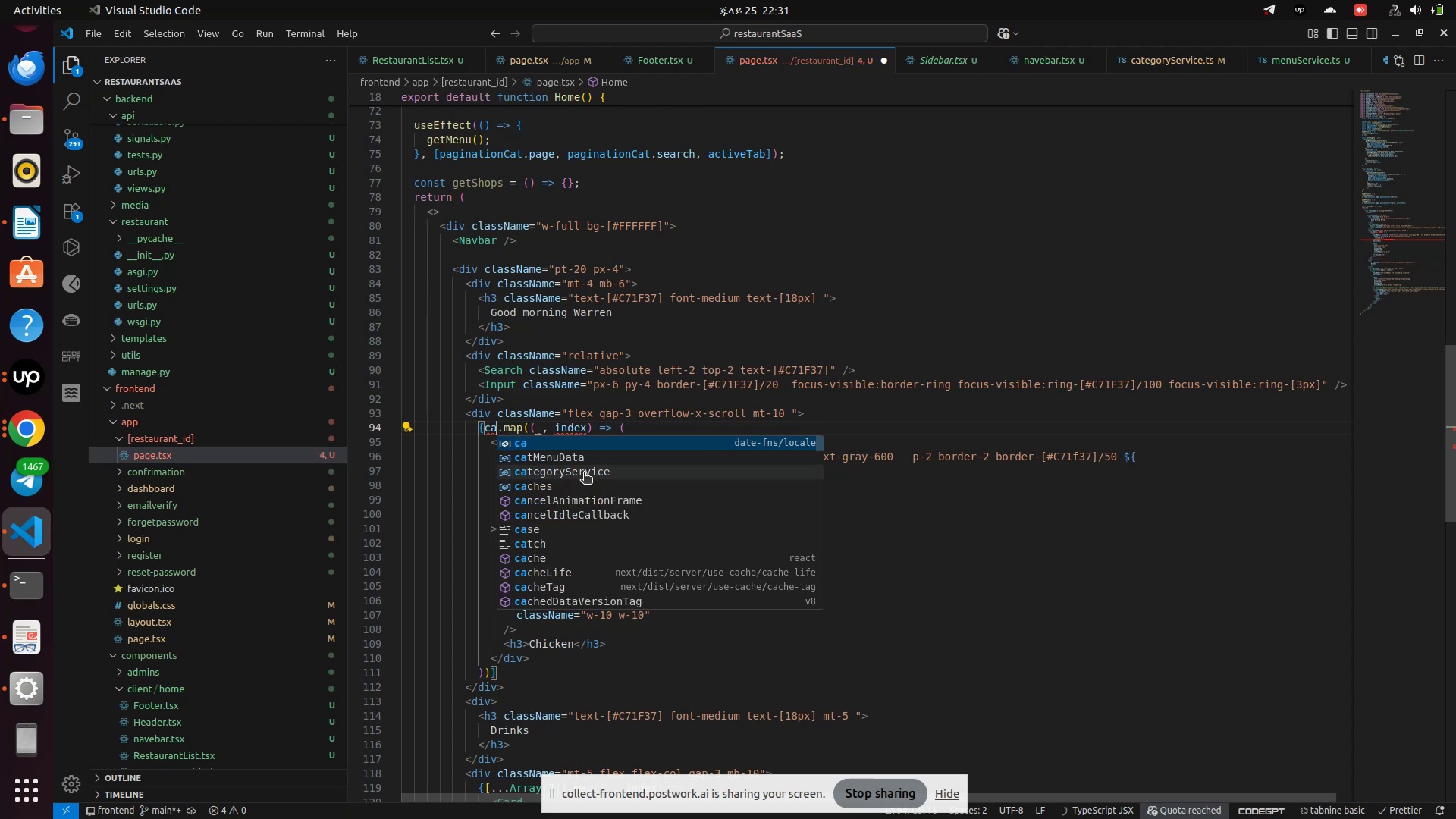 
key(ArrowDown)
 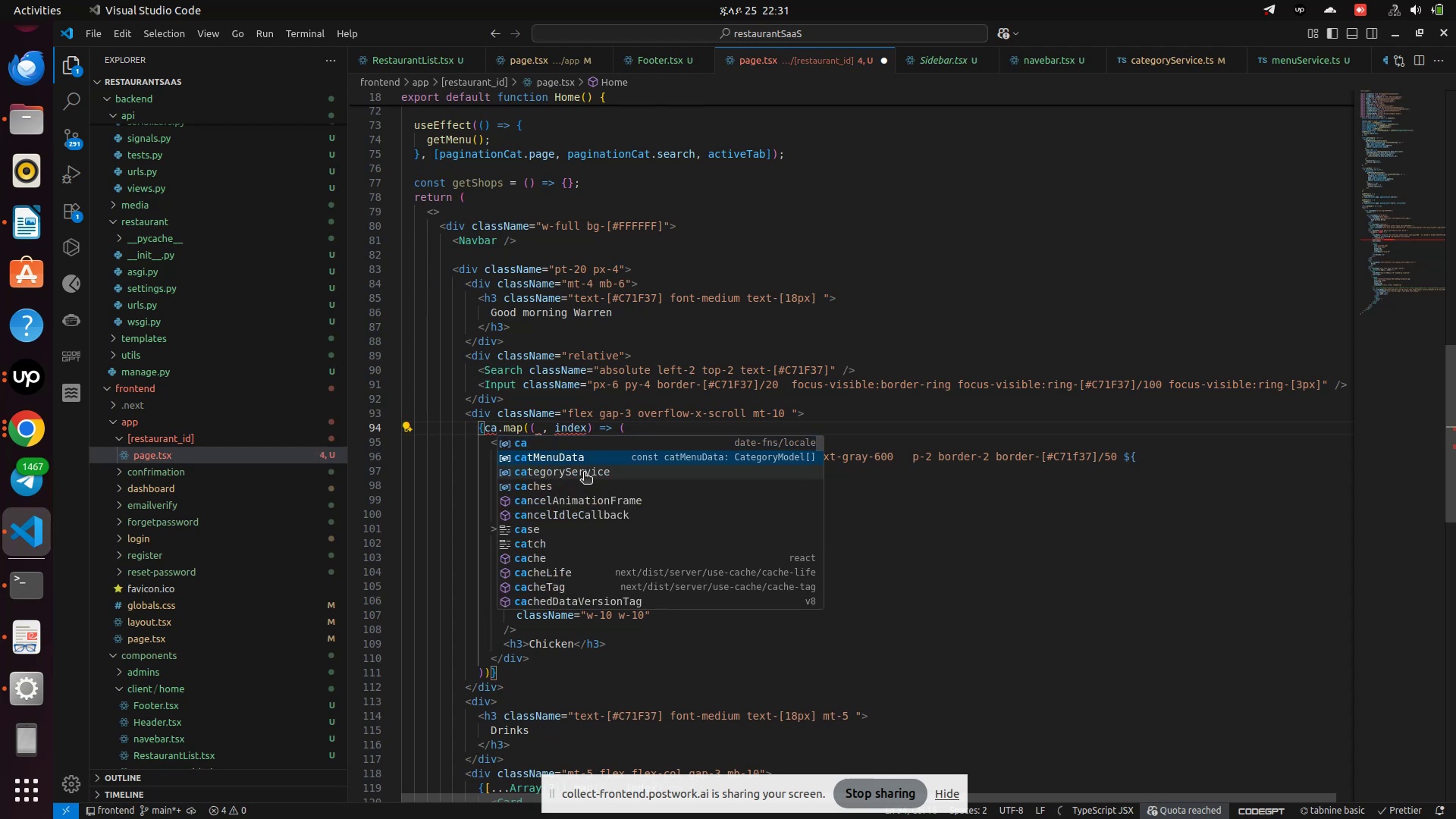 
key(Enter)
 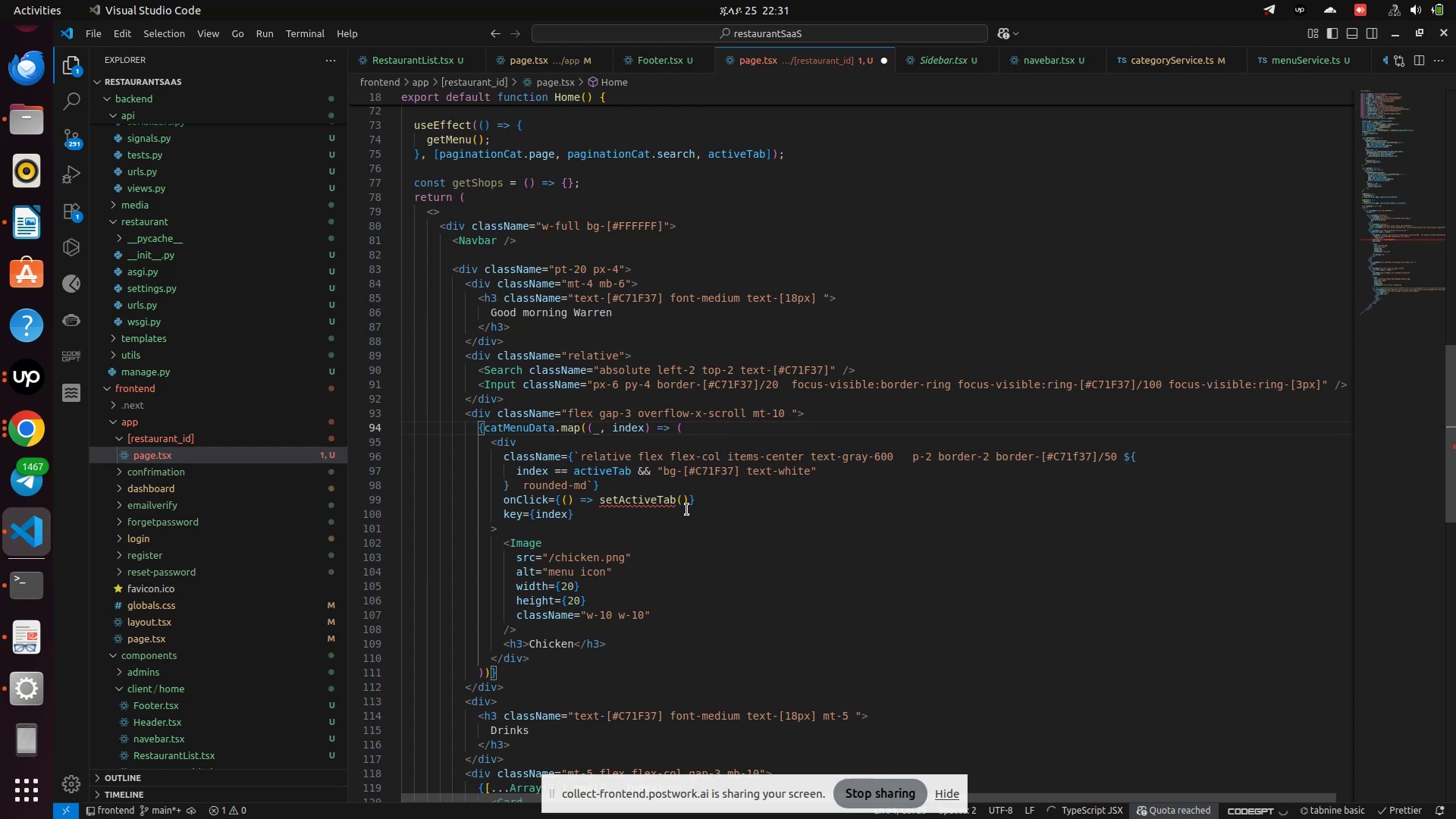 
left_click([684, 500])
 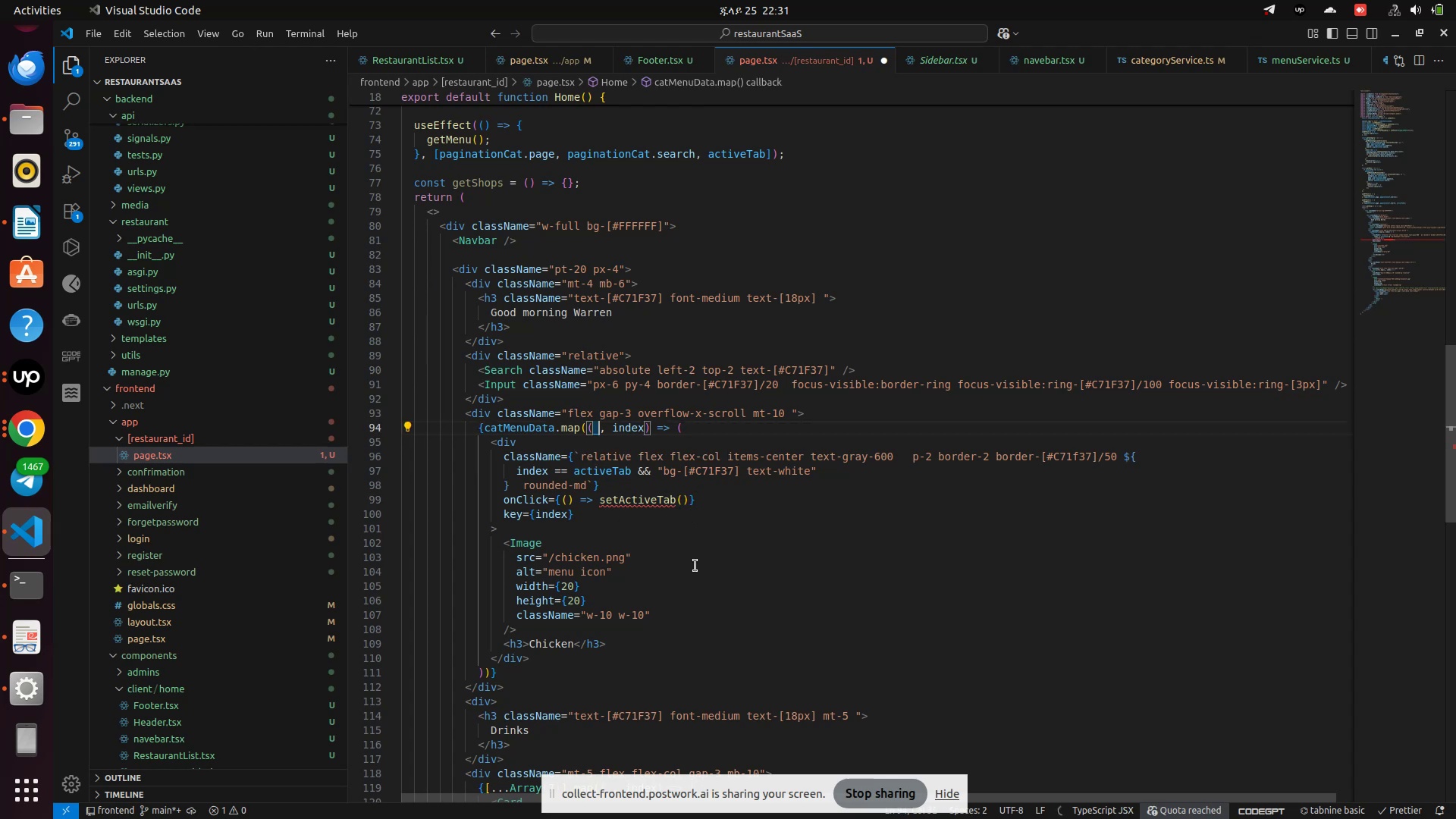 
key(Backspace)
type(data)
 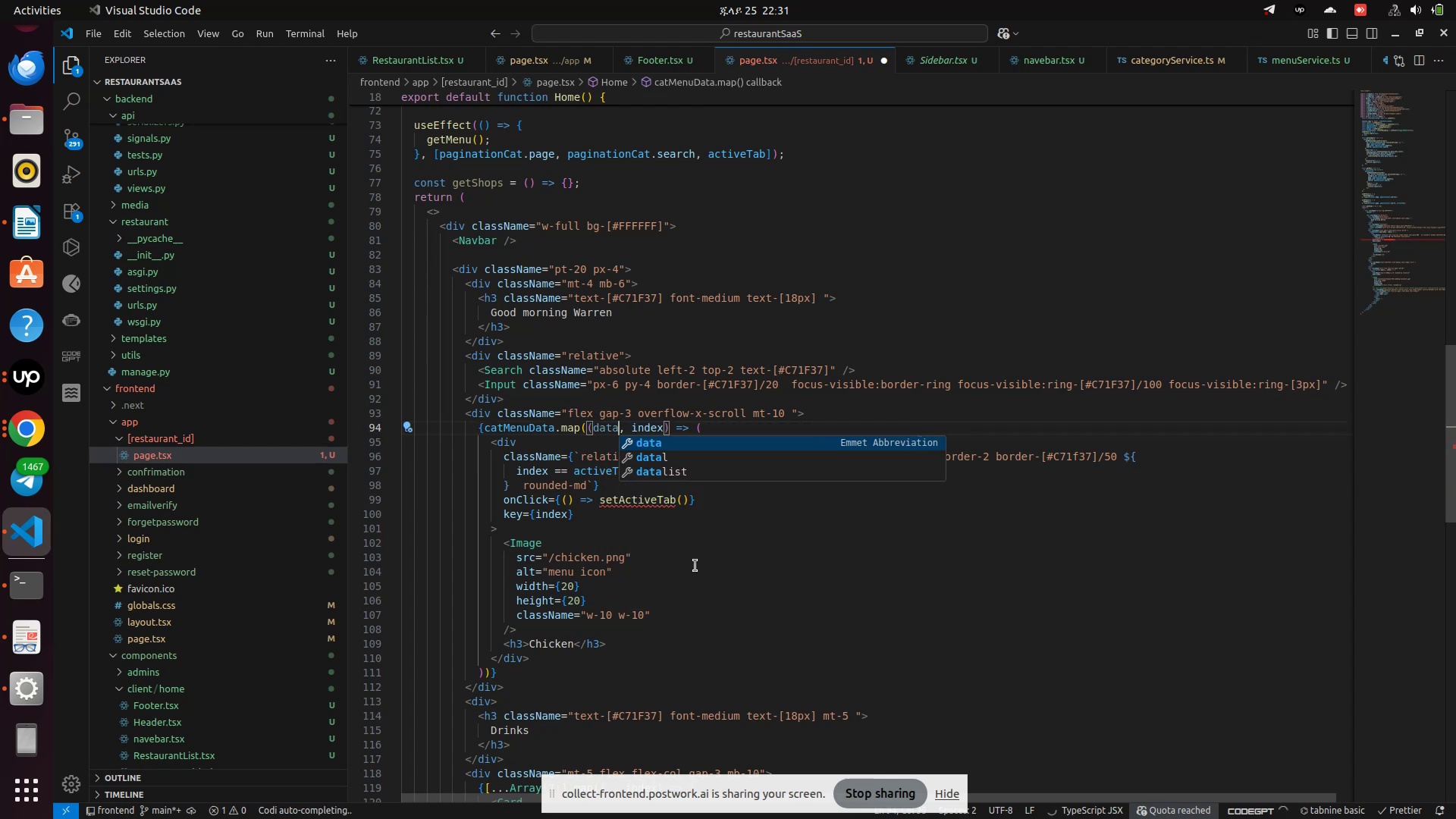 
left_click([695, 566])
 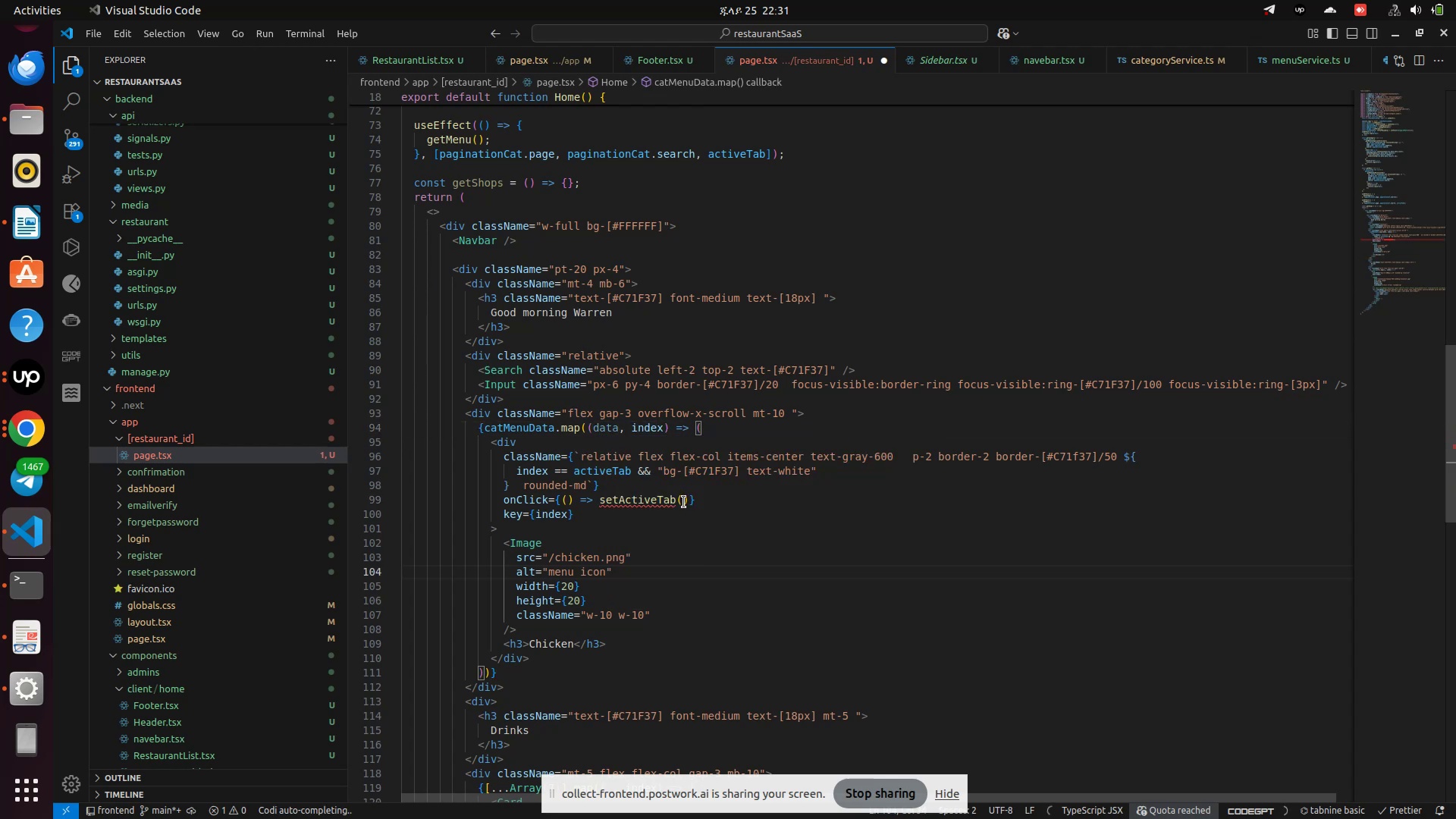 
left_click([684, 501])
 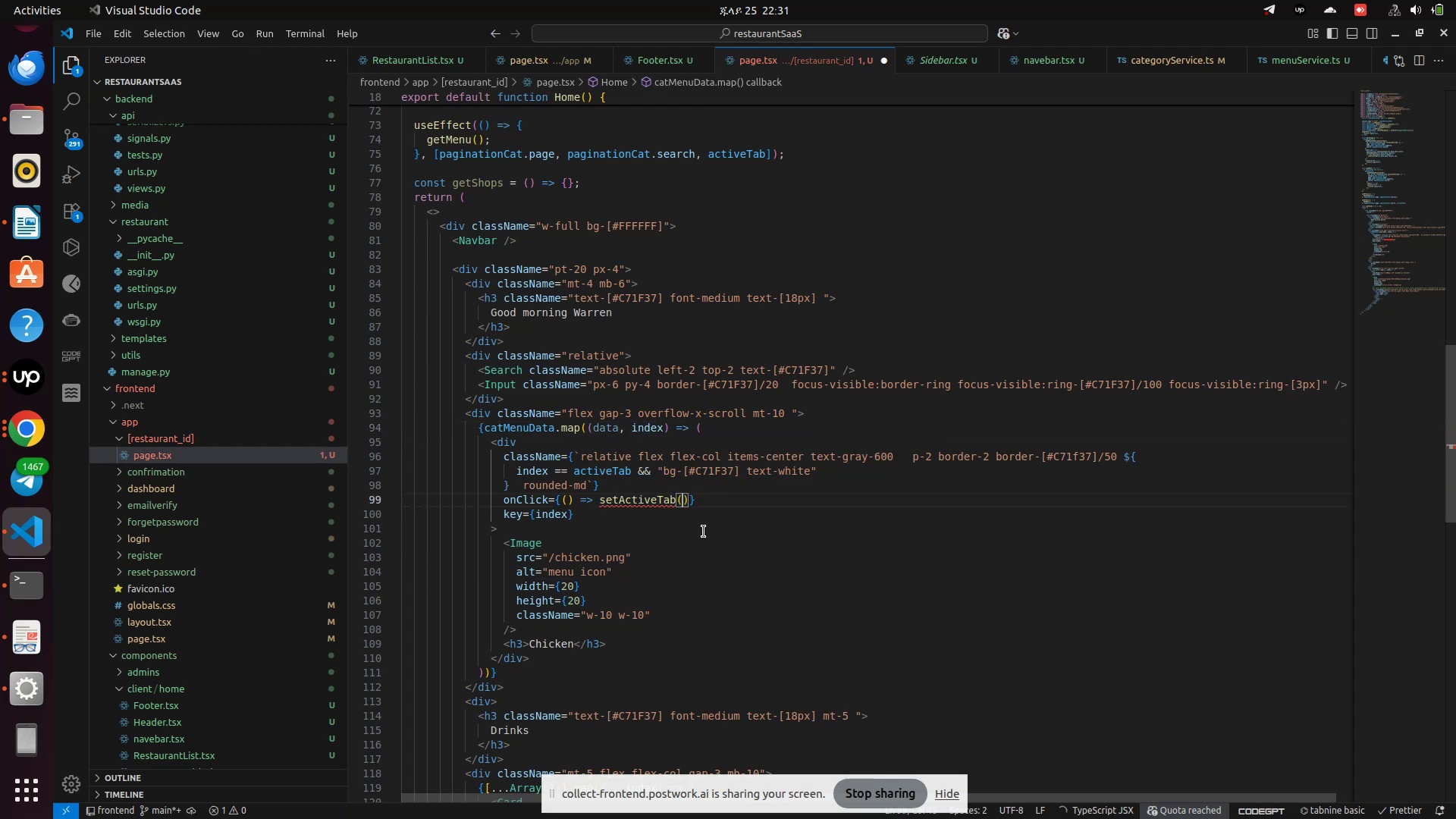 
type(data.id)
 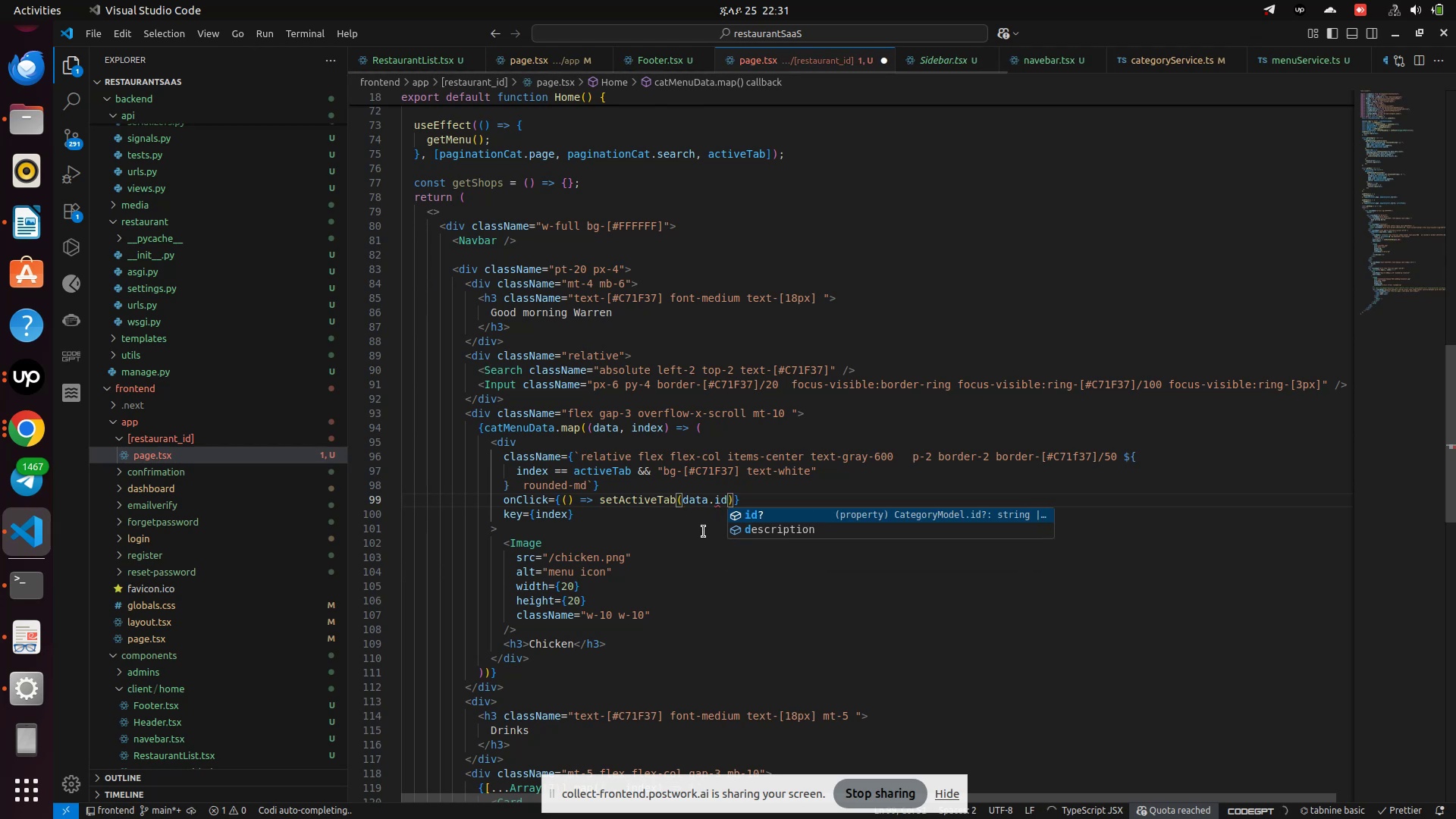 
key(Enter)
 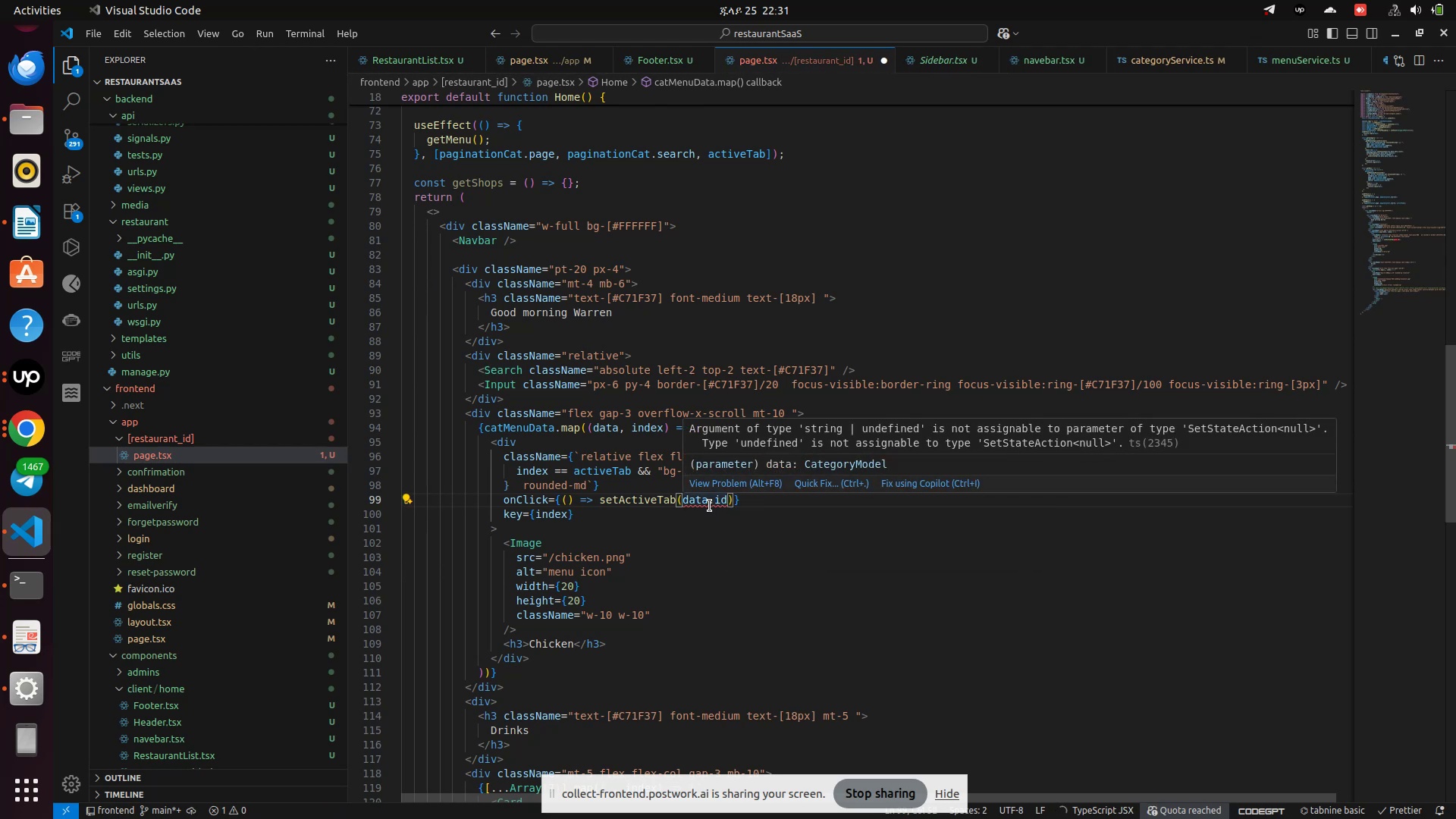 
wait(7.97)
 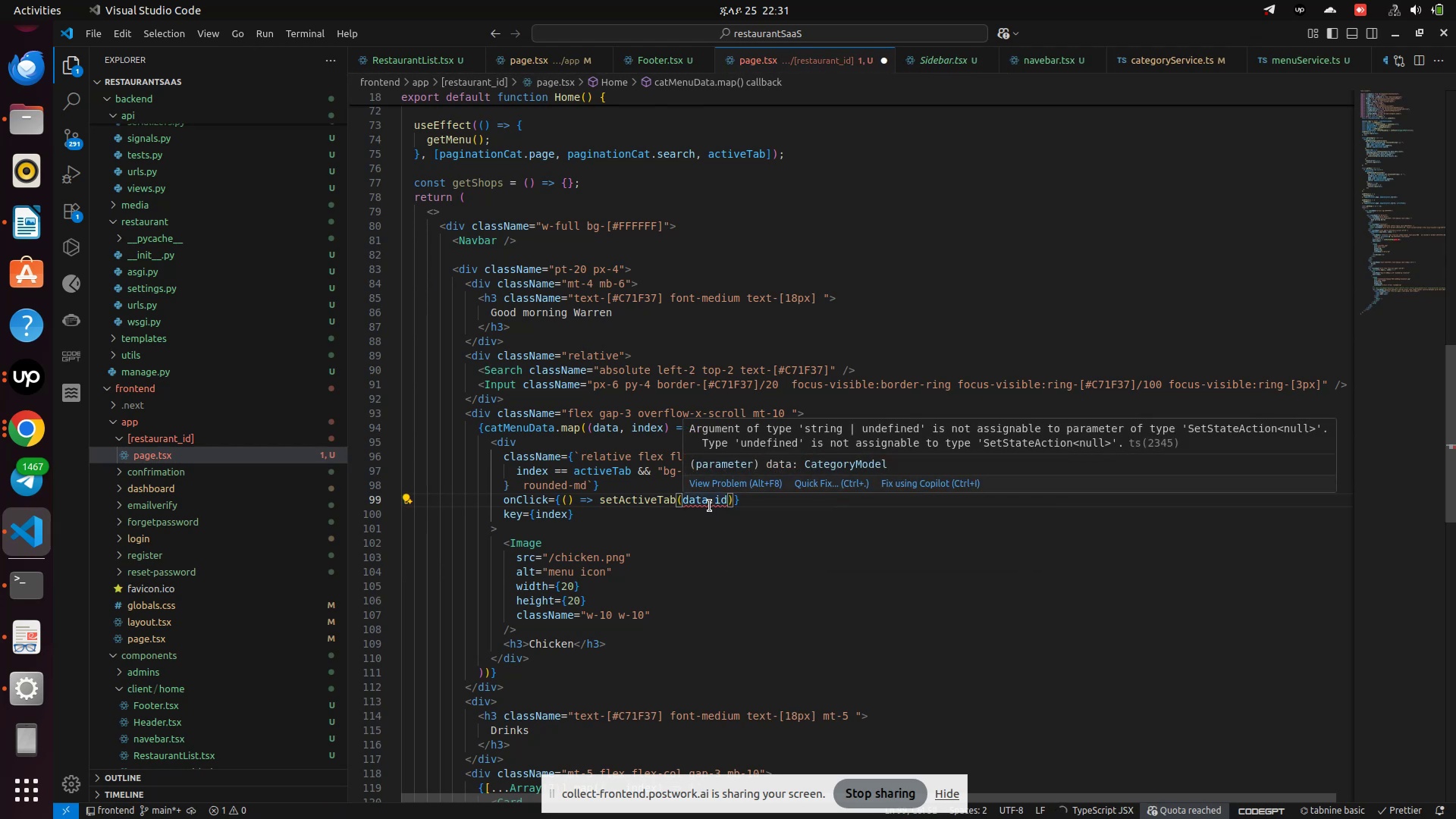 
left_click([710, 506])
 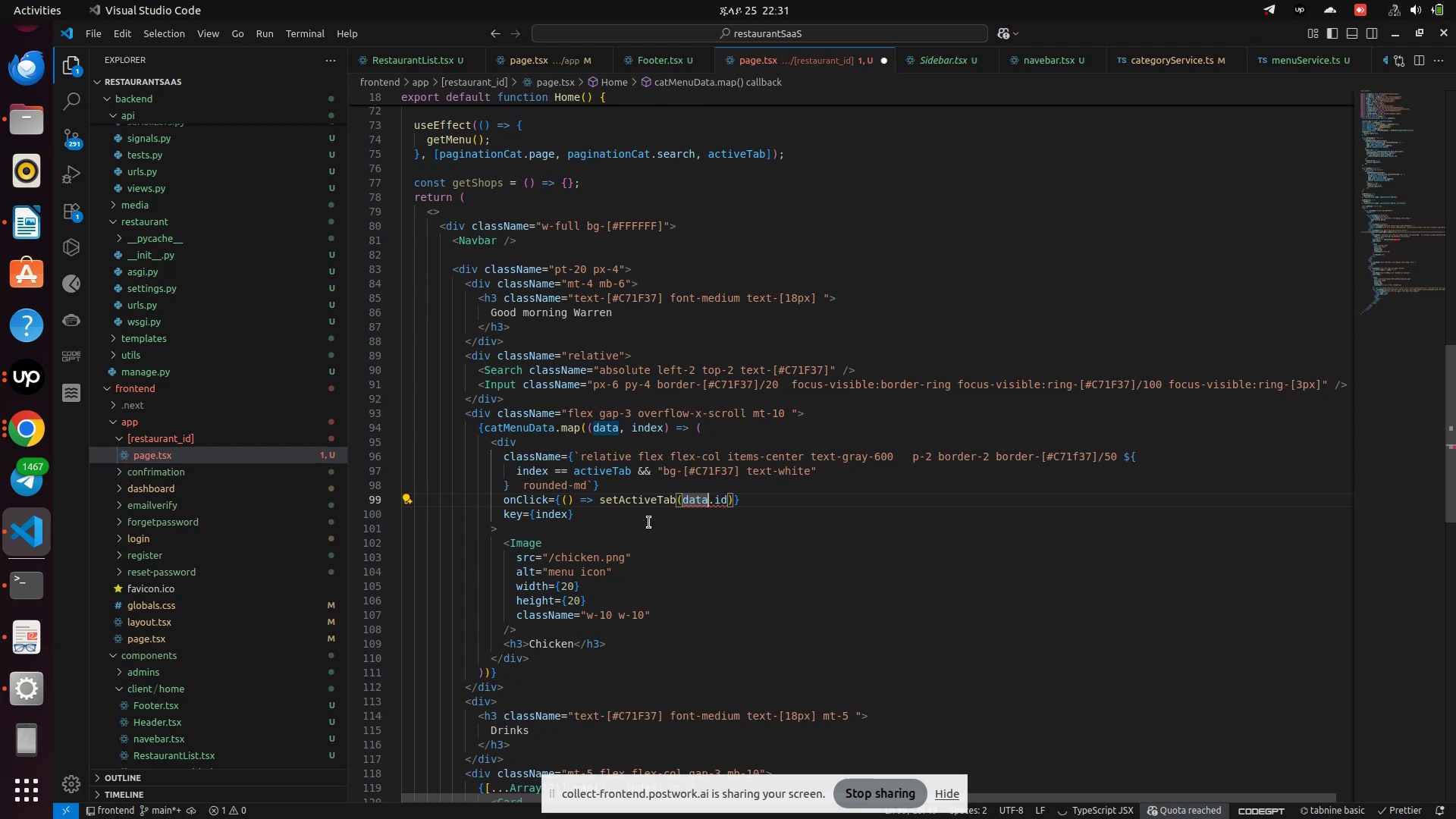 
hold_key(key=ControlLeft, duration=0.8)
left_click([642, 503])
 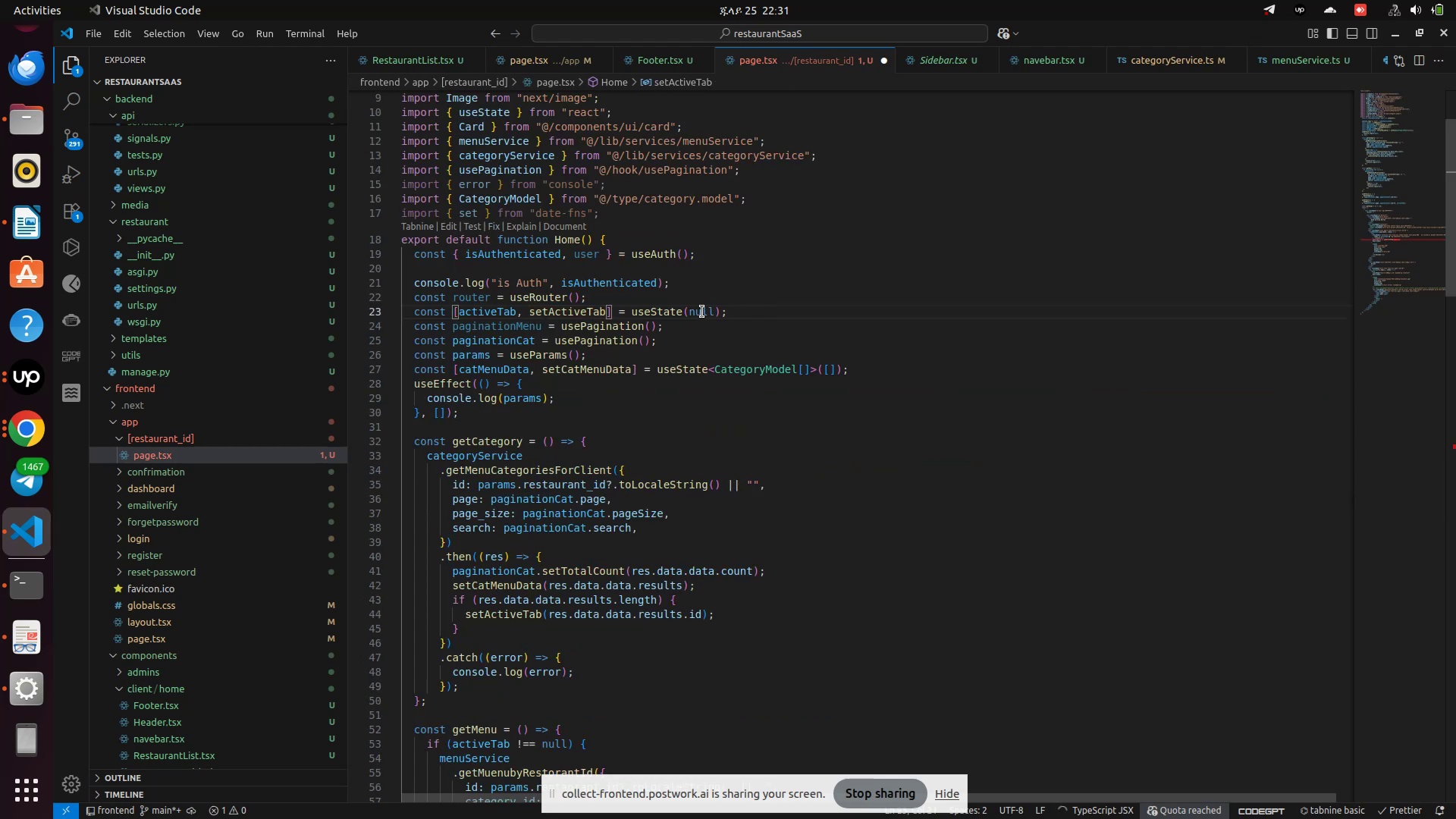 
left_click([686, 312])
 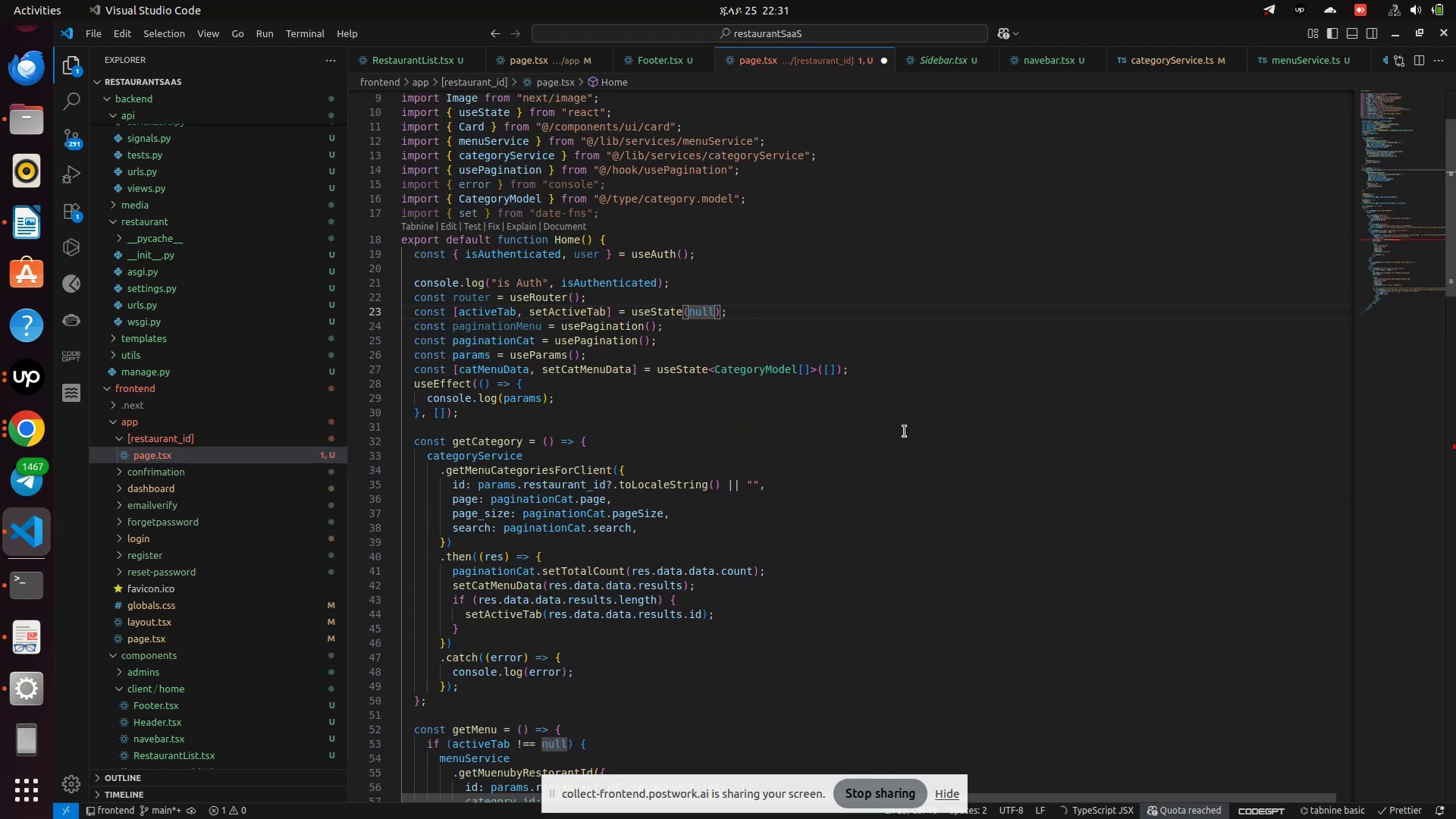 
key(ArrowLeft)
 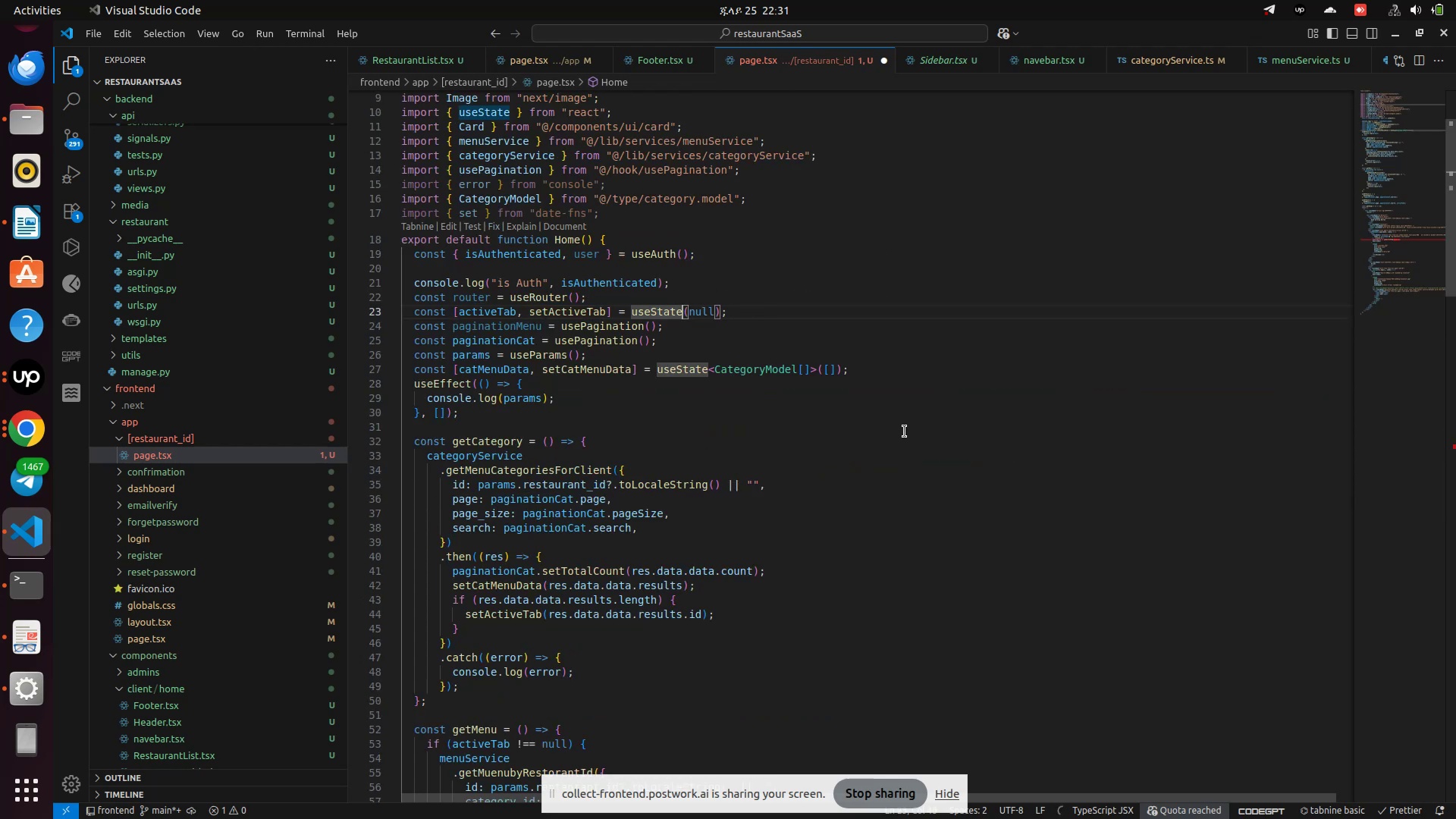 
type(<string>)
 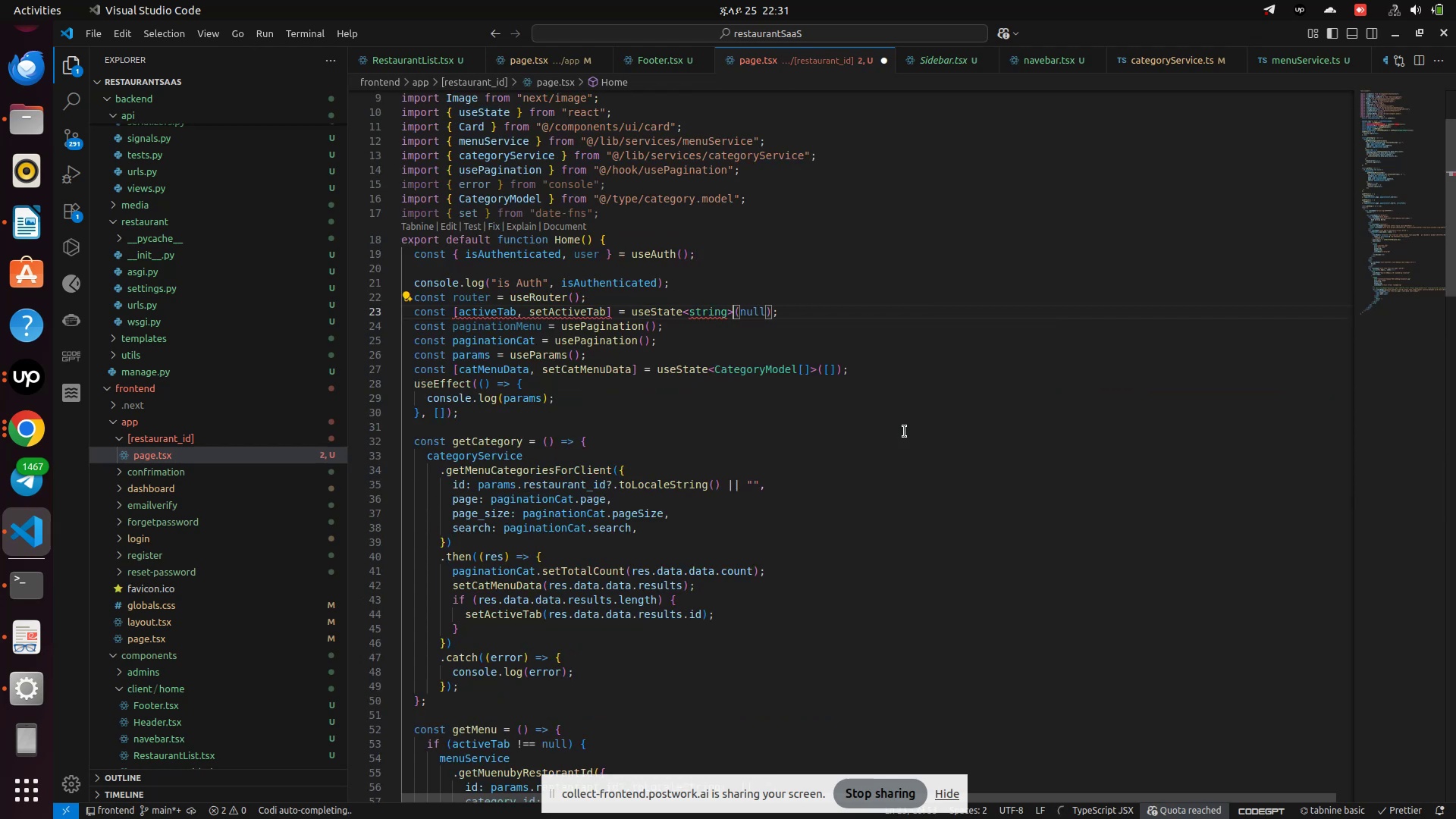 
key(ArrowRight)
 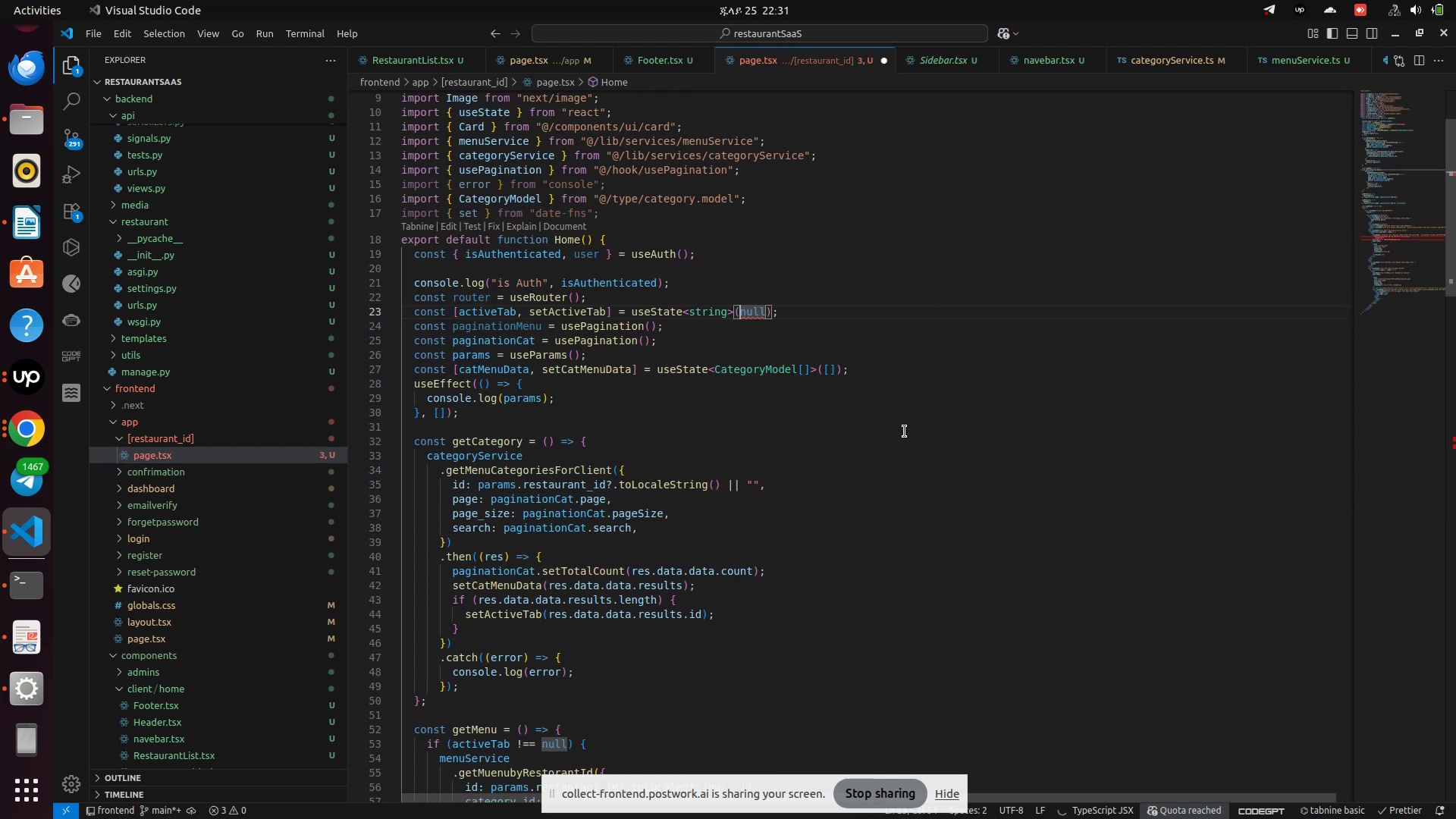 
key(ArrowRight)
 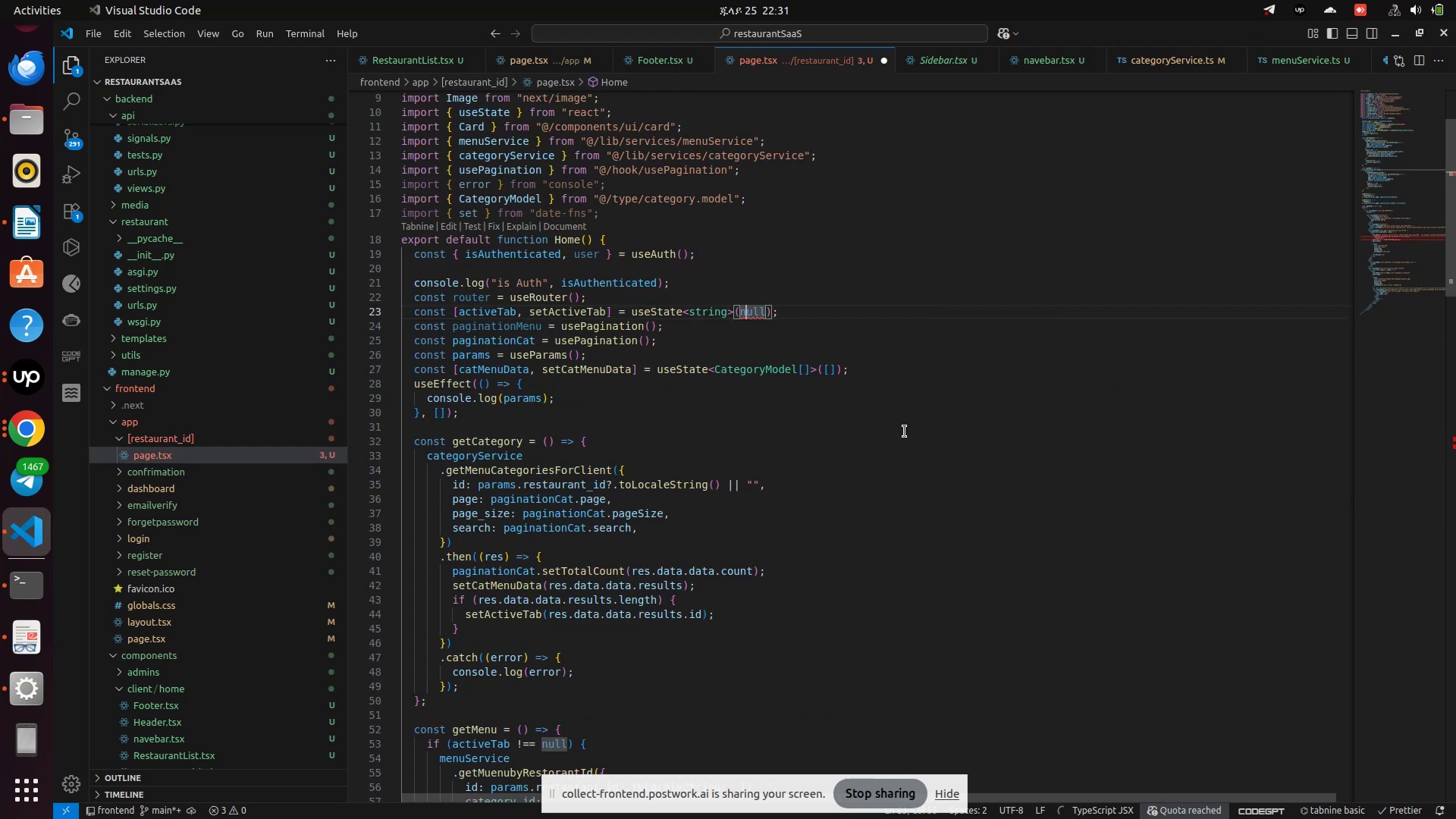 
key(ArrowRight)
 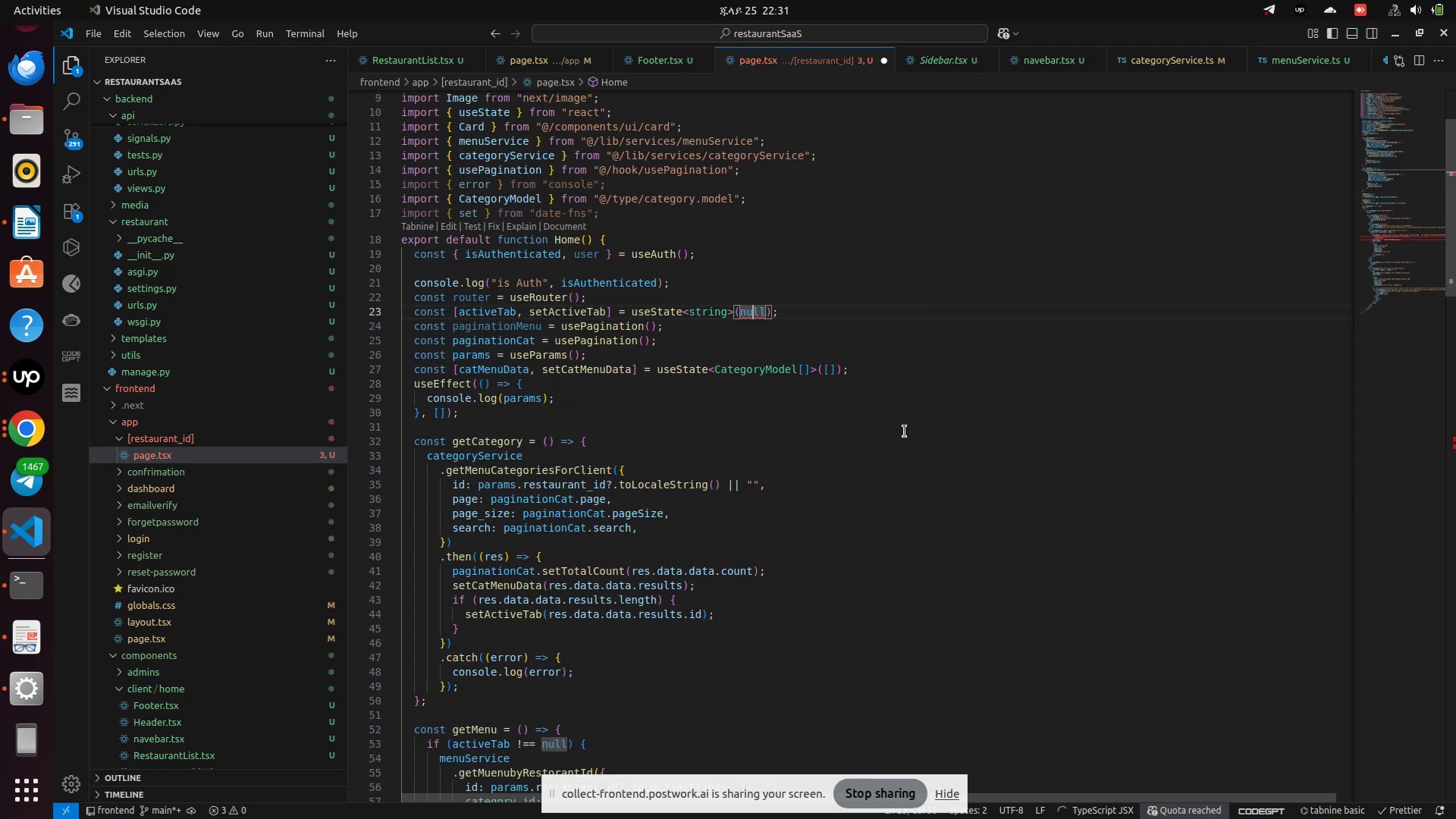 
key(ArrowRight)
 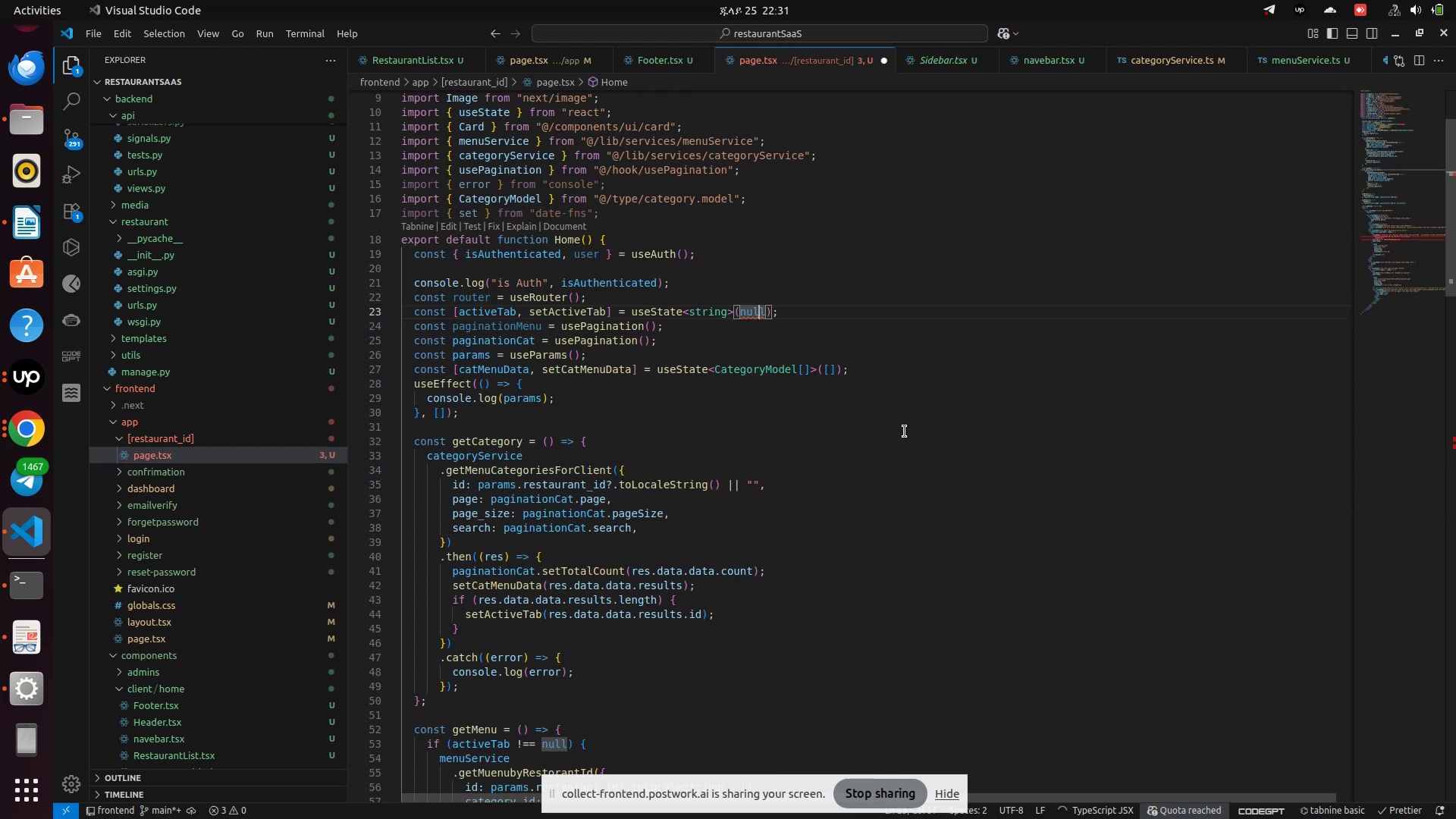 
key(ArrowRight)
 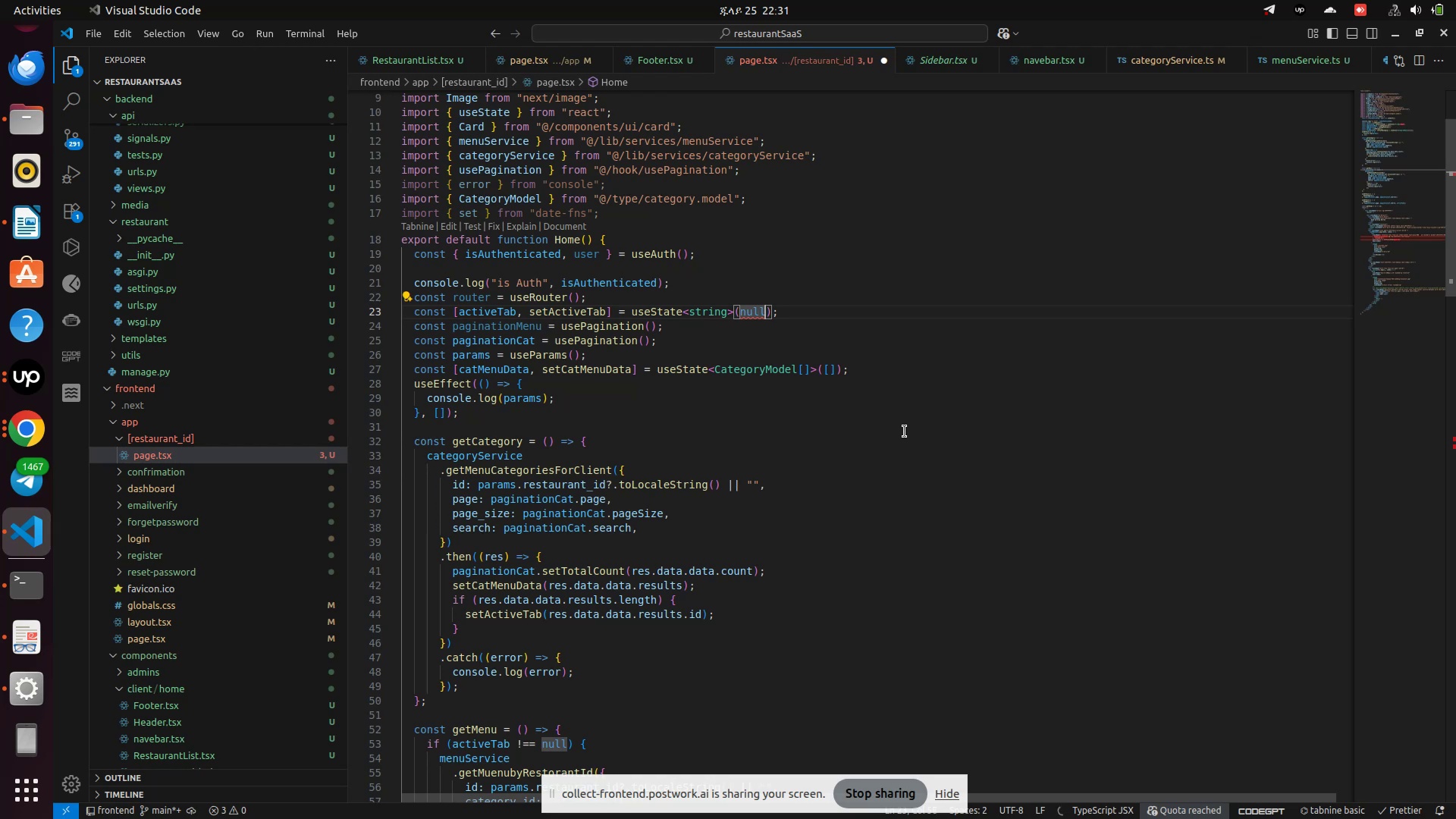 
key(Backspace)
 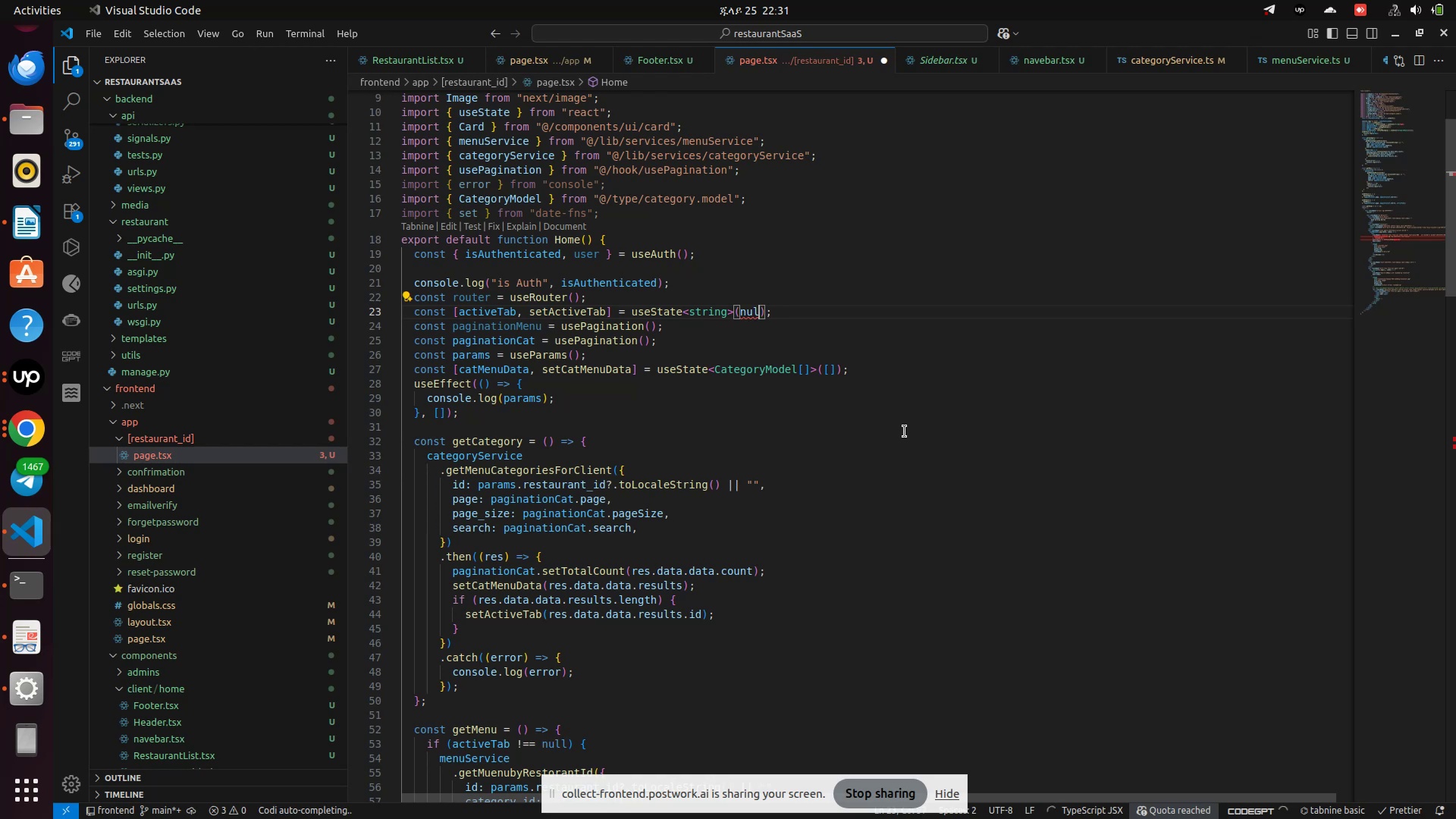 
key(Backspace)
 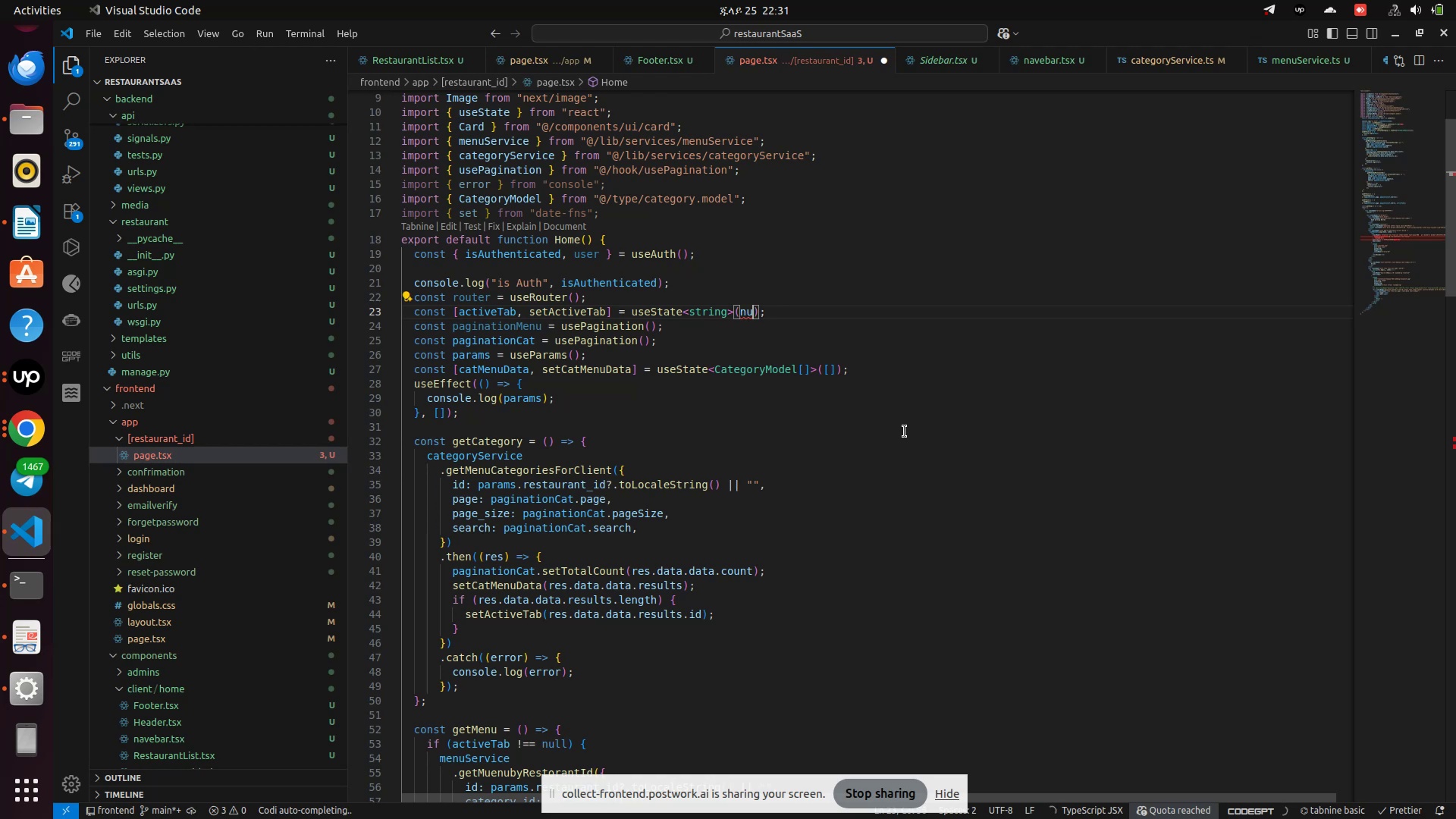 
key(Backspace)
 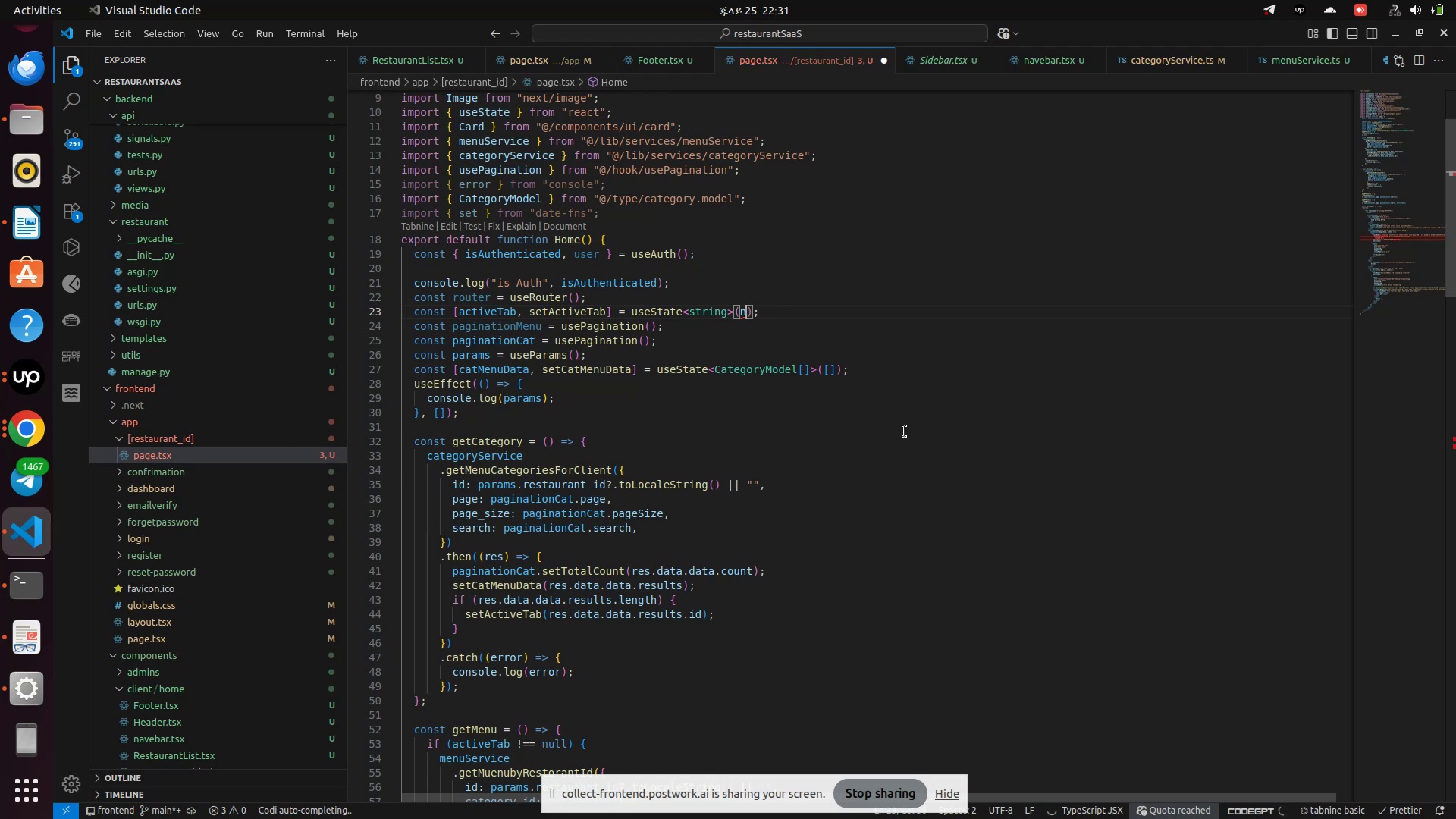 
key(Backspace)
 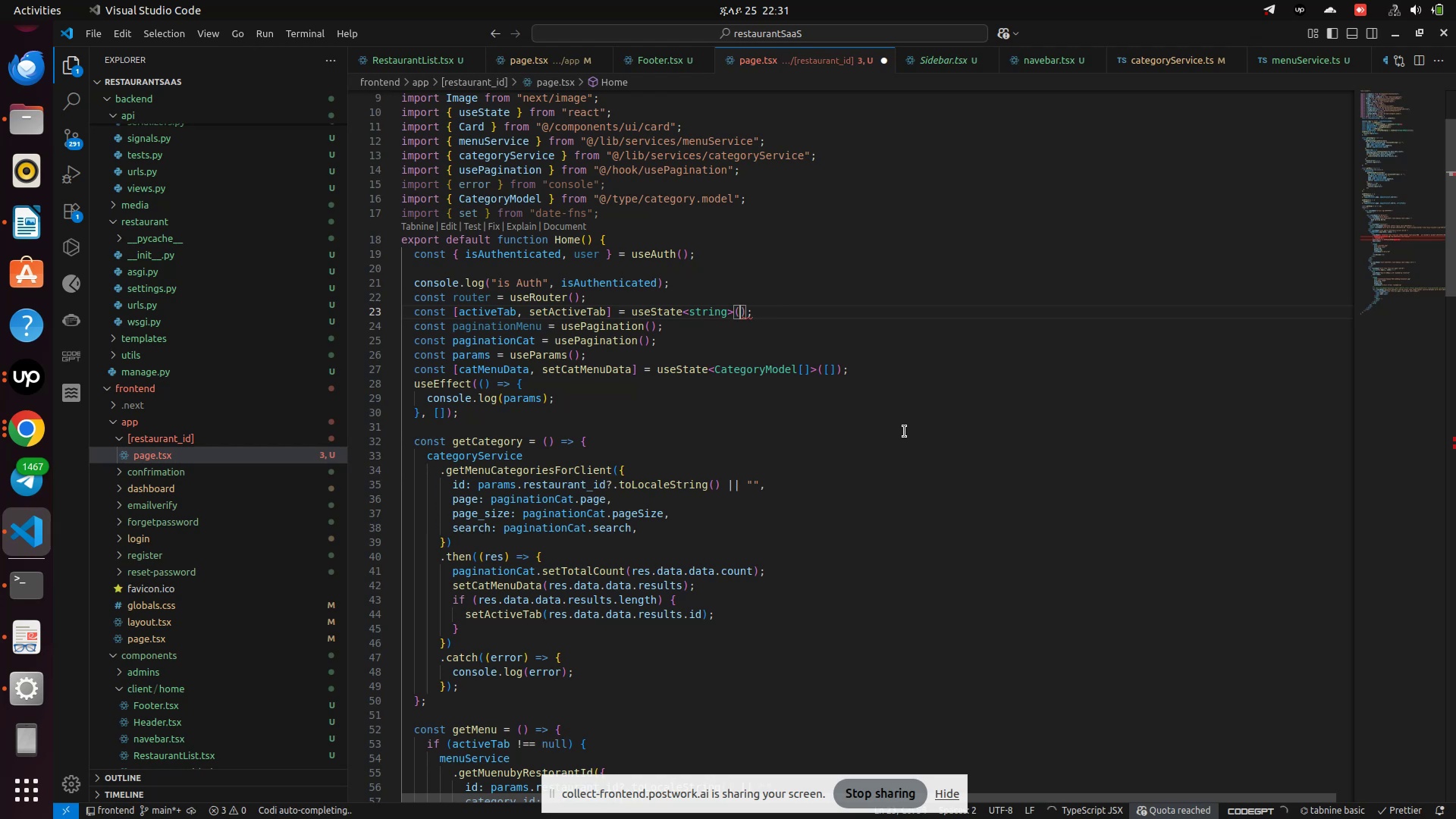 
key(Quote)
 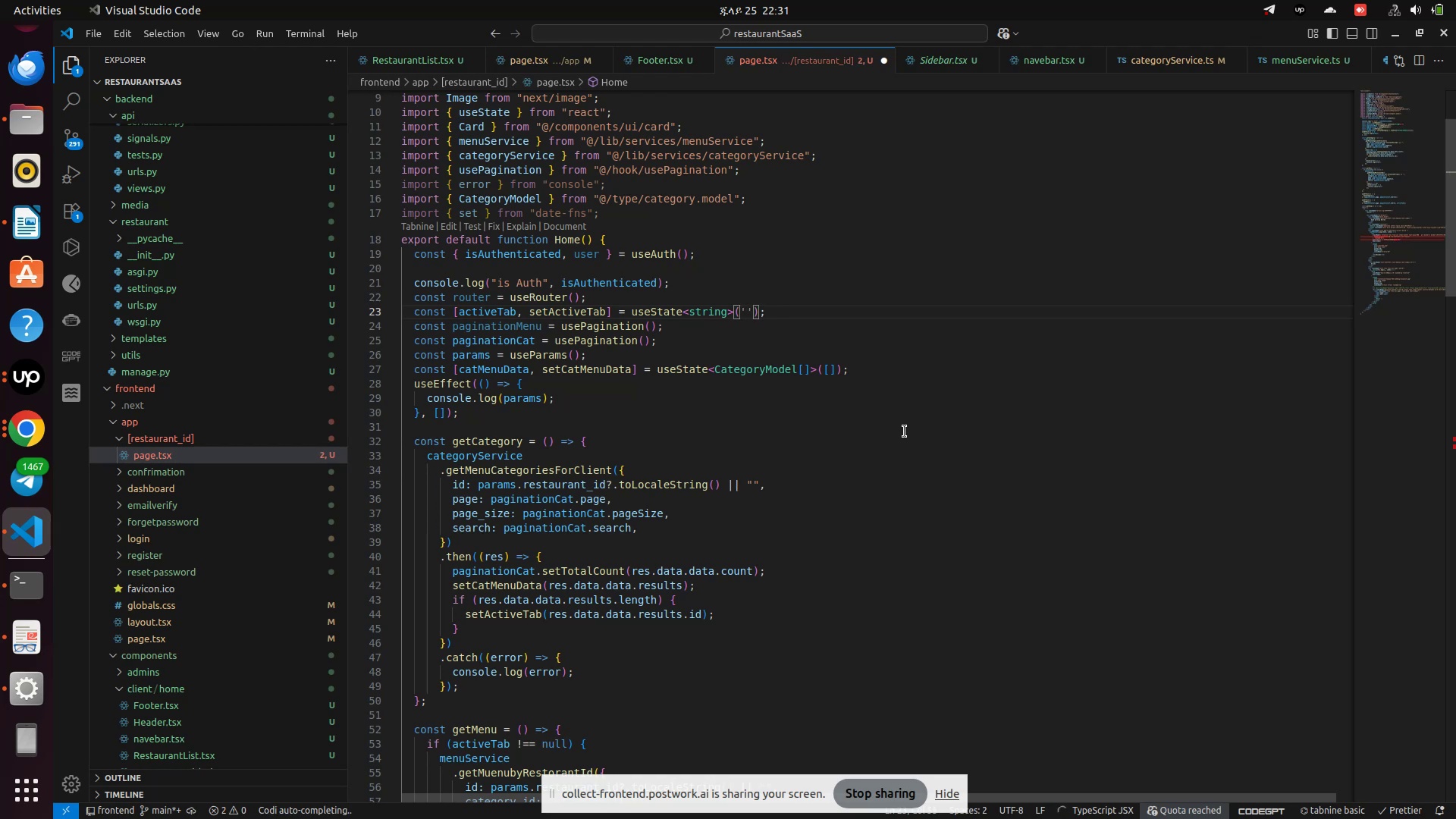 
key(Control+S)
 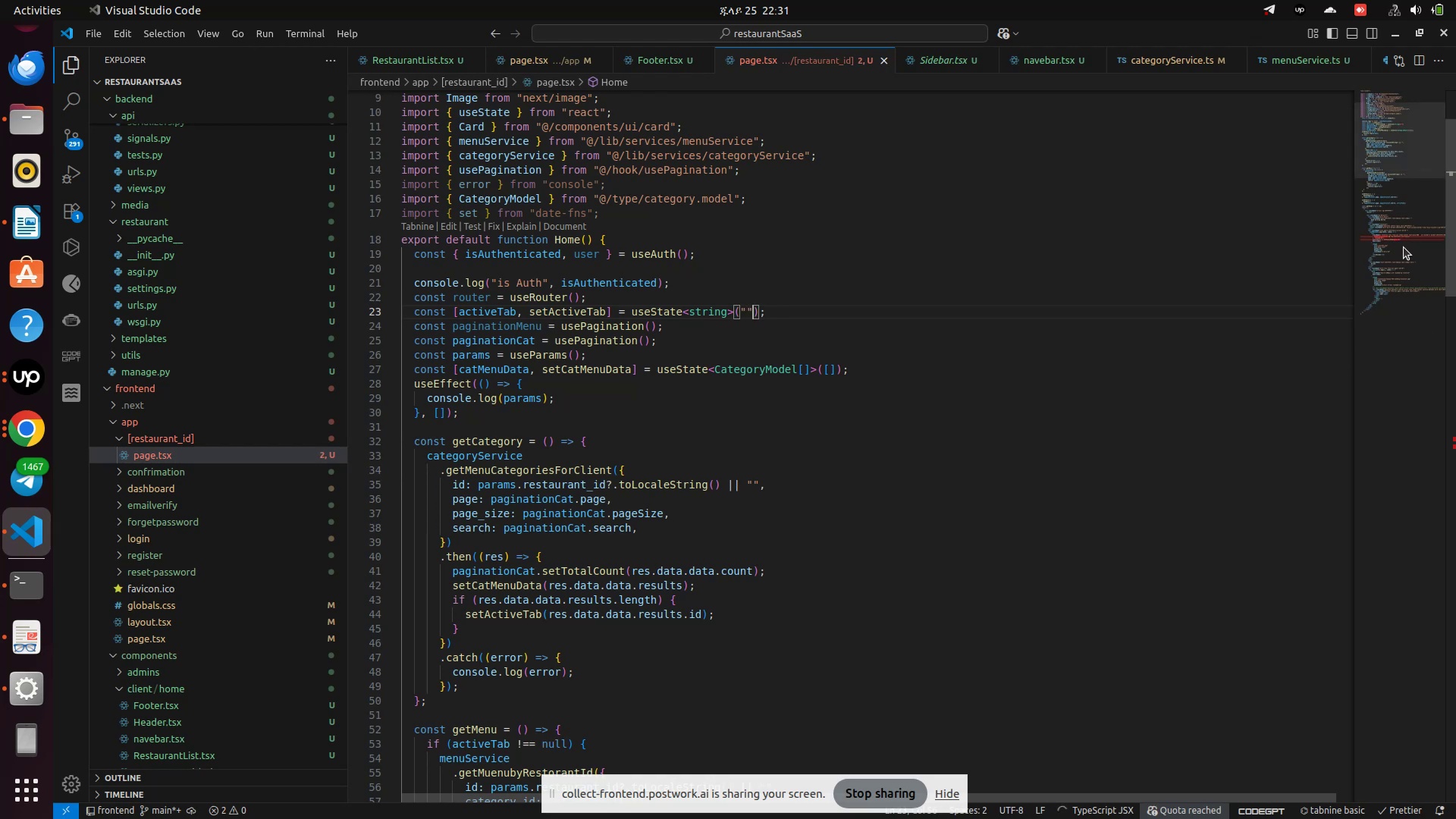 
left_click([1398, 234])
 